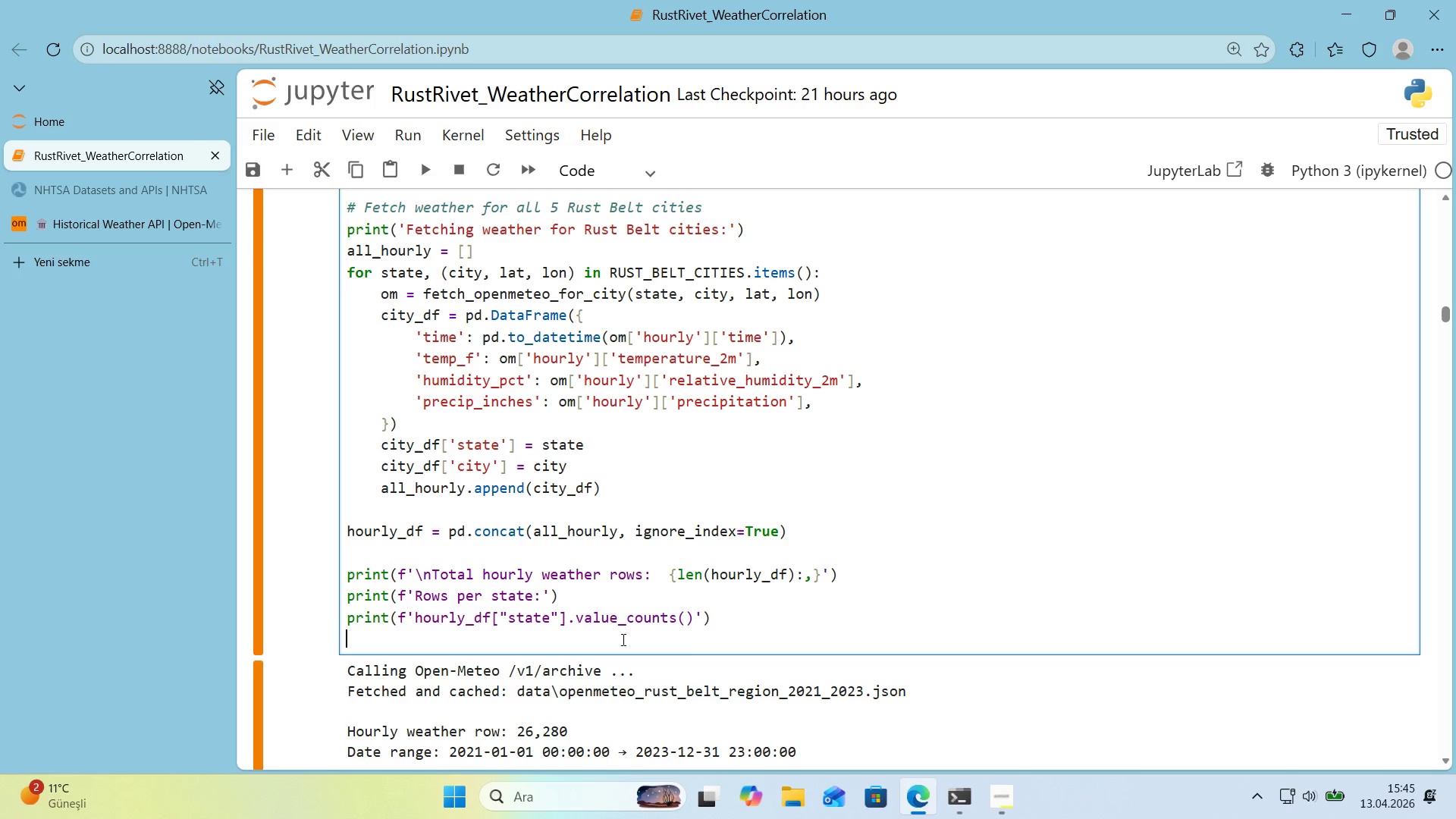 
key(Backquote)
 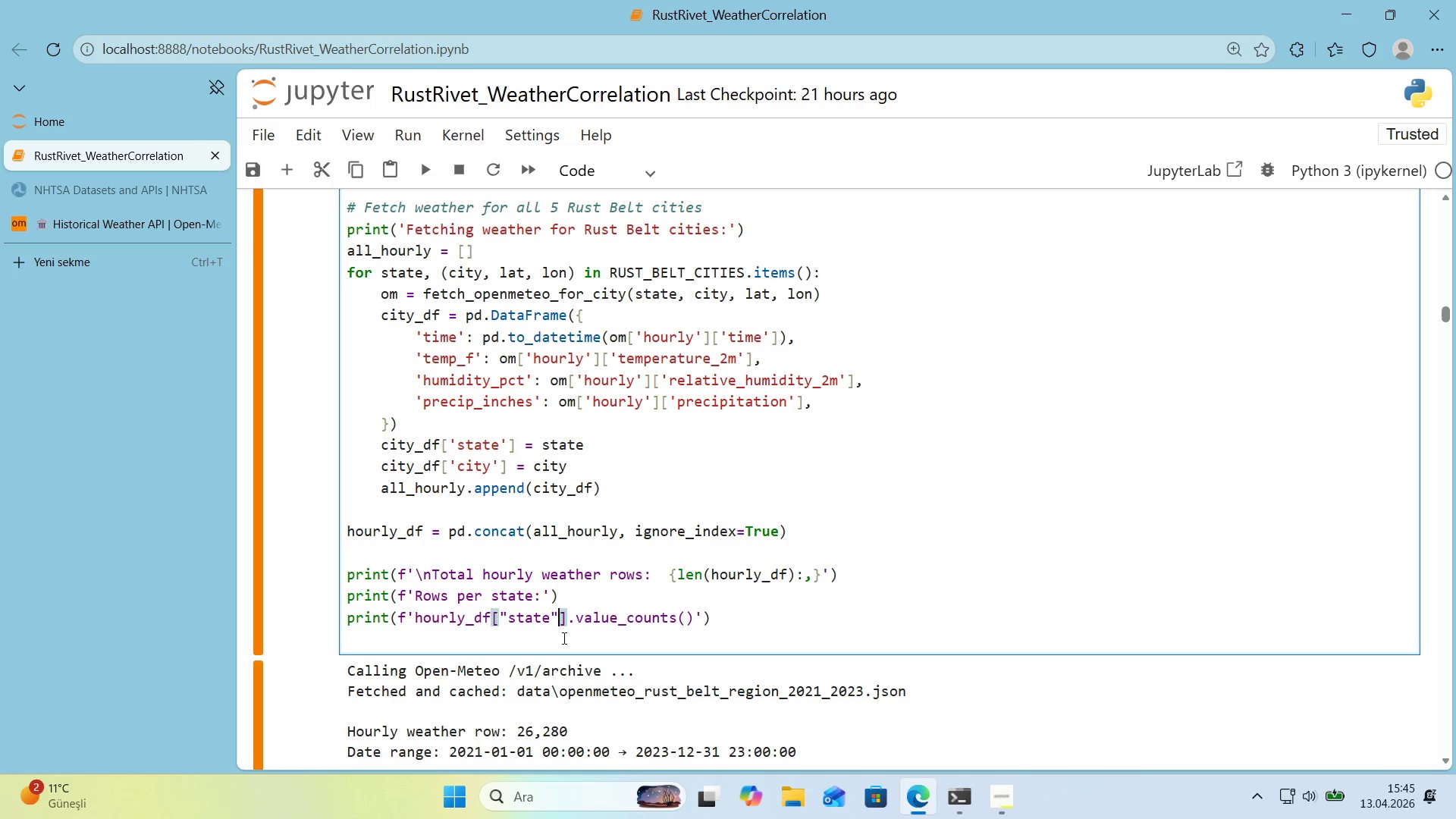 
left_click([563, 638])
 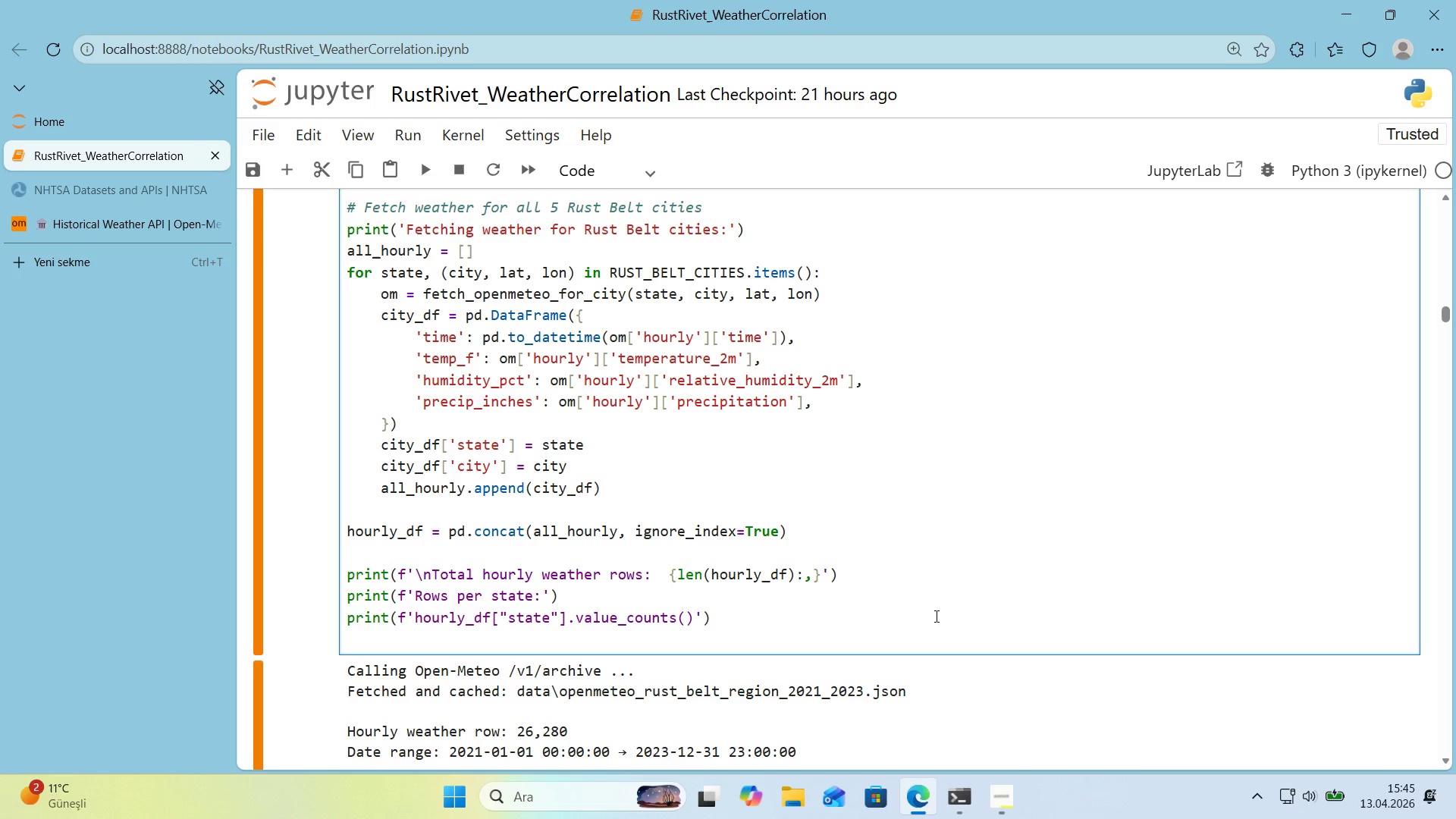 
type(pr'nt*()
 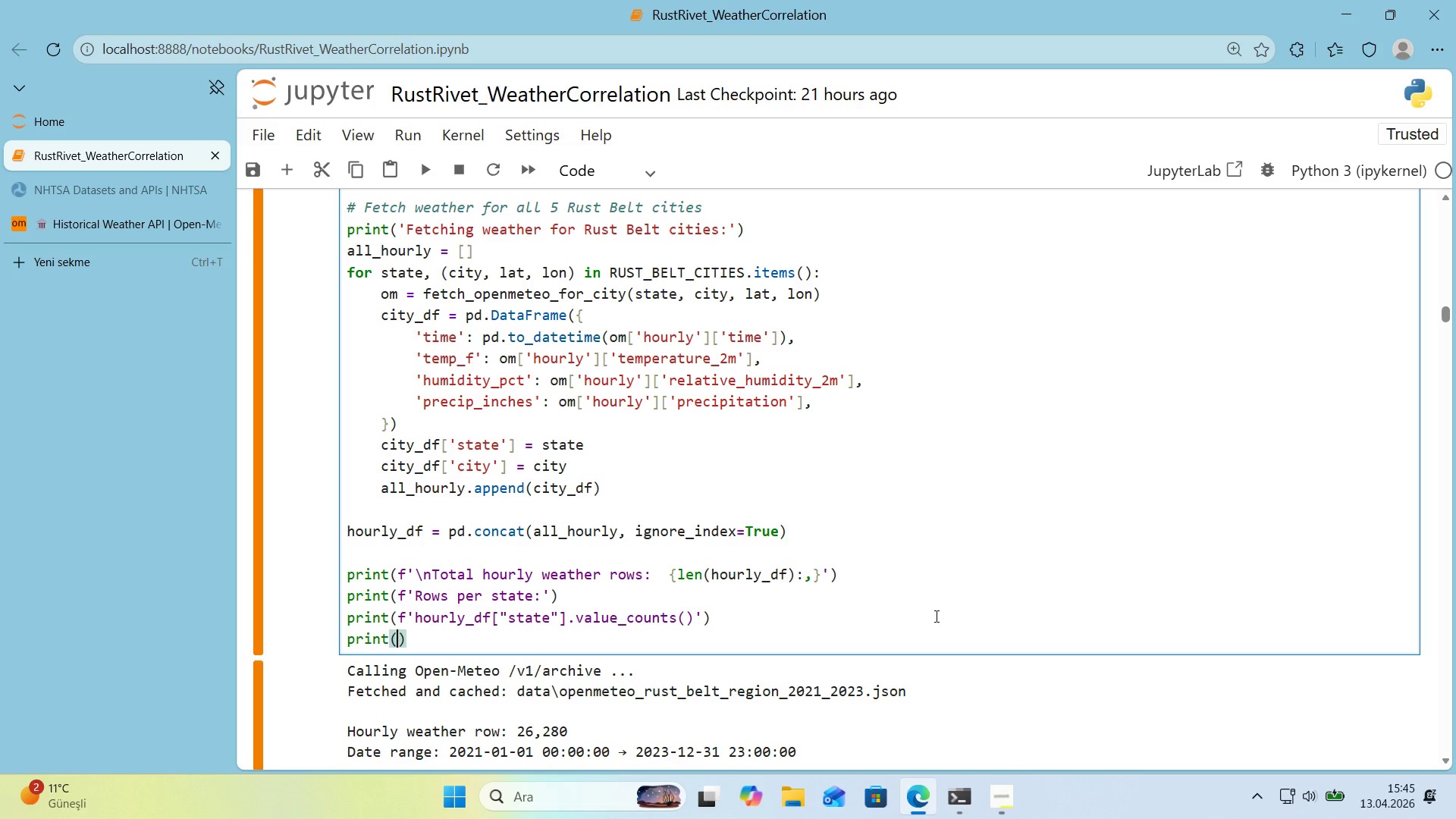 
 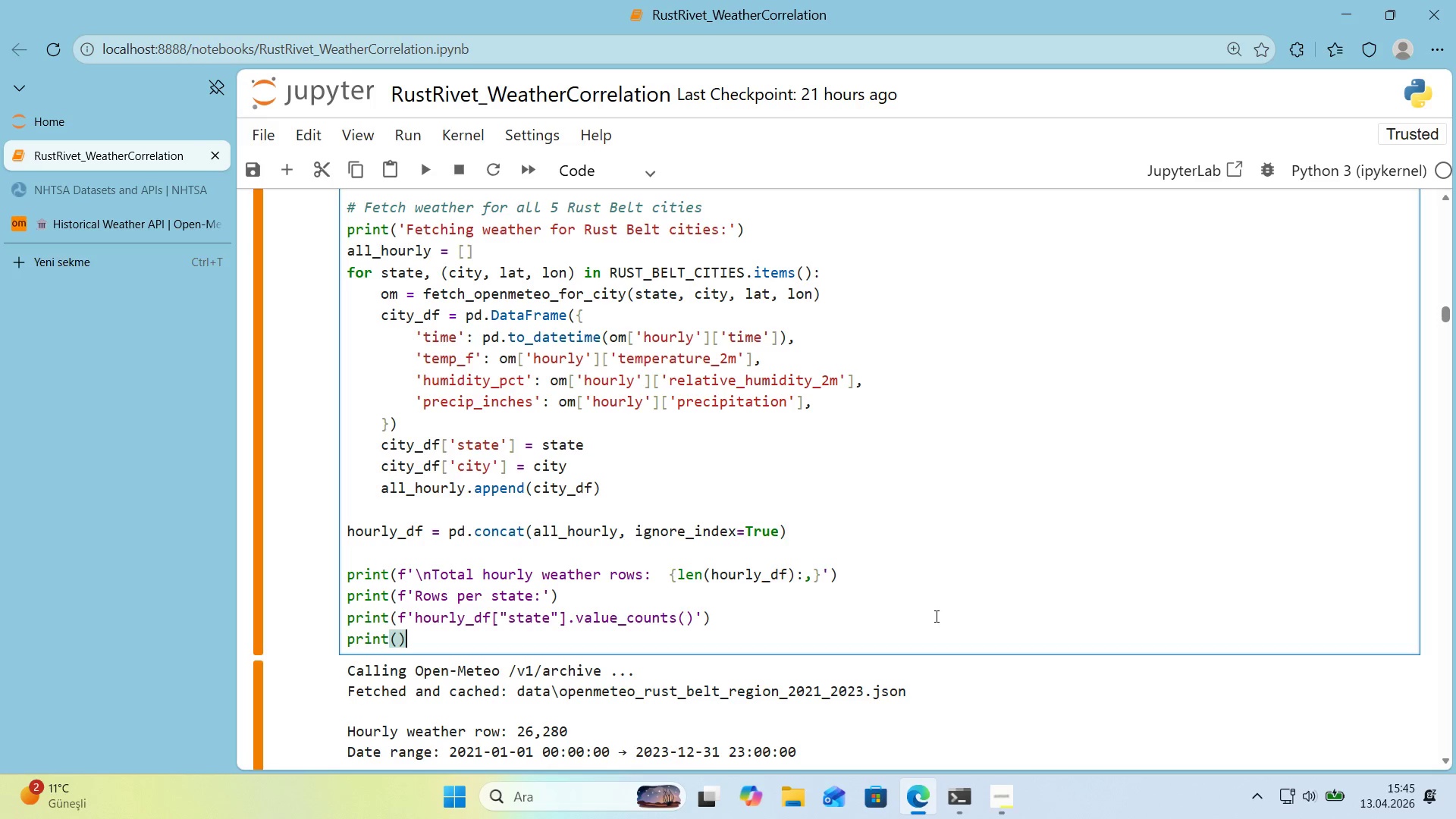 
key(ArrowLeft)
 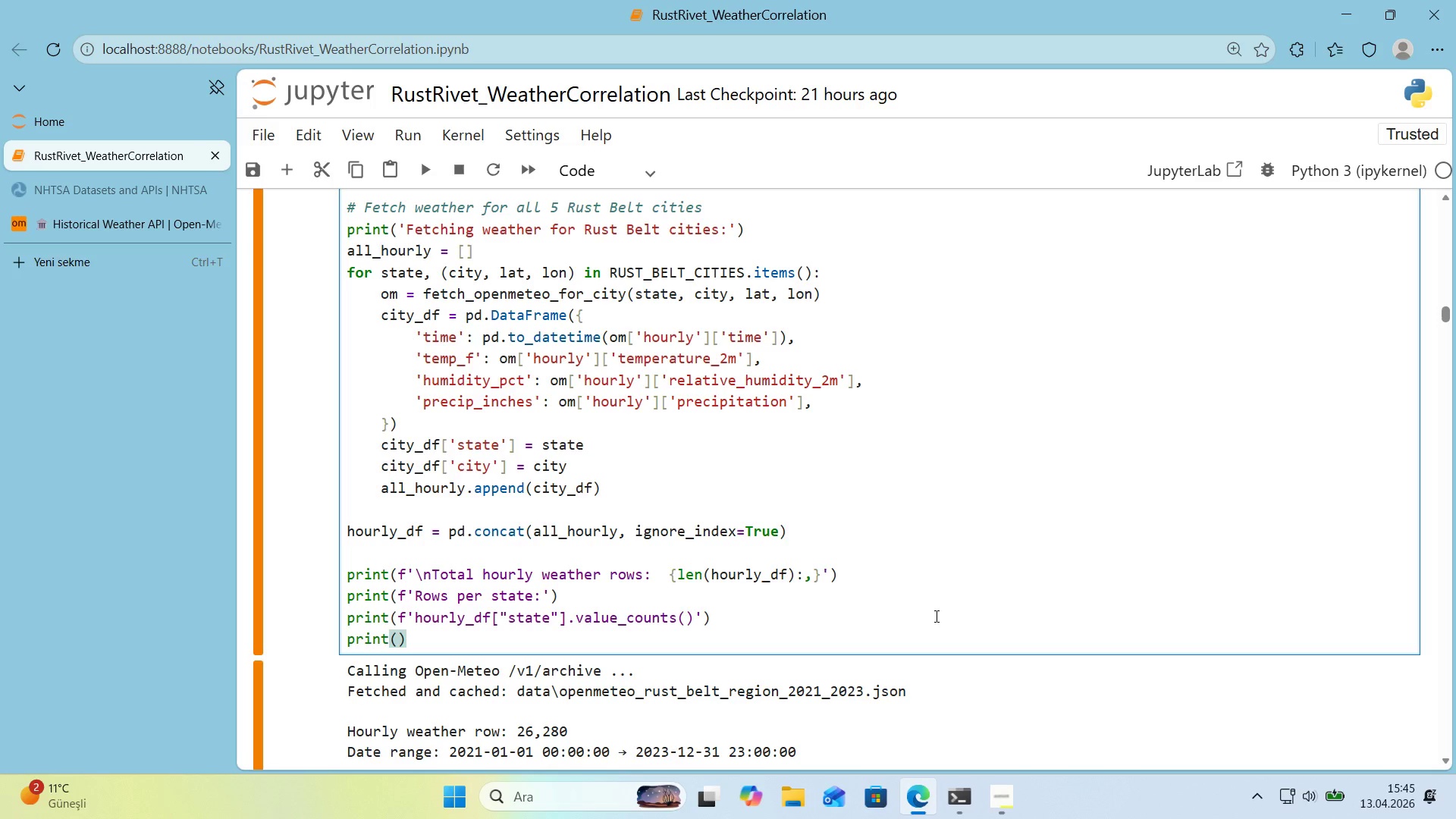 
type(f@@)
 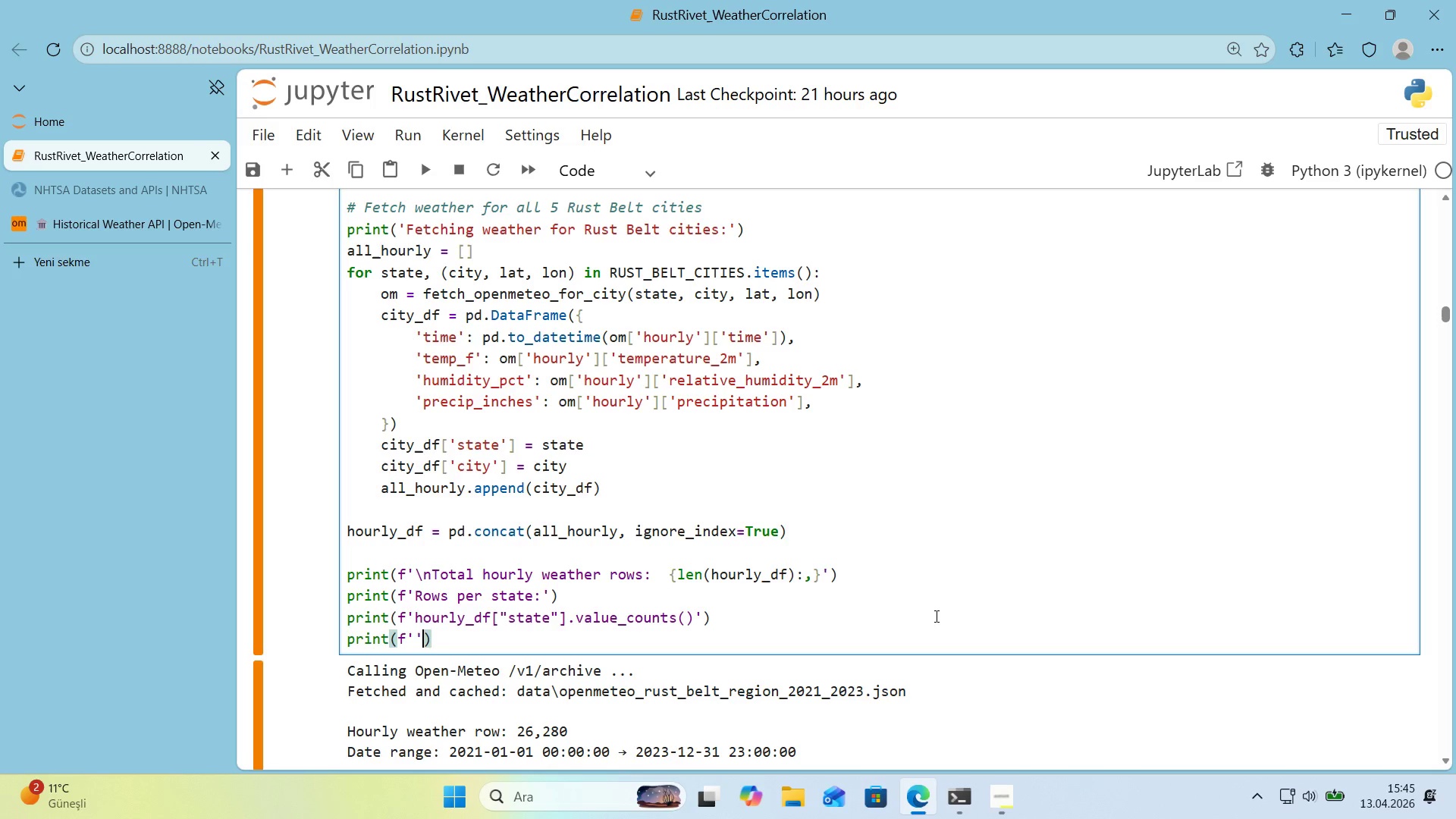 
key(ArrowLeft)
 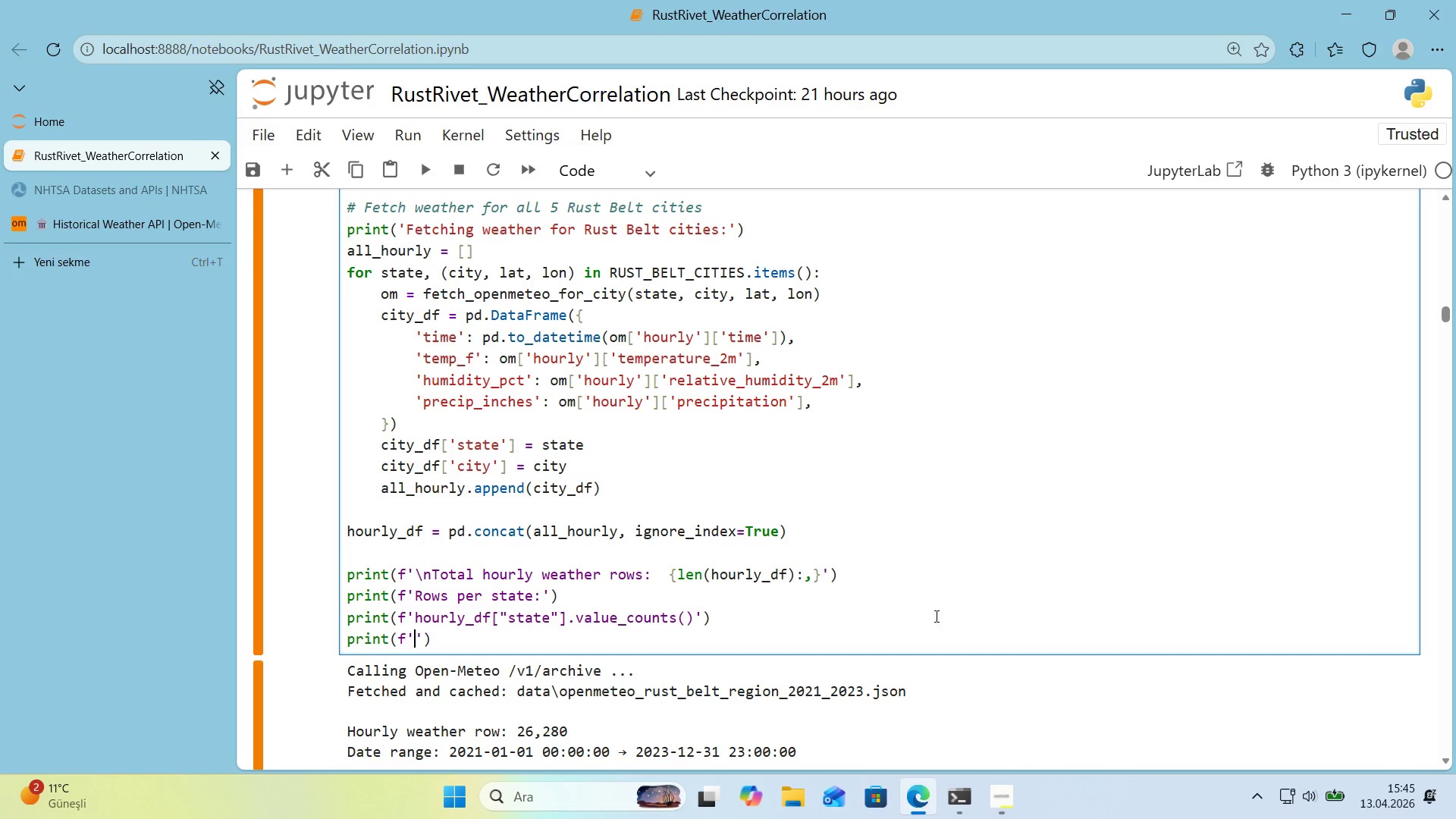 
key(Alt+Control+IntlYen)
 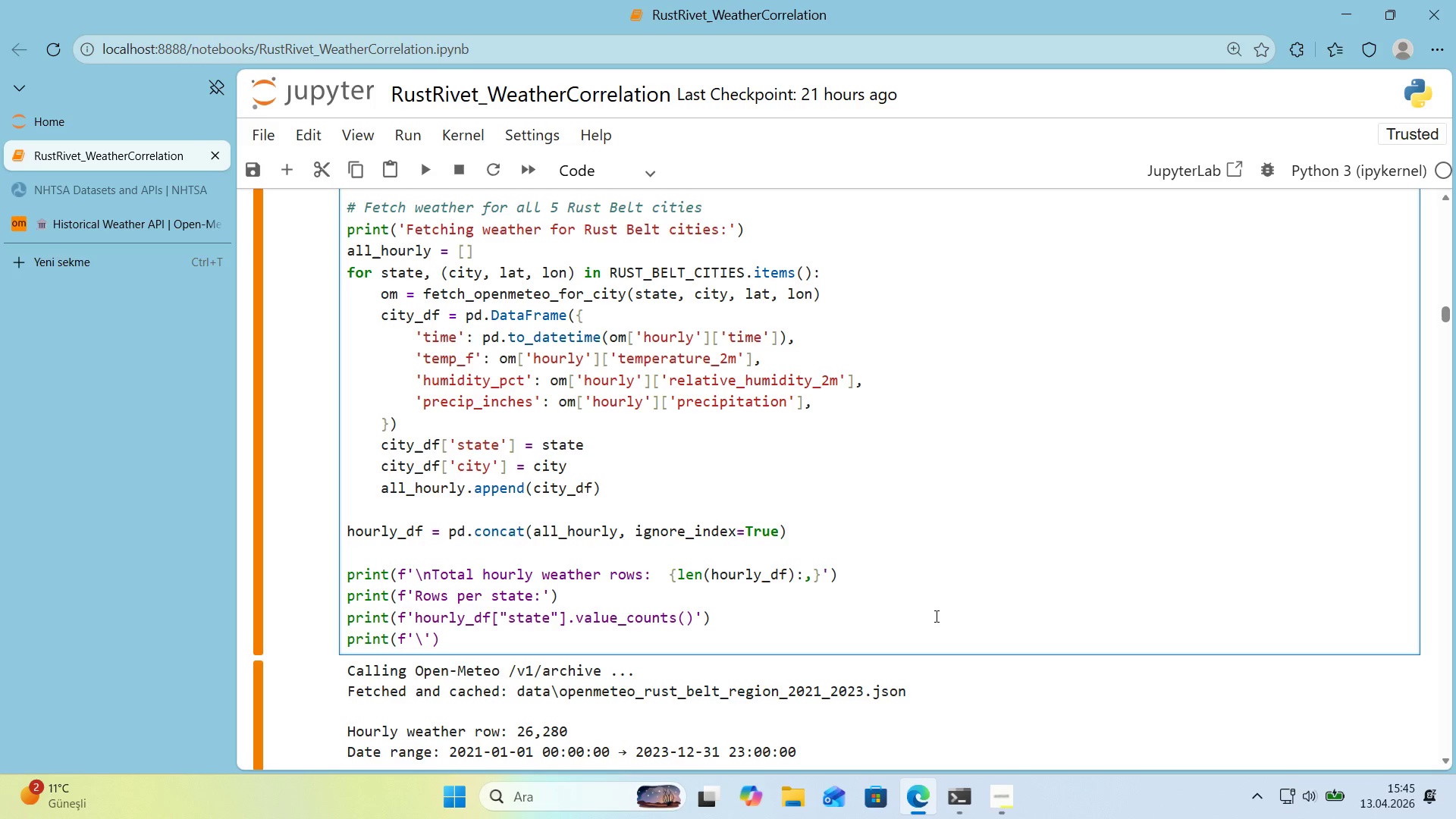 
type(nDate range> )
 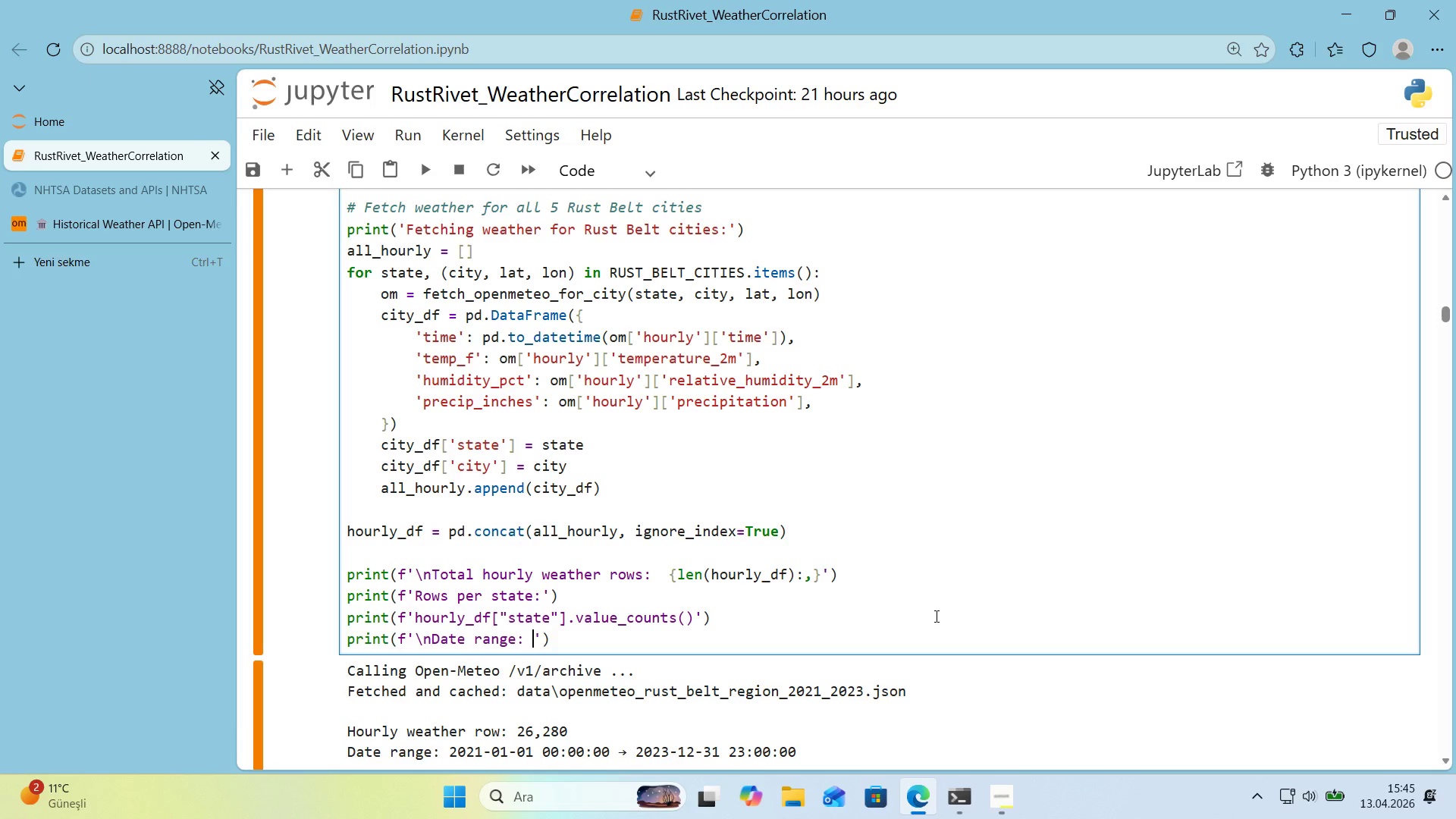 
key(Alt+Control+7)
 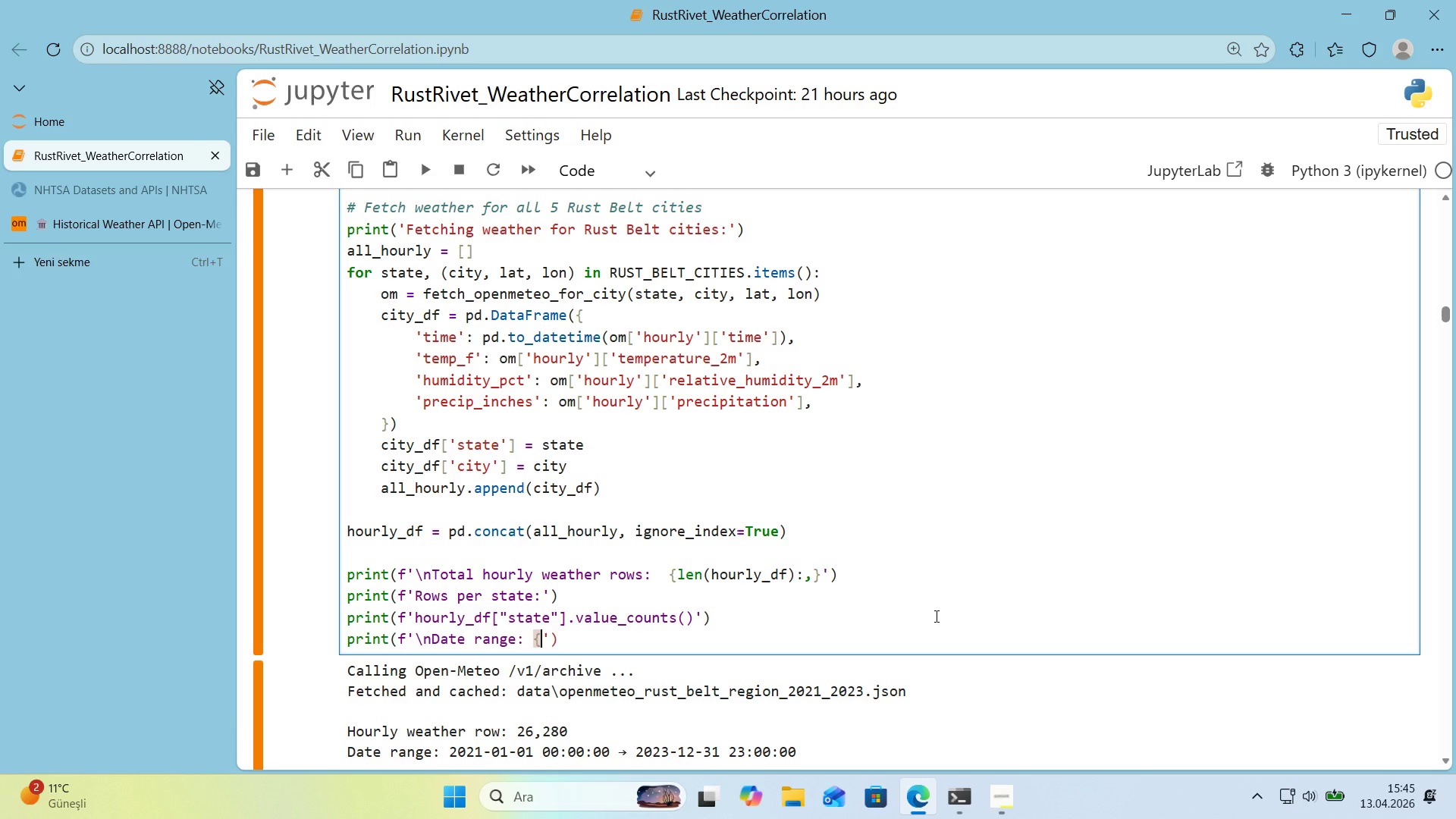 
key(Alt+Control+0)
 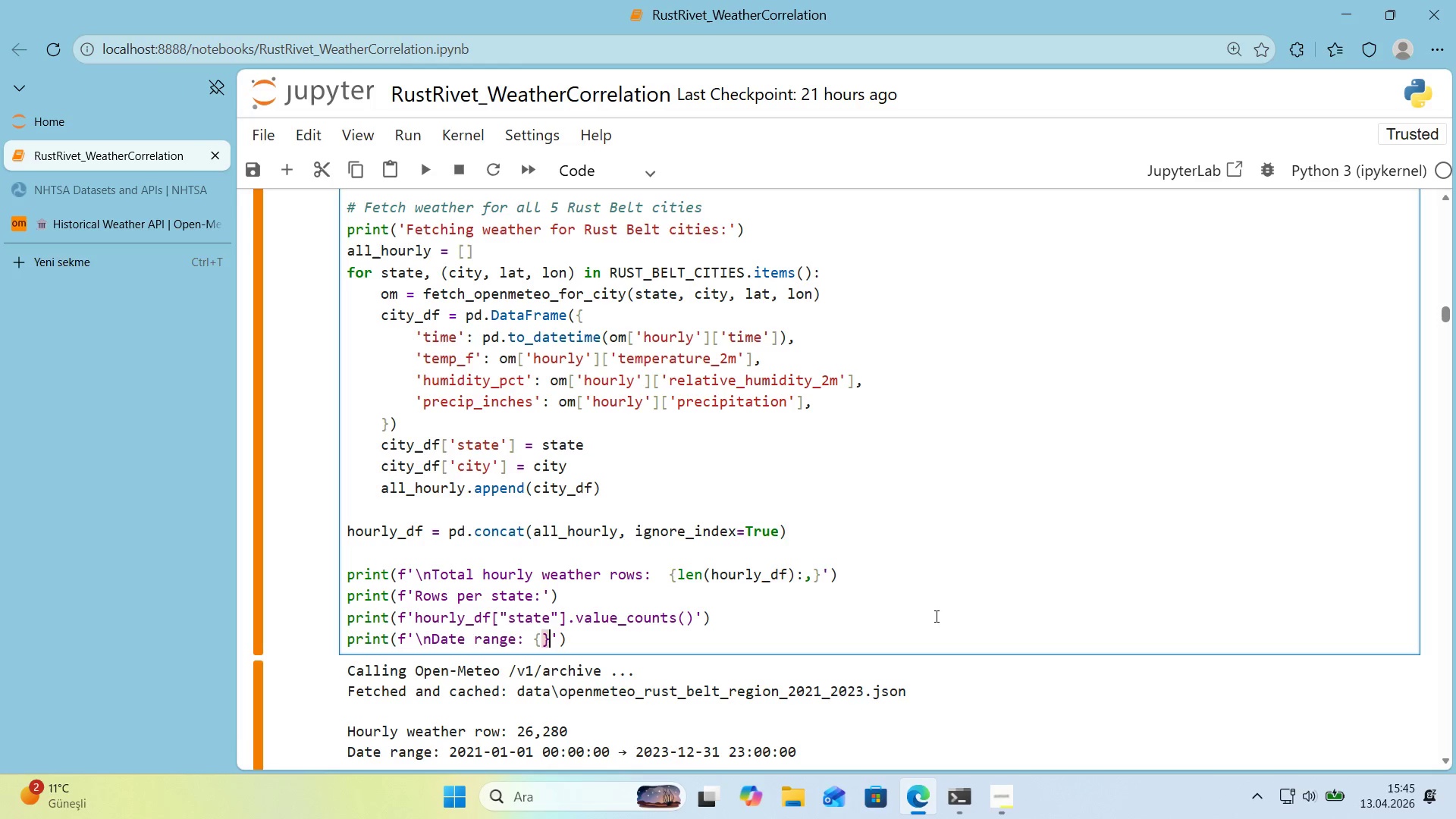 
key(ArrowLeft)
 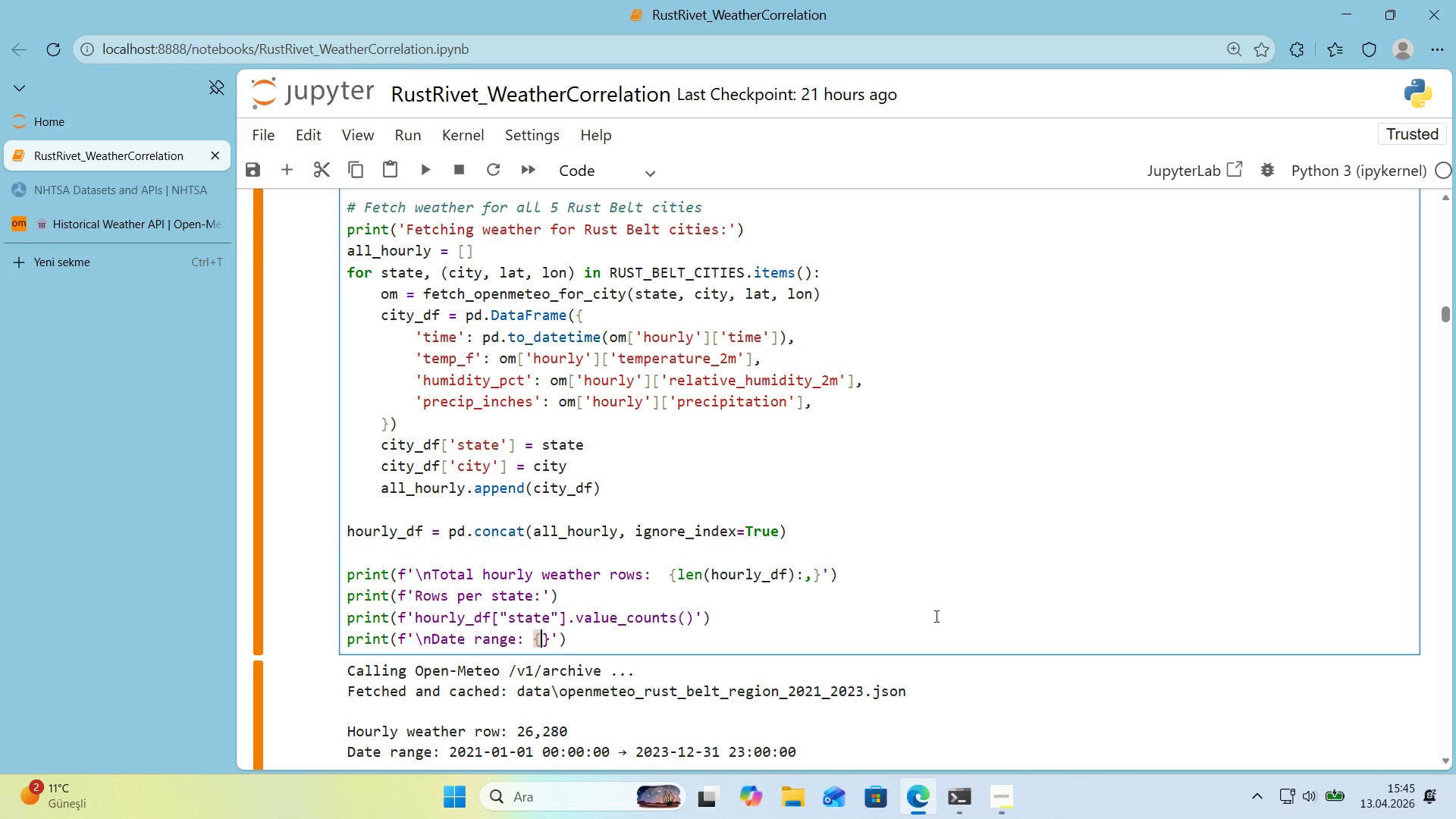 
type(hourly_df)
 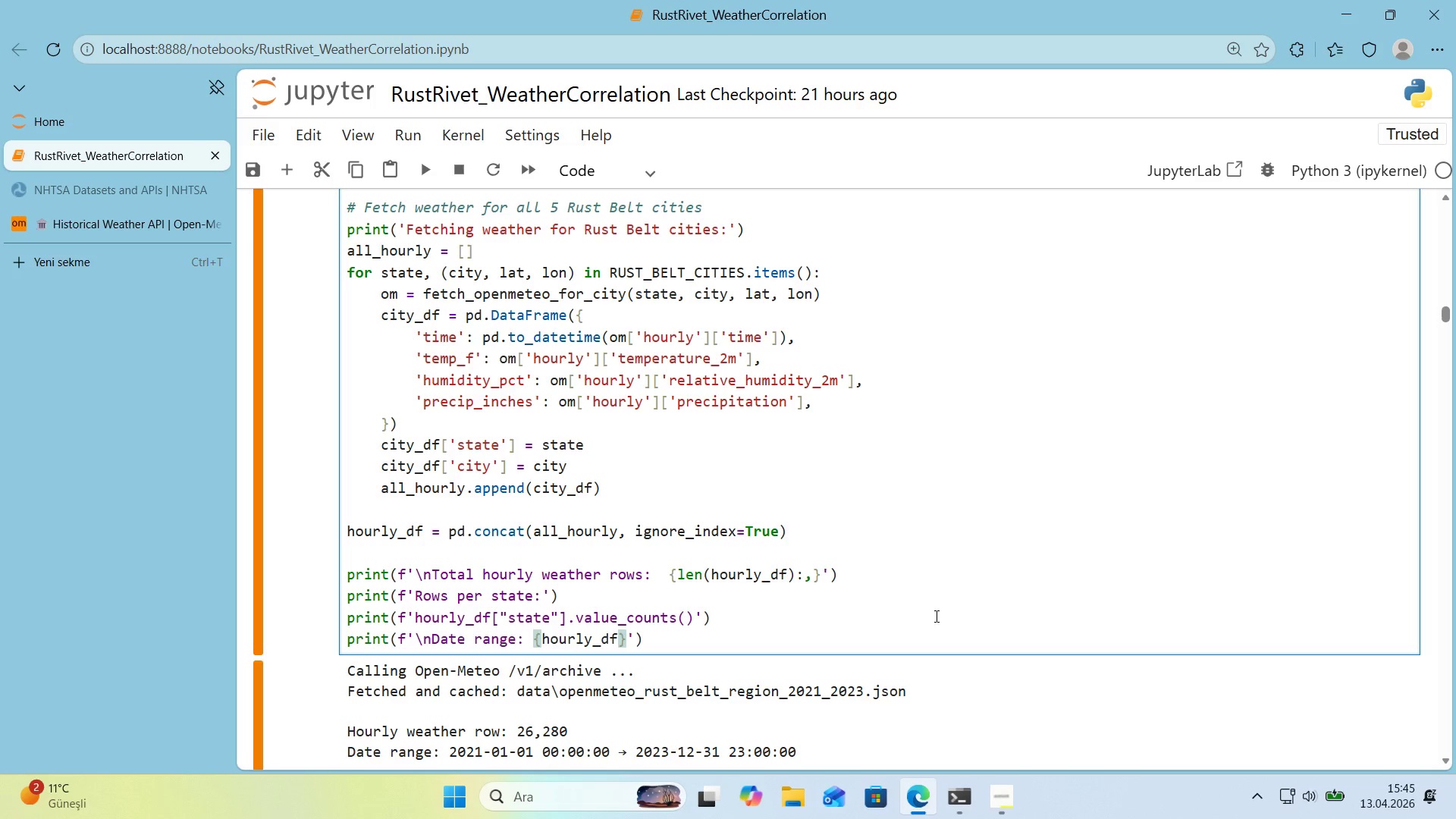 
key(Alt+Control+8)
 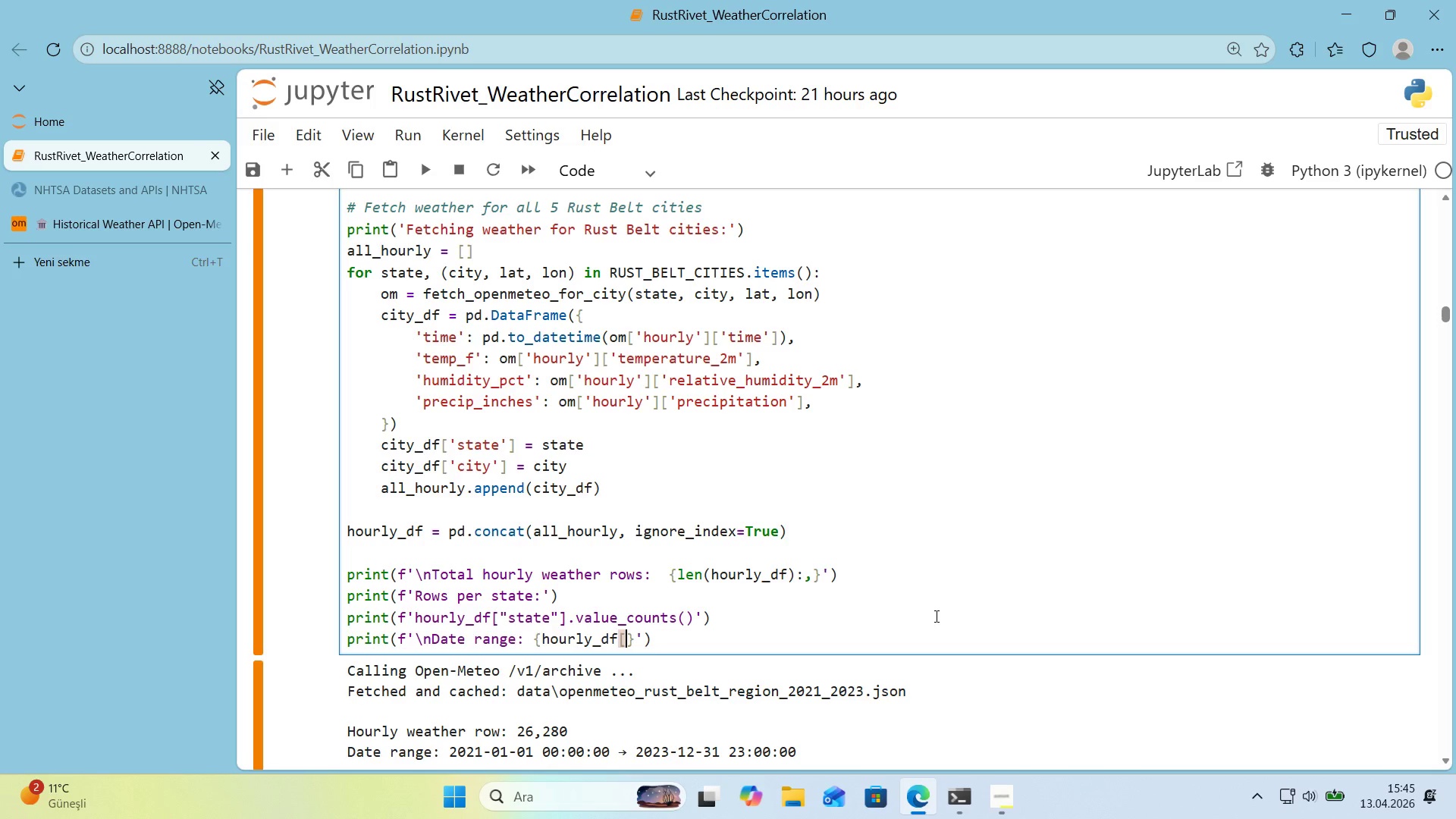 
key(Alt+Control+9)
 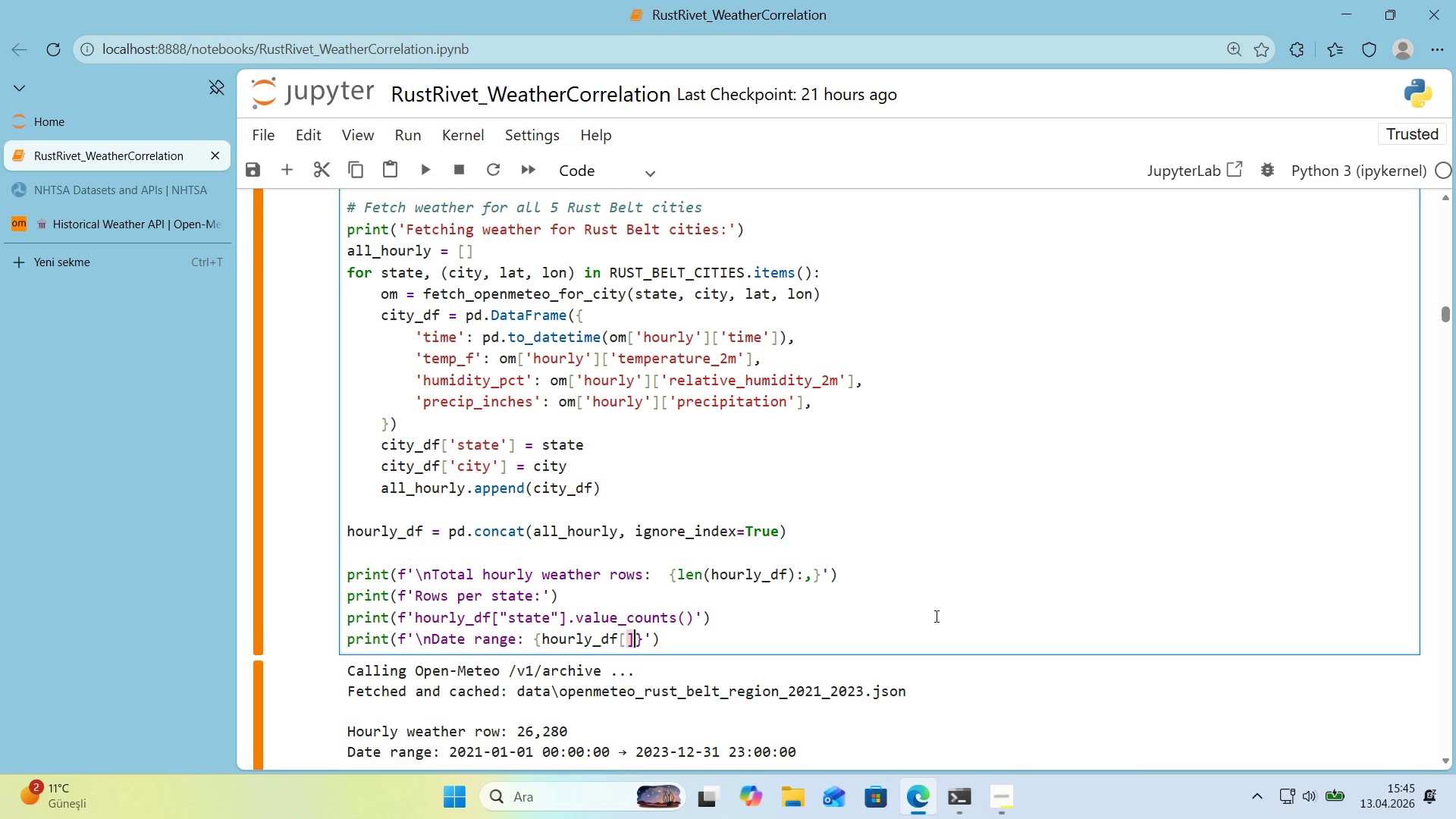 
key(ArrowLeft)
 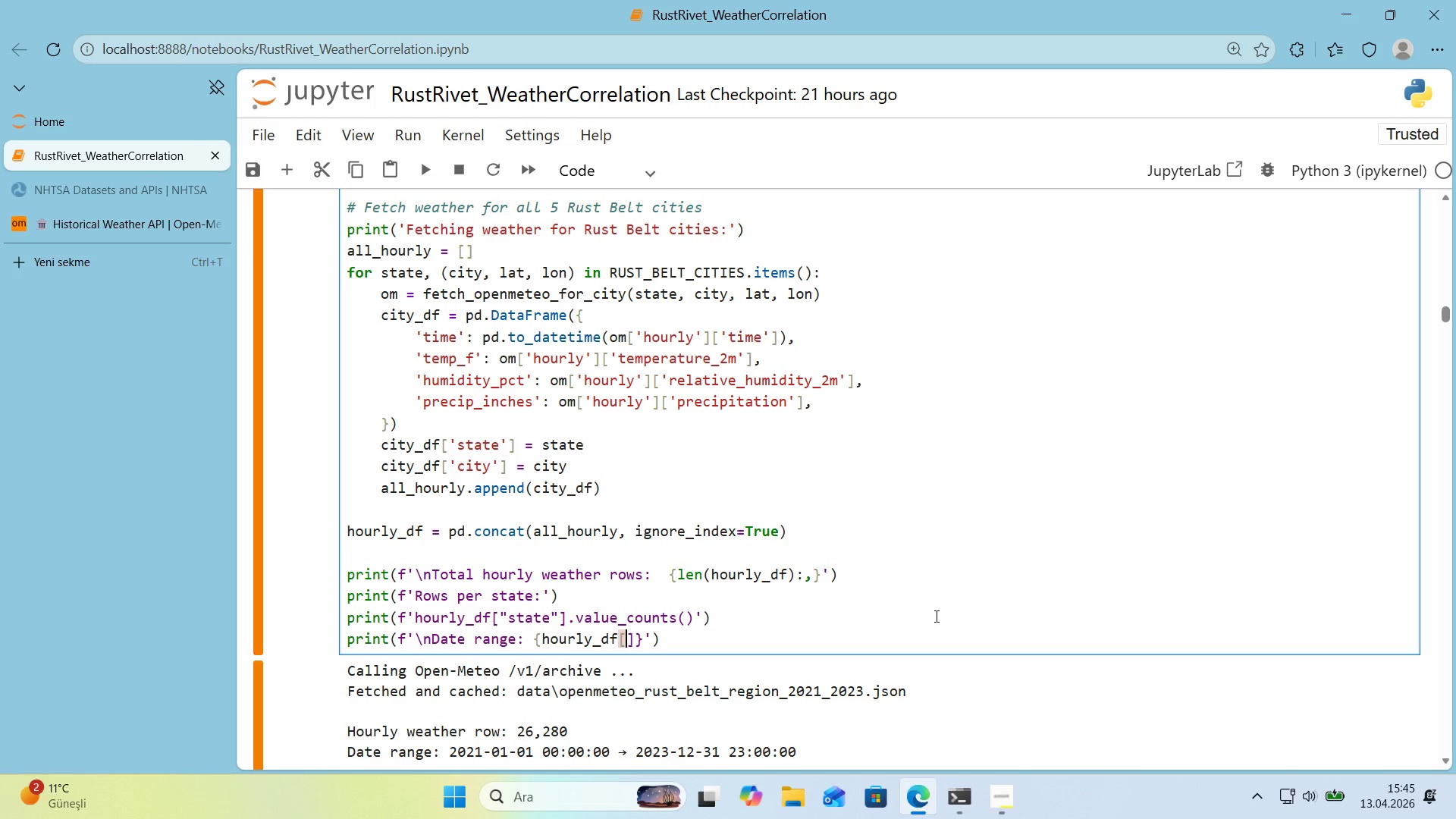 
key(Backquote)
 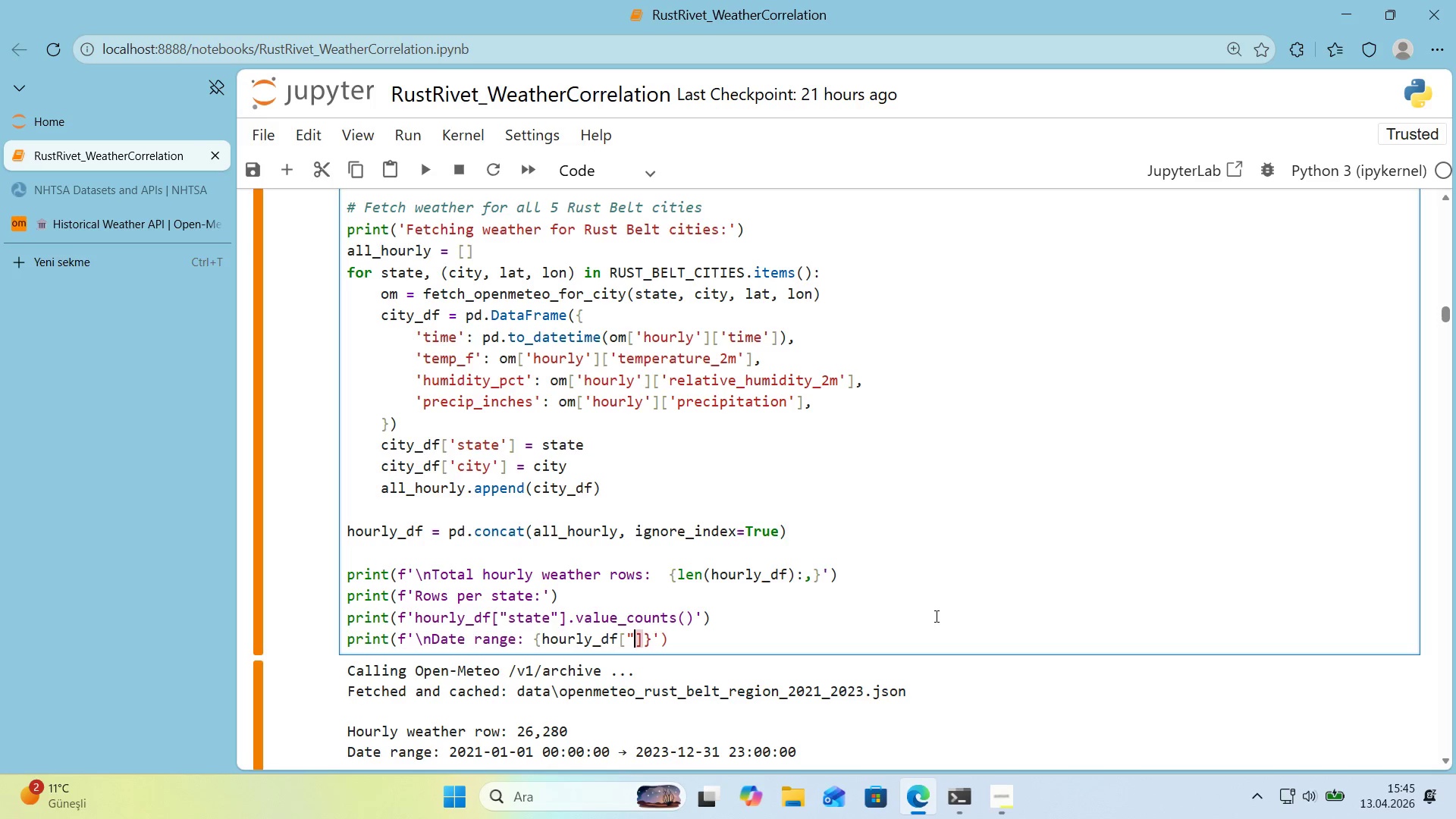 
key(Backquote)
 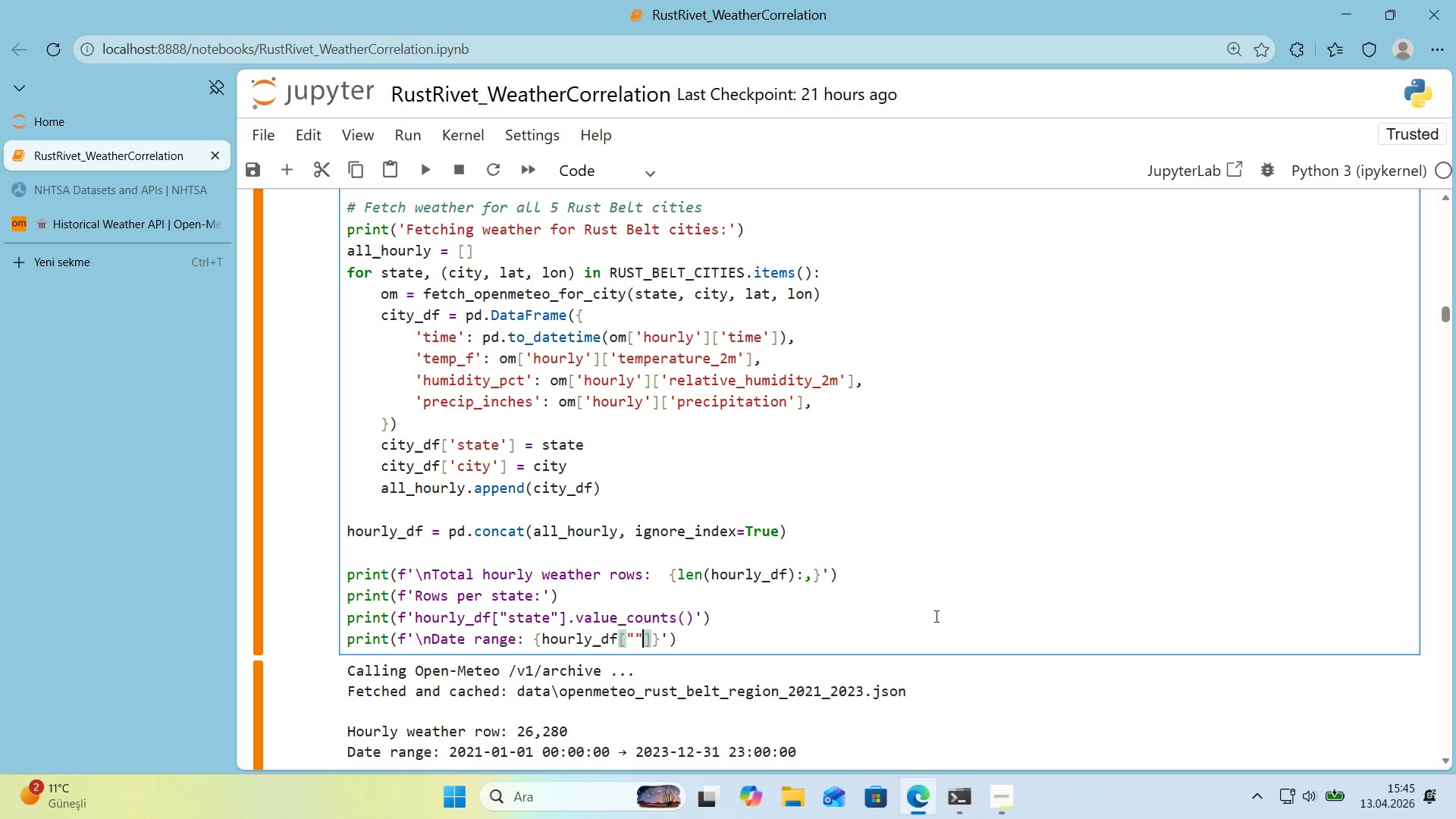 
key(ArrowLeft)
 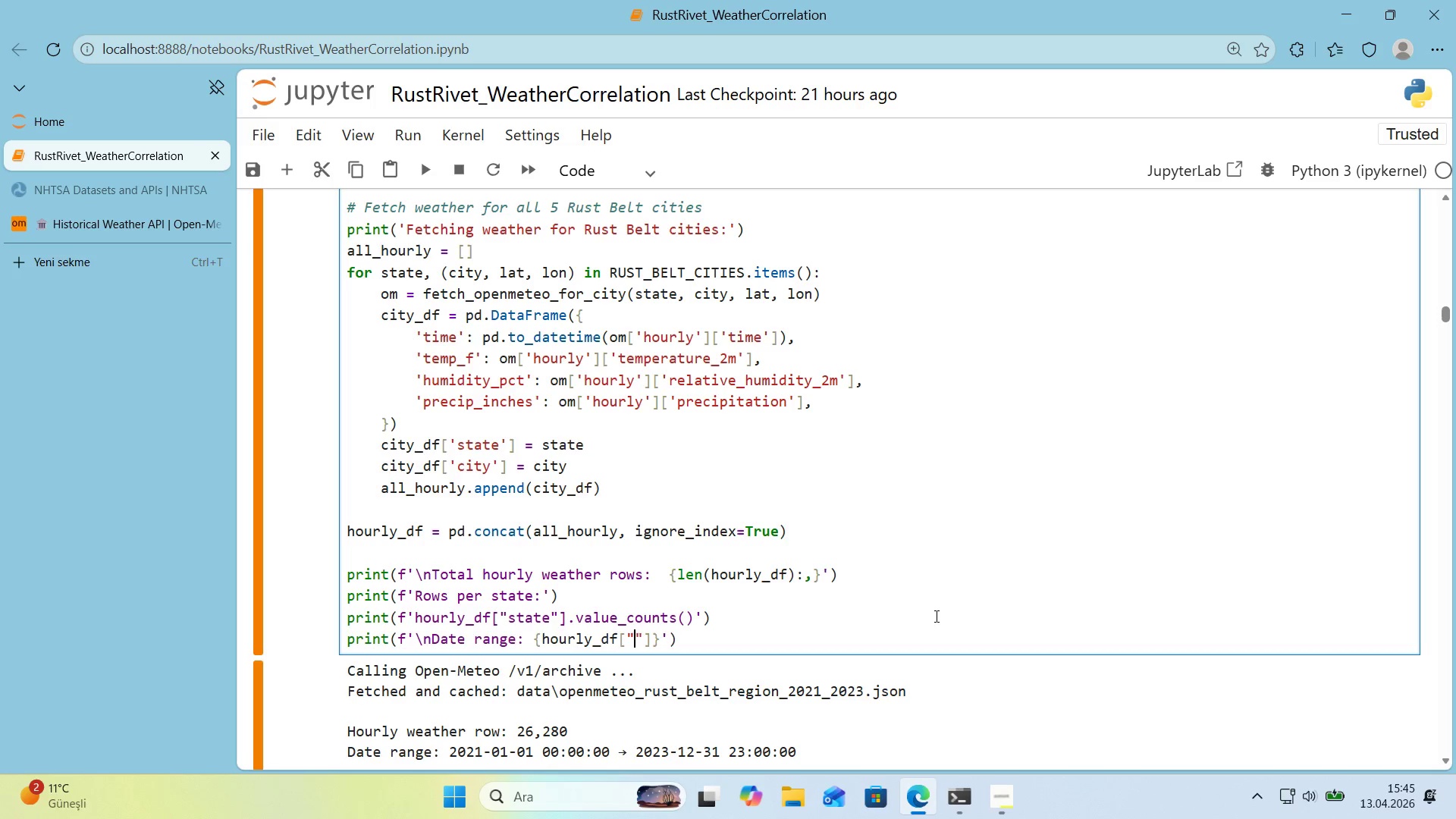 
type(t'me)
 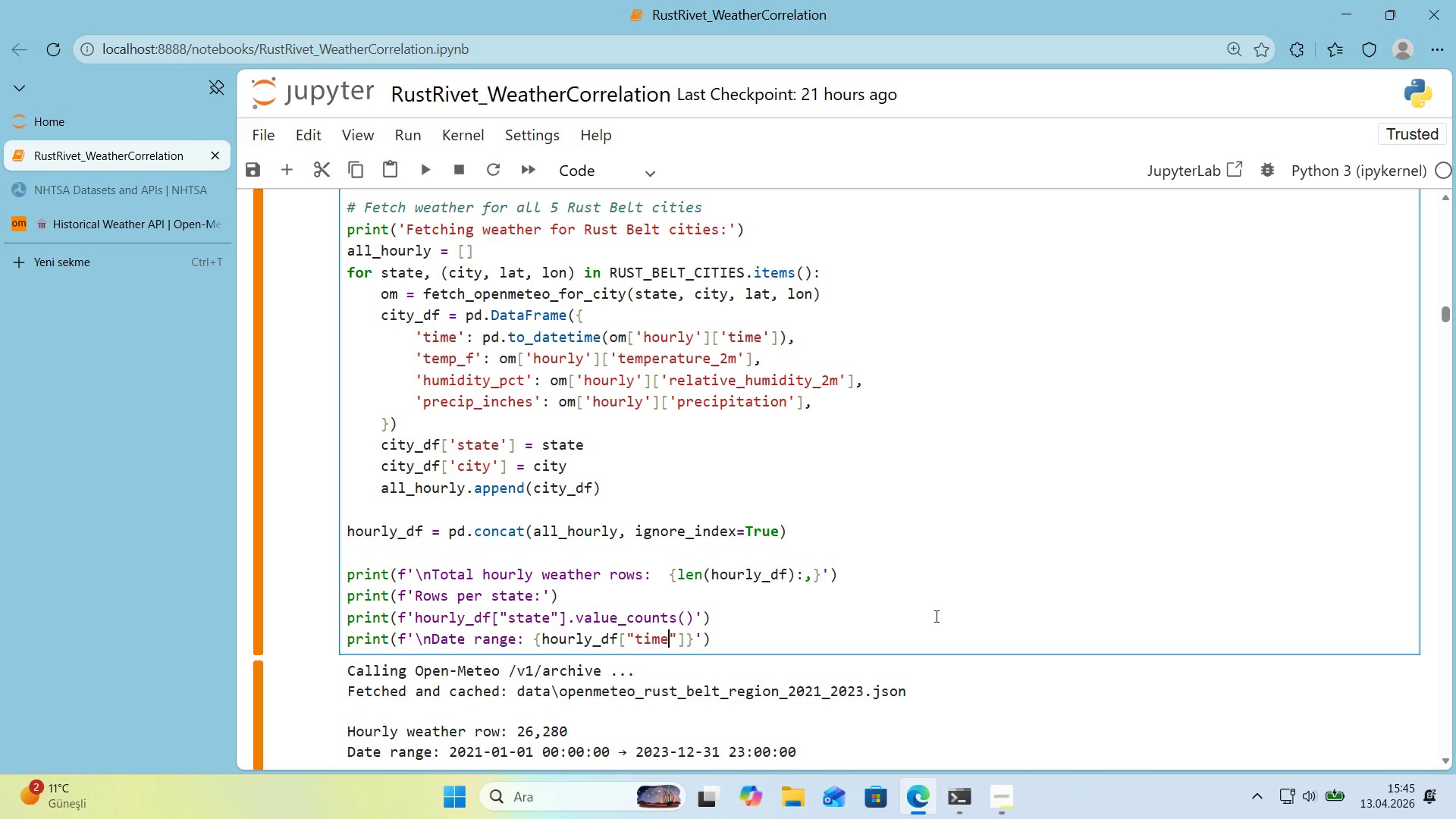 
key(ArrowRight)
 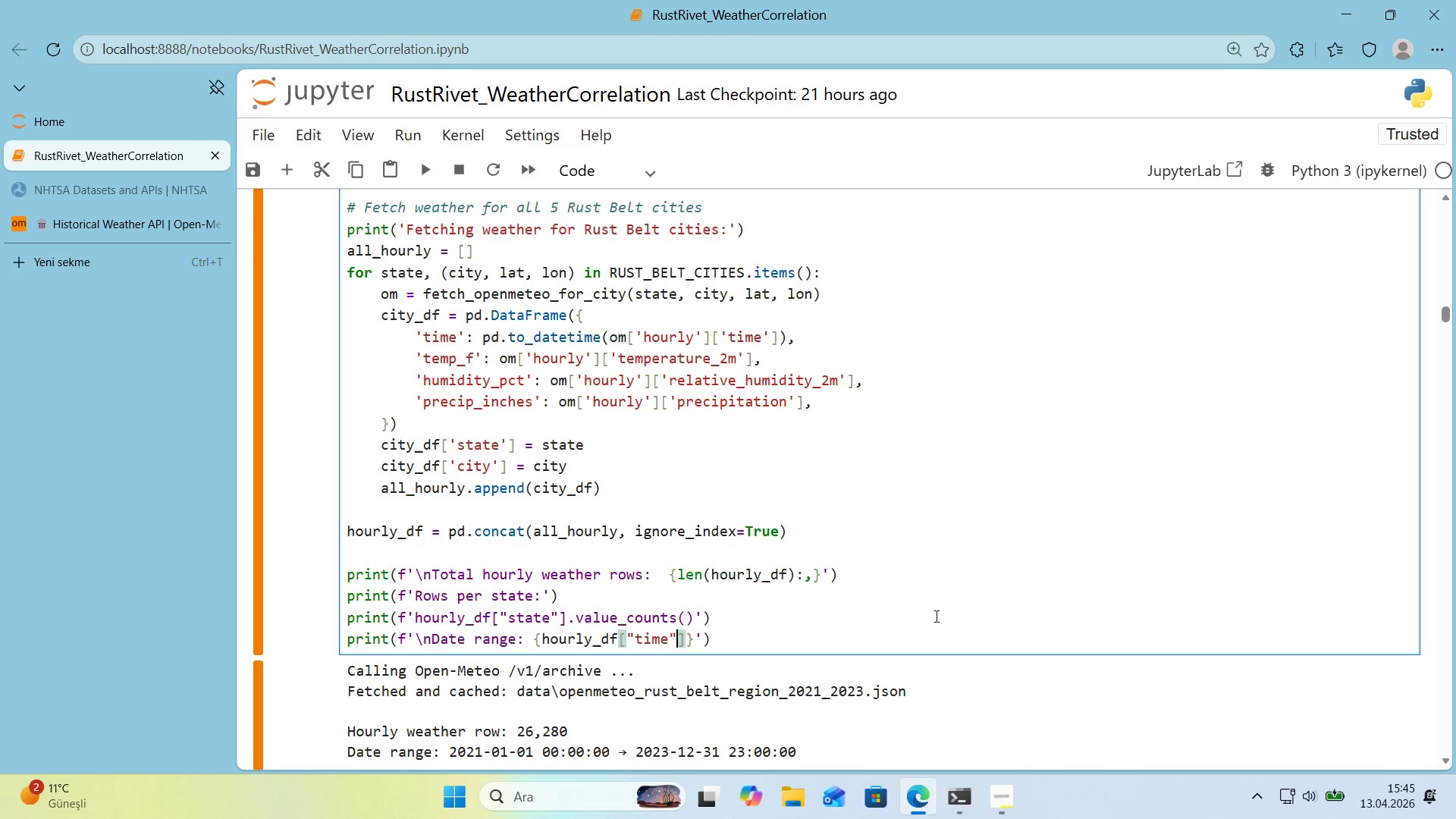 
type(.m'n*()
 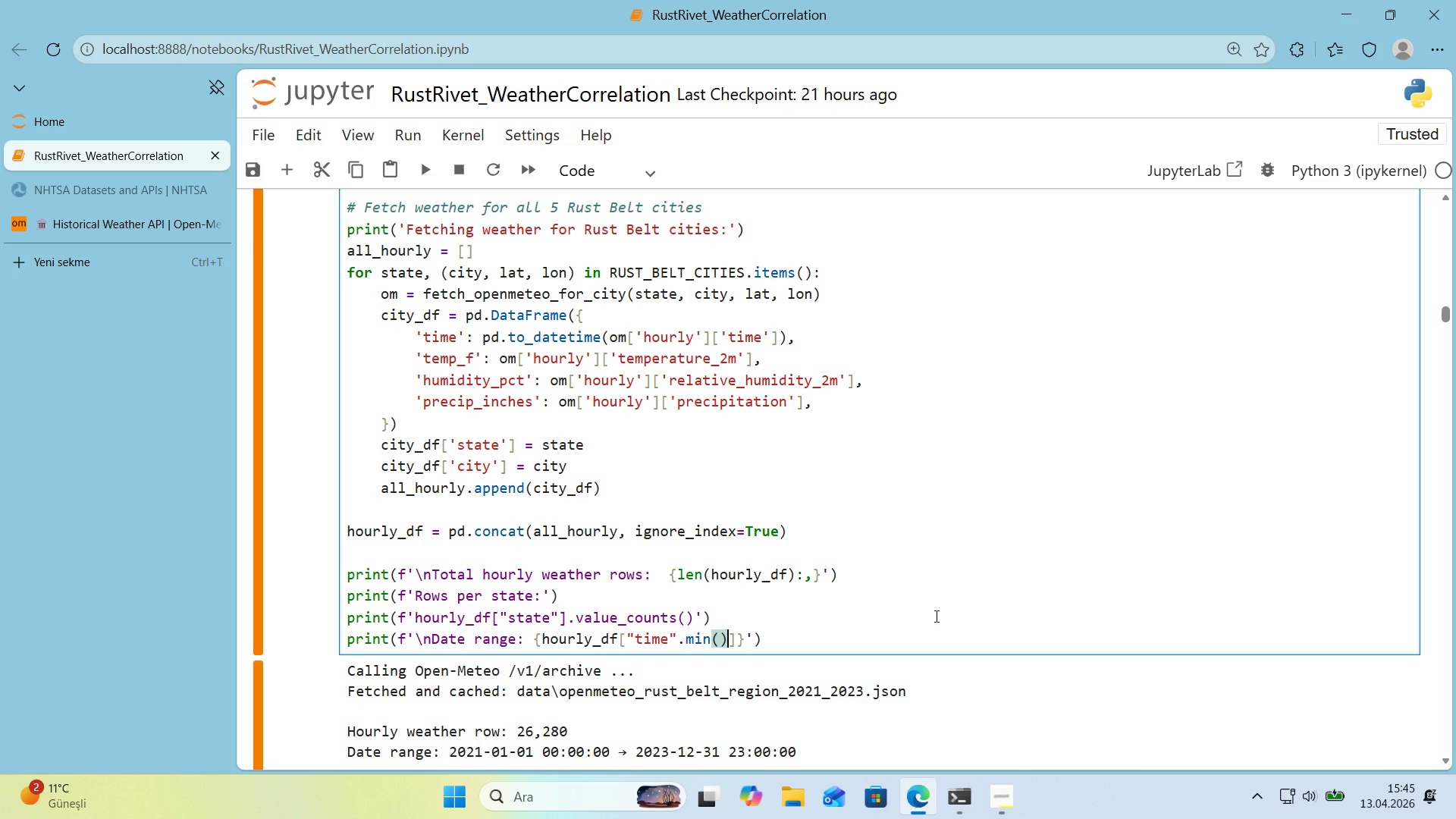 
key(ArrowRight)
 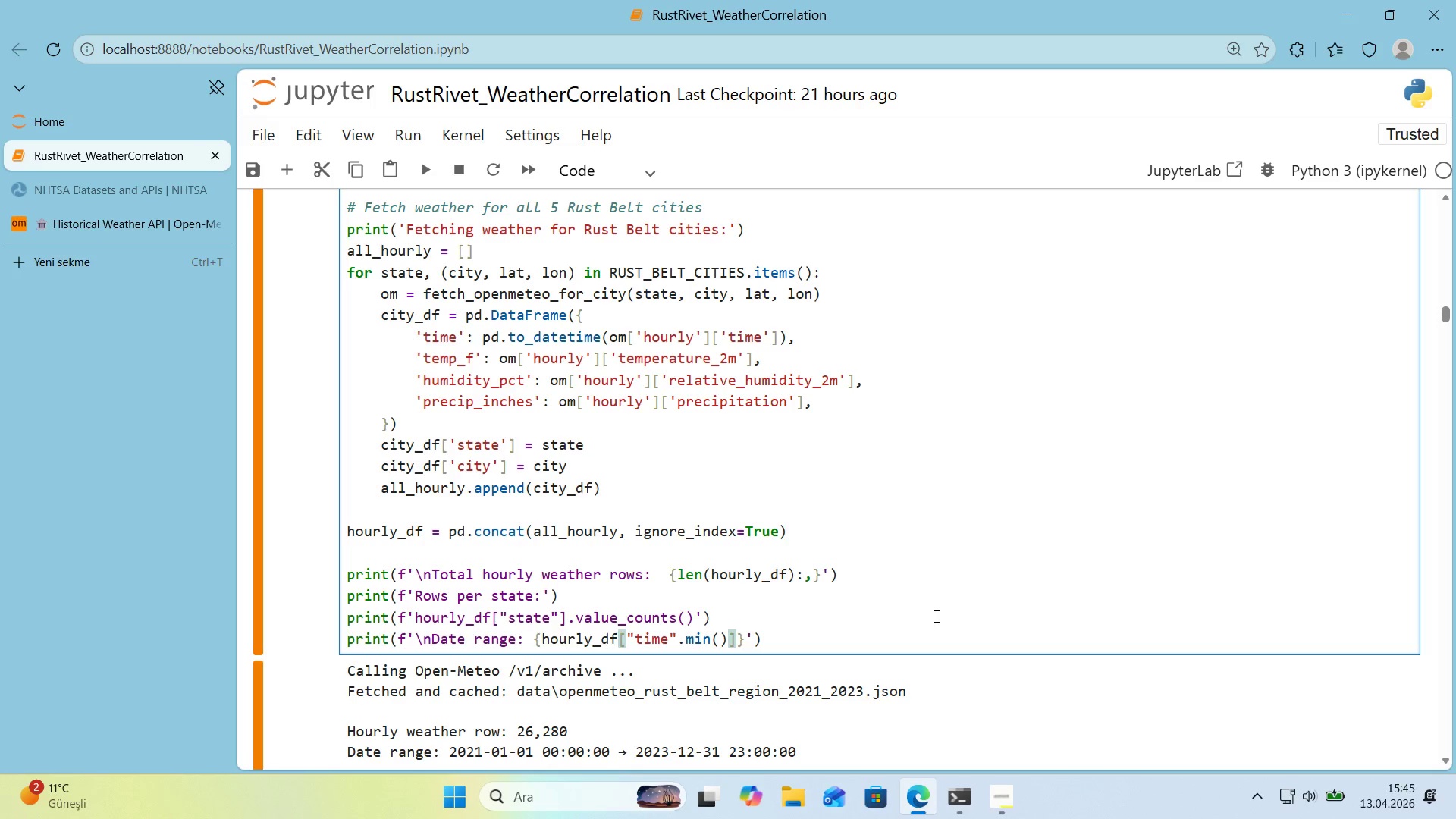 
key(Backspace)
 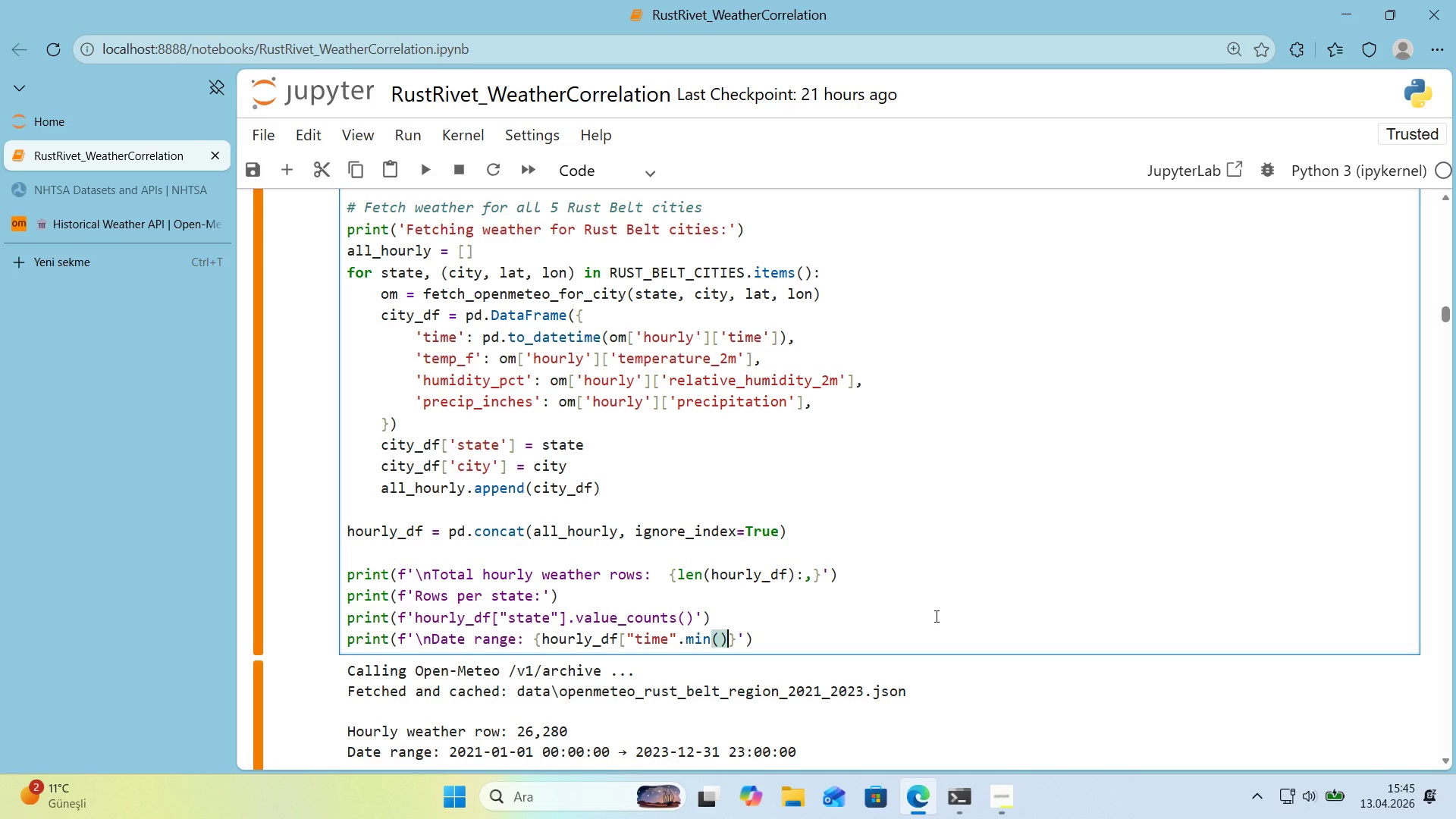 
key(ArrowRight)
 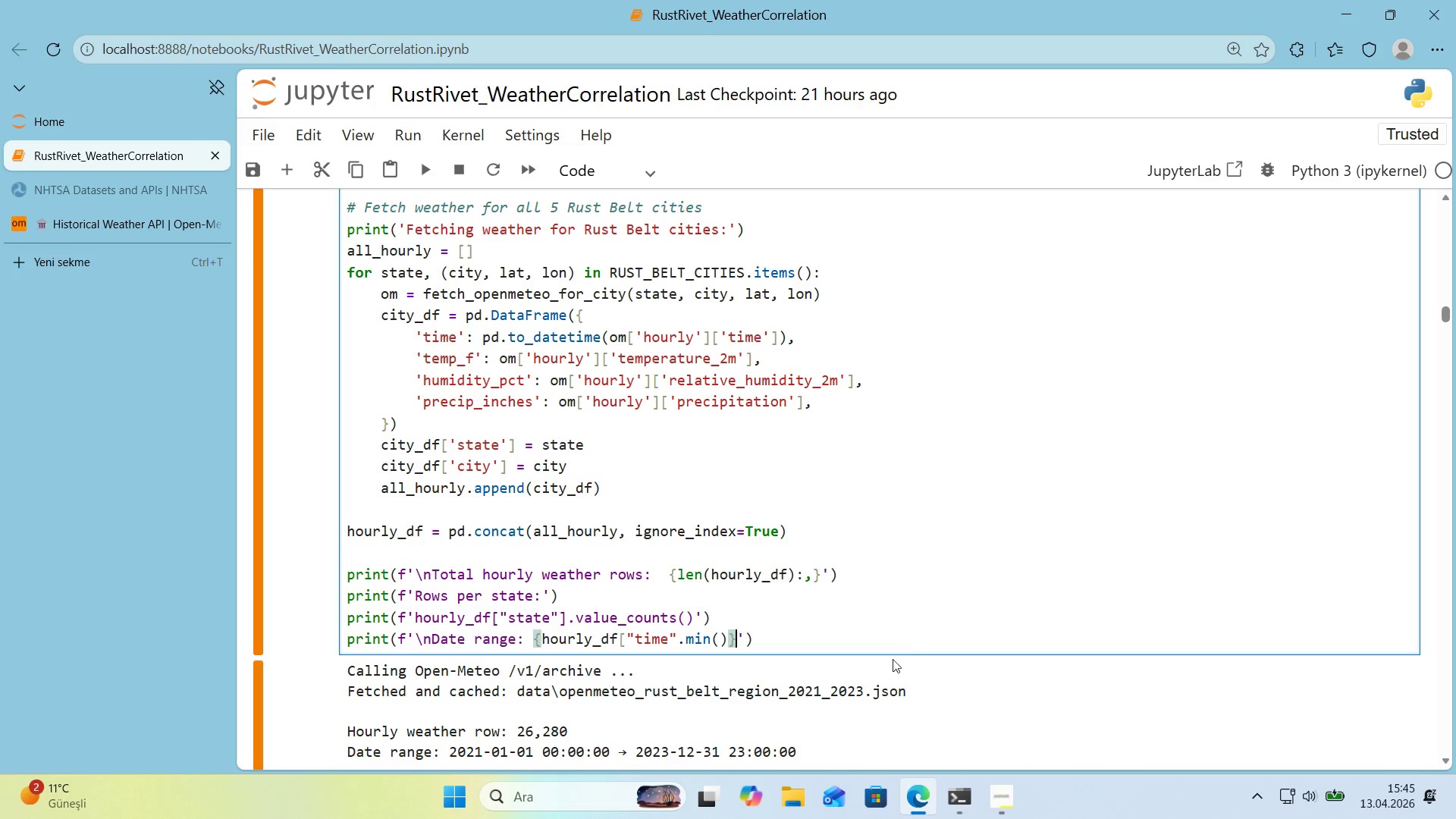 
left_click([679, 639])
 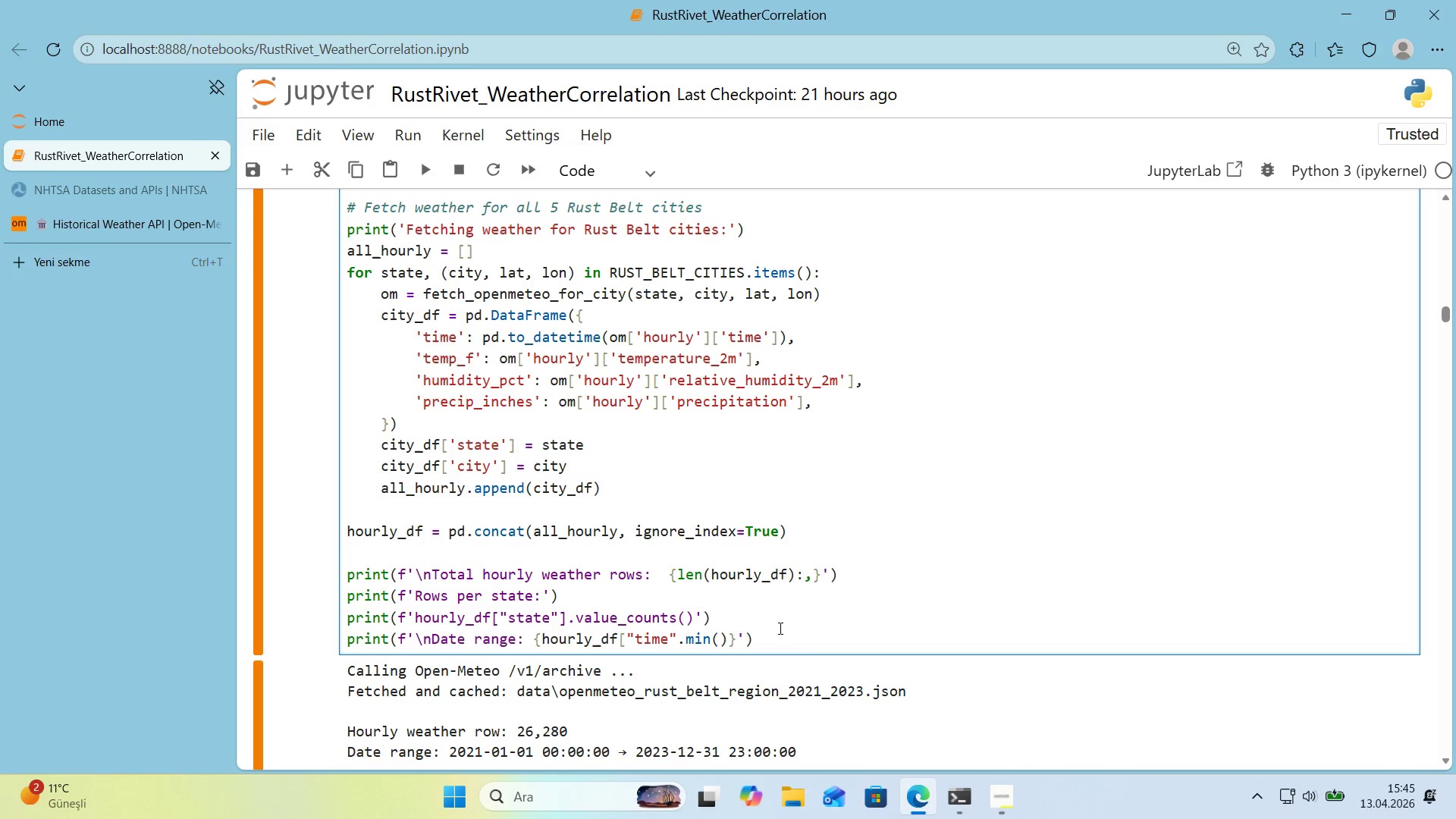 
key(Alt+Control+9)
 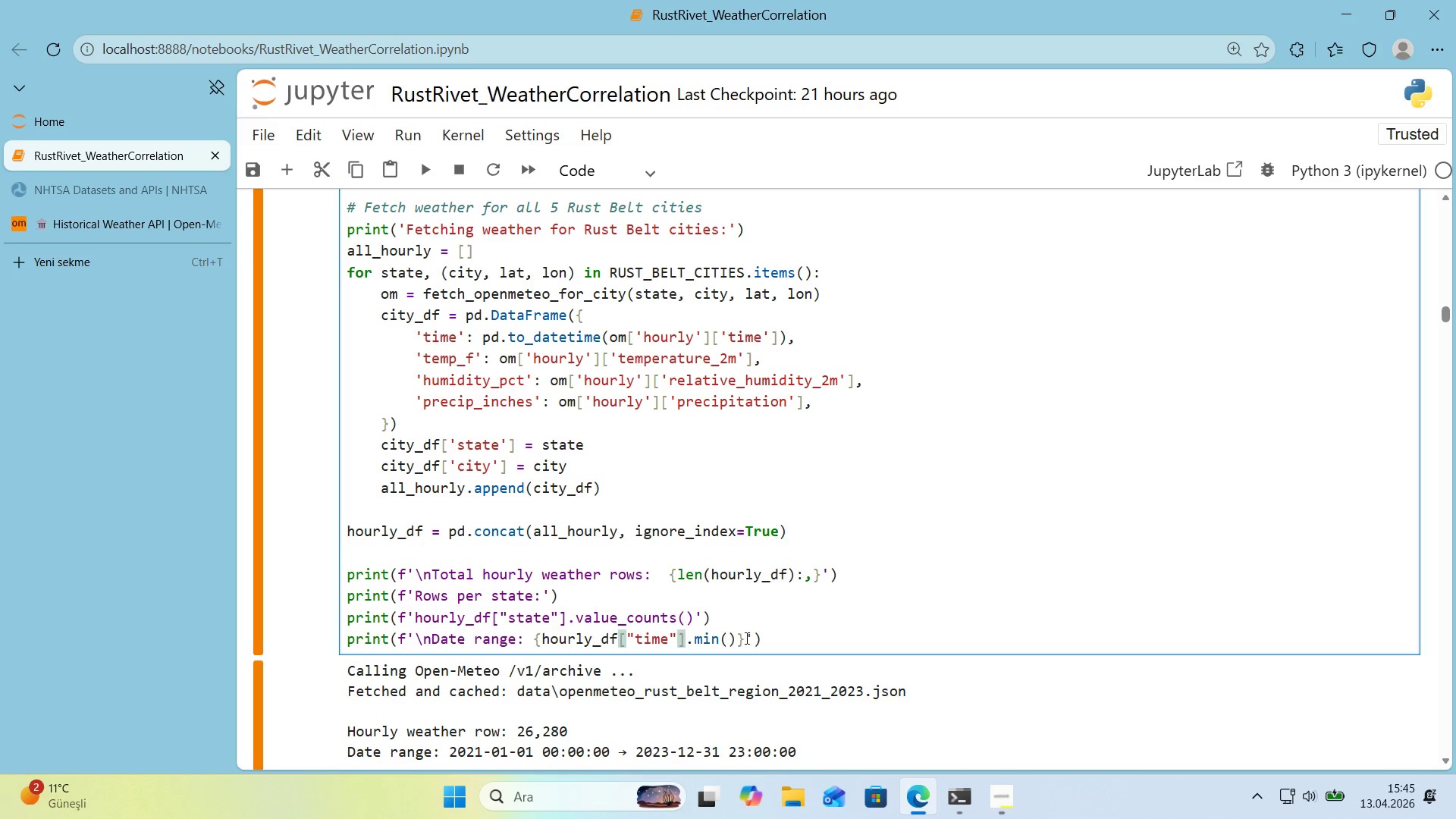 
left_click([742, 640])
 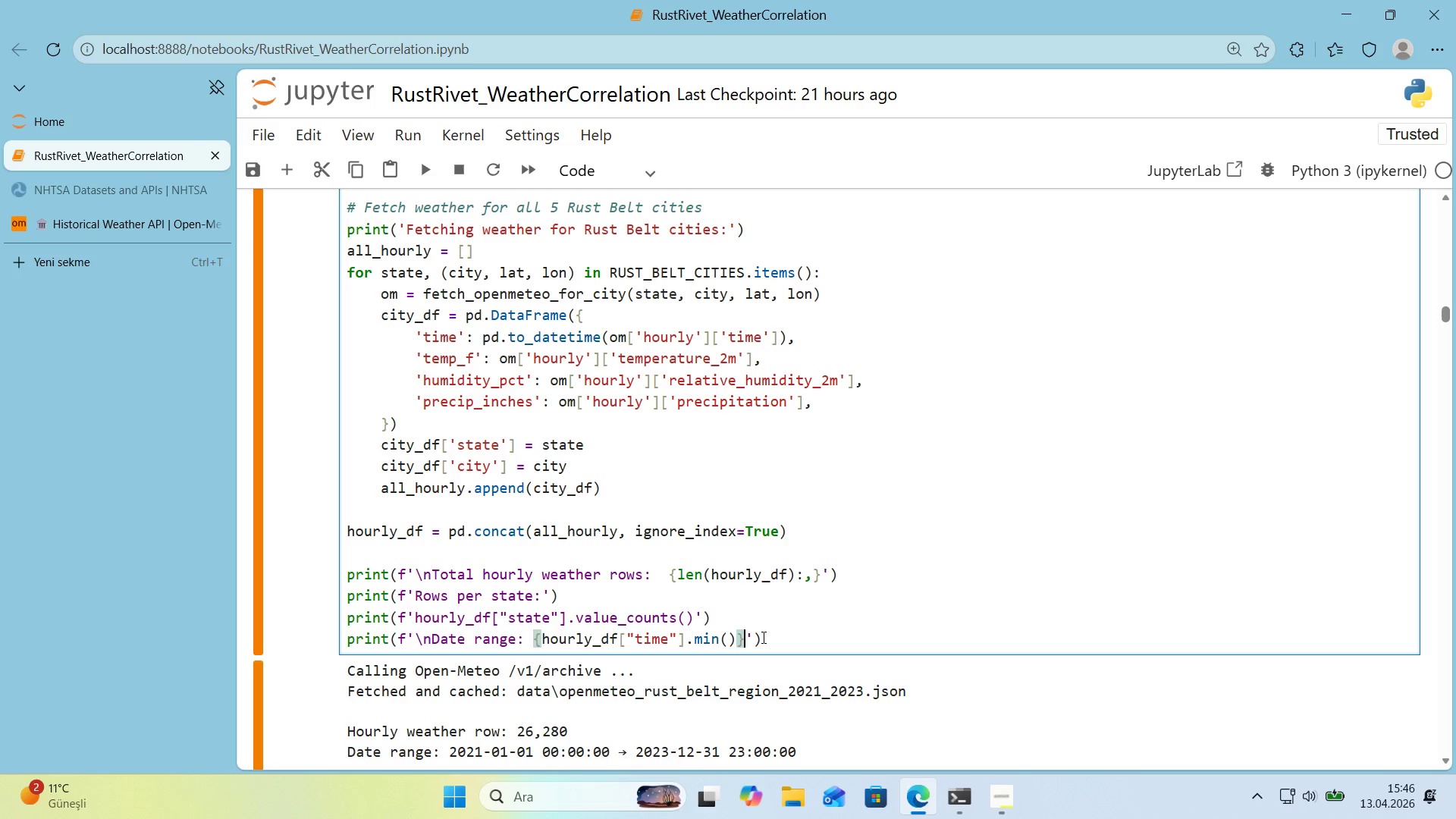 
wait(38.84)
 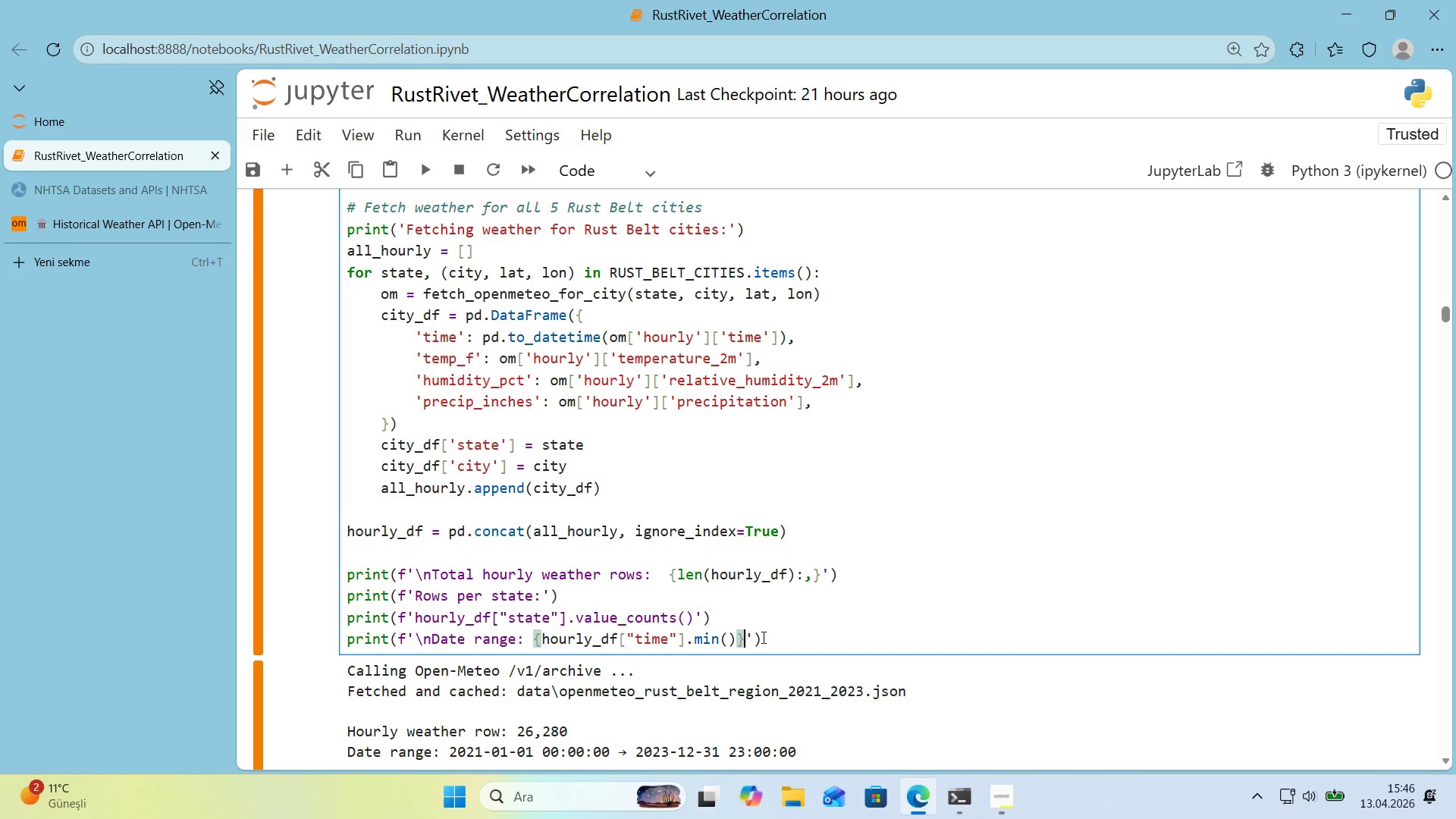 
key(Space)
 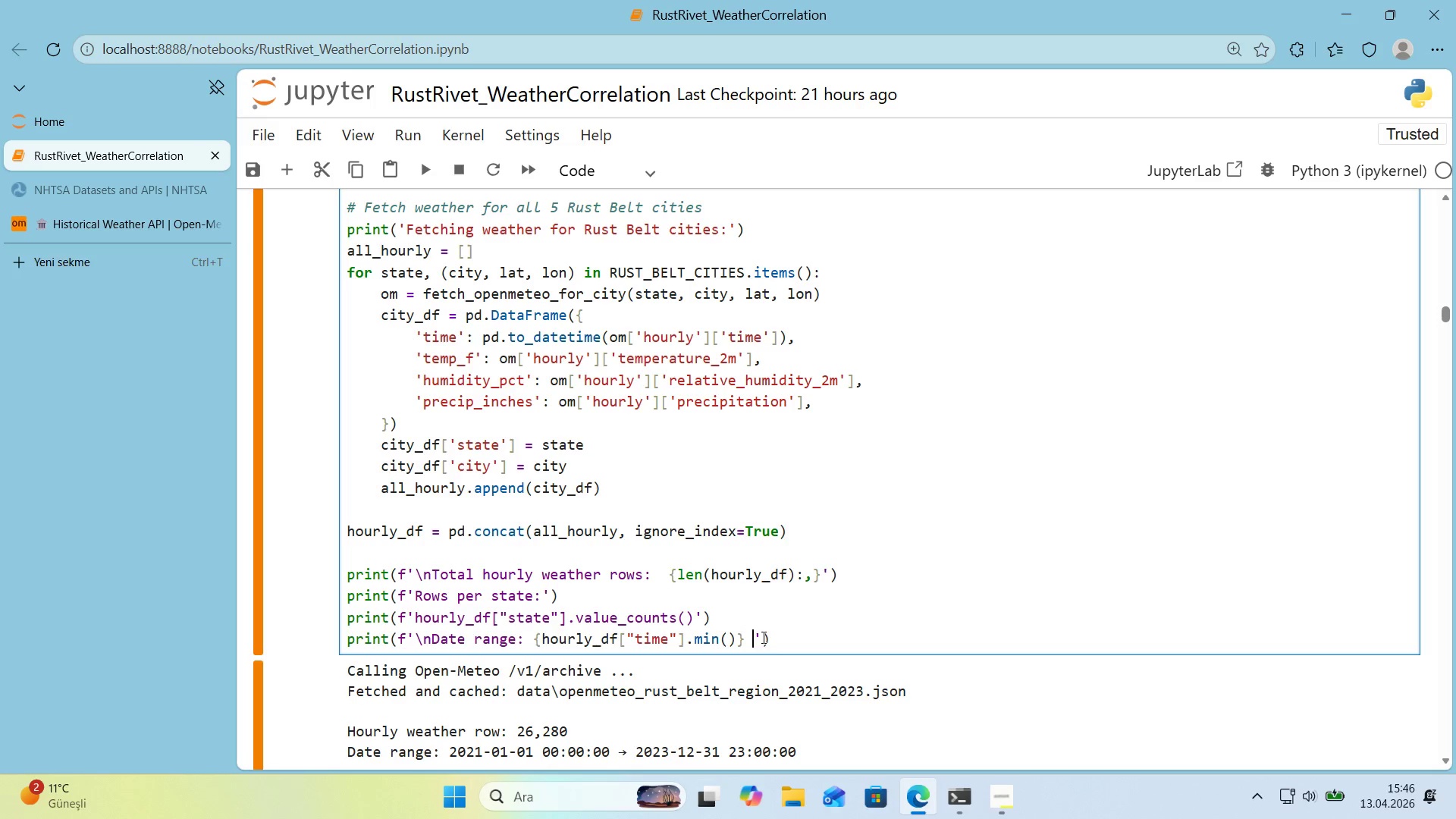 
key(Backspace)
 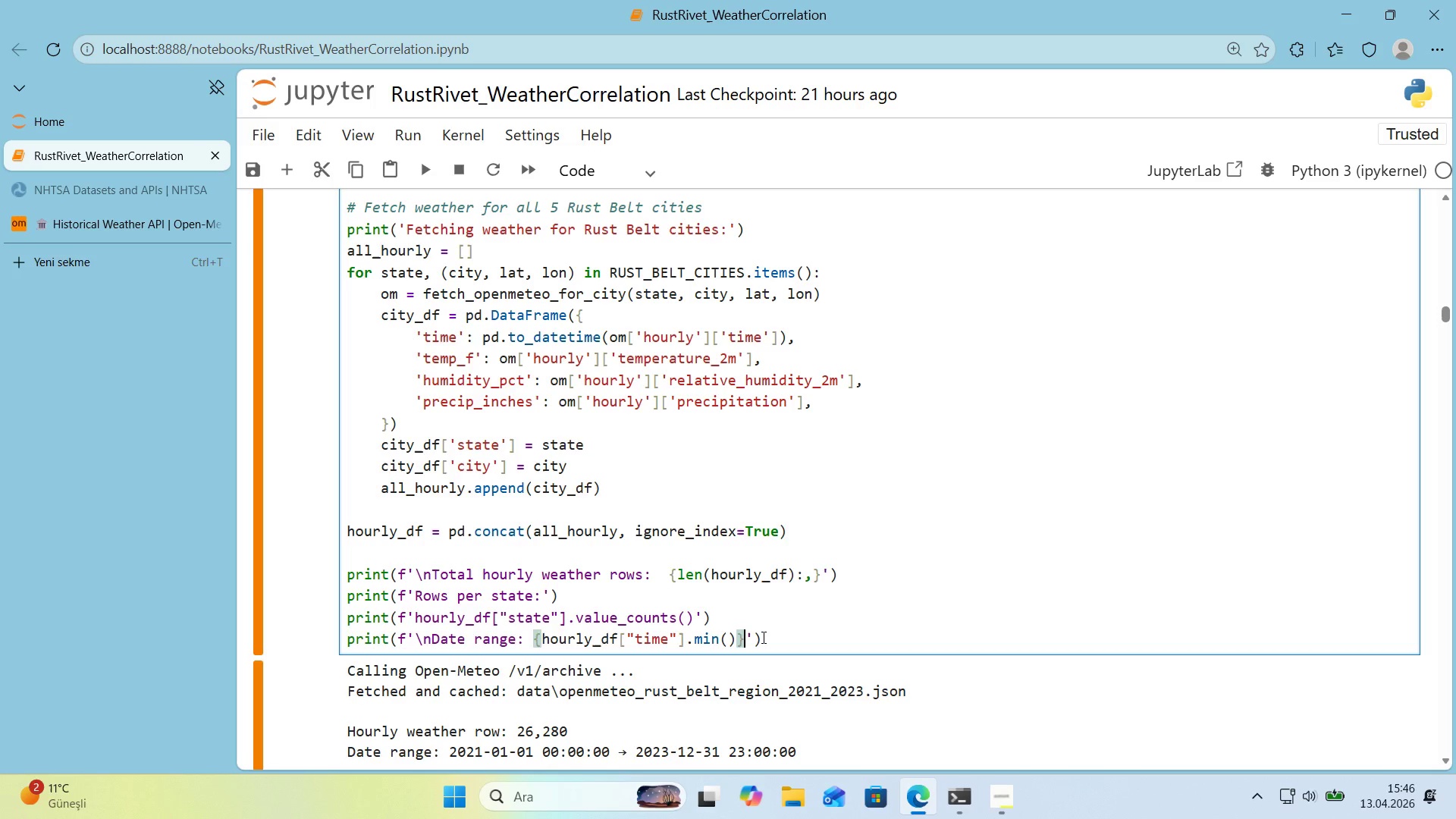 
wait(5.14)
 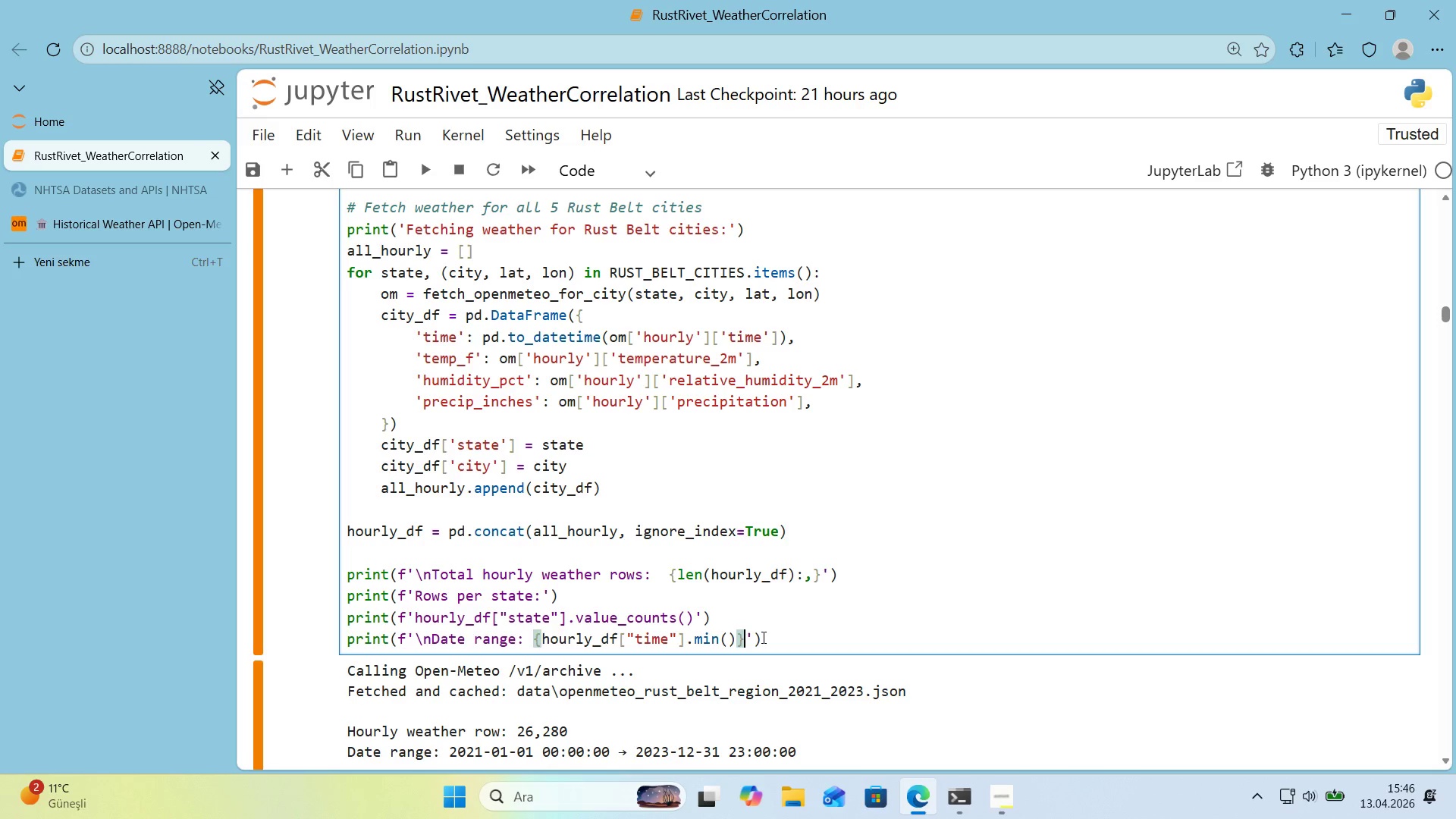 
key(Space)
 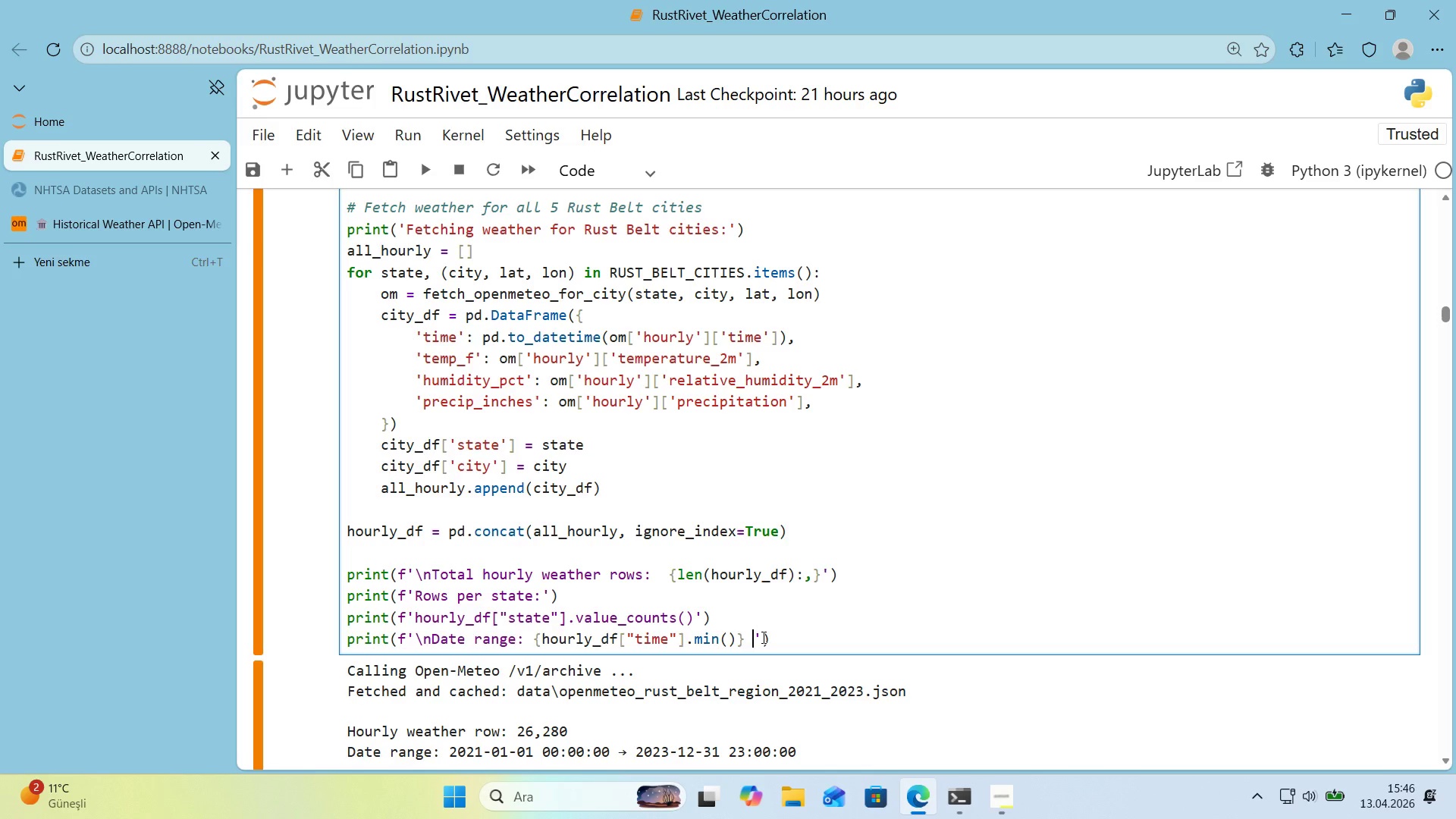 
key(Meta+Period)
 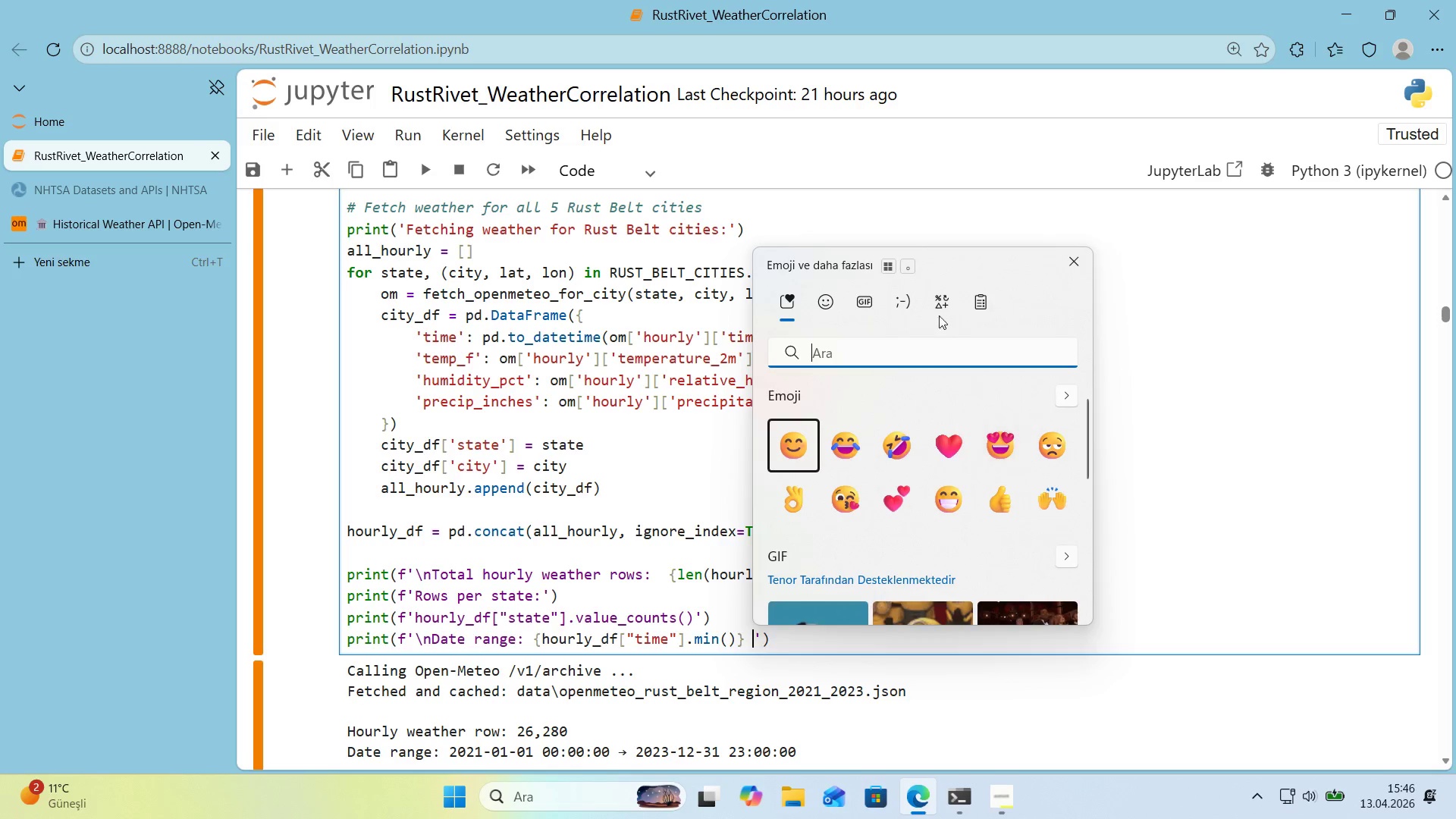 
left_click([943, 309])
 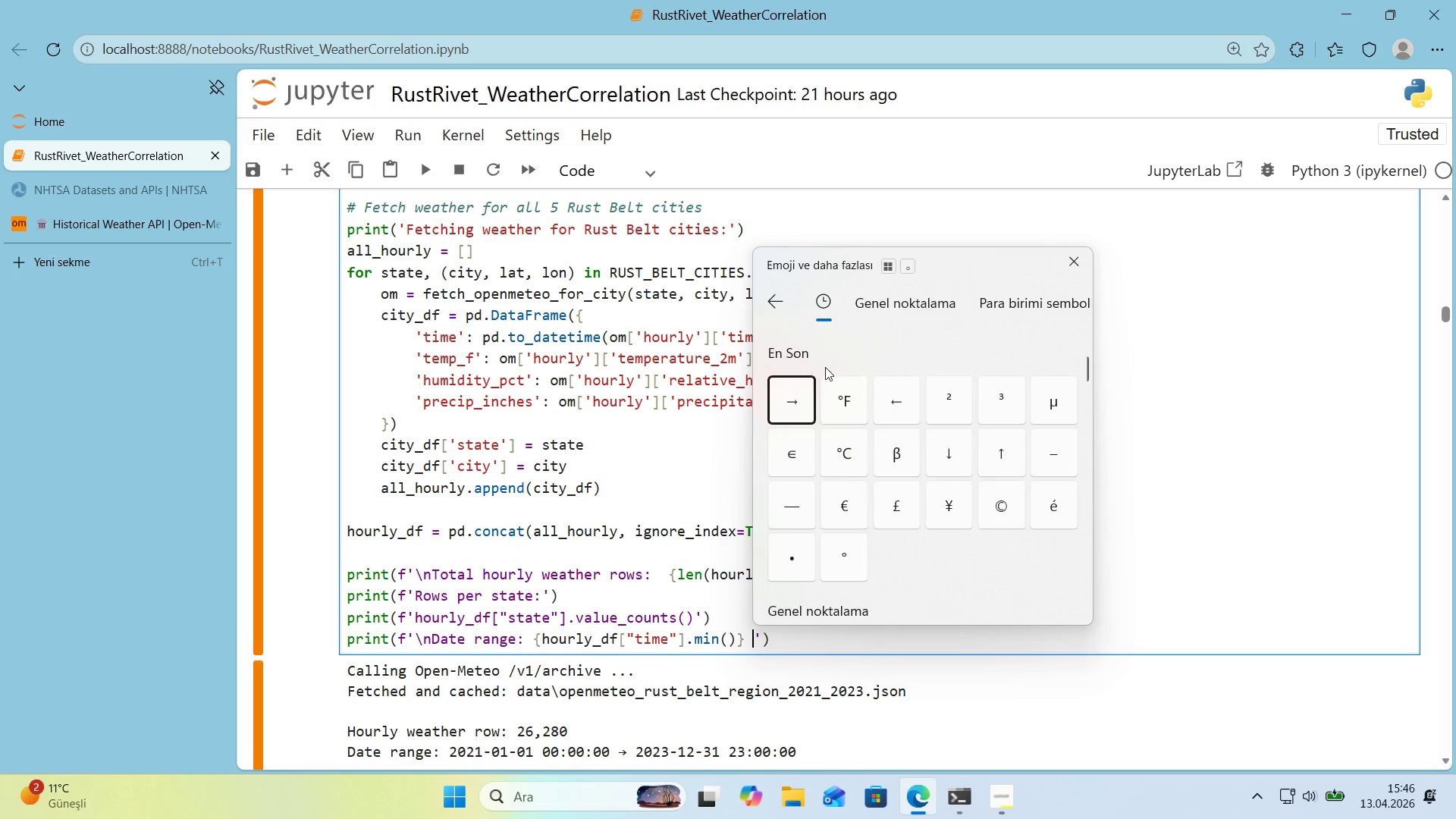 
left_click([797, 395])
 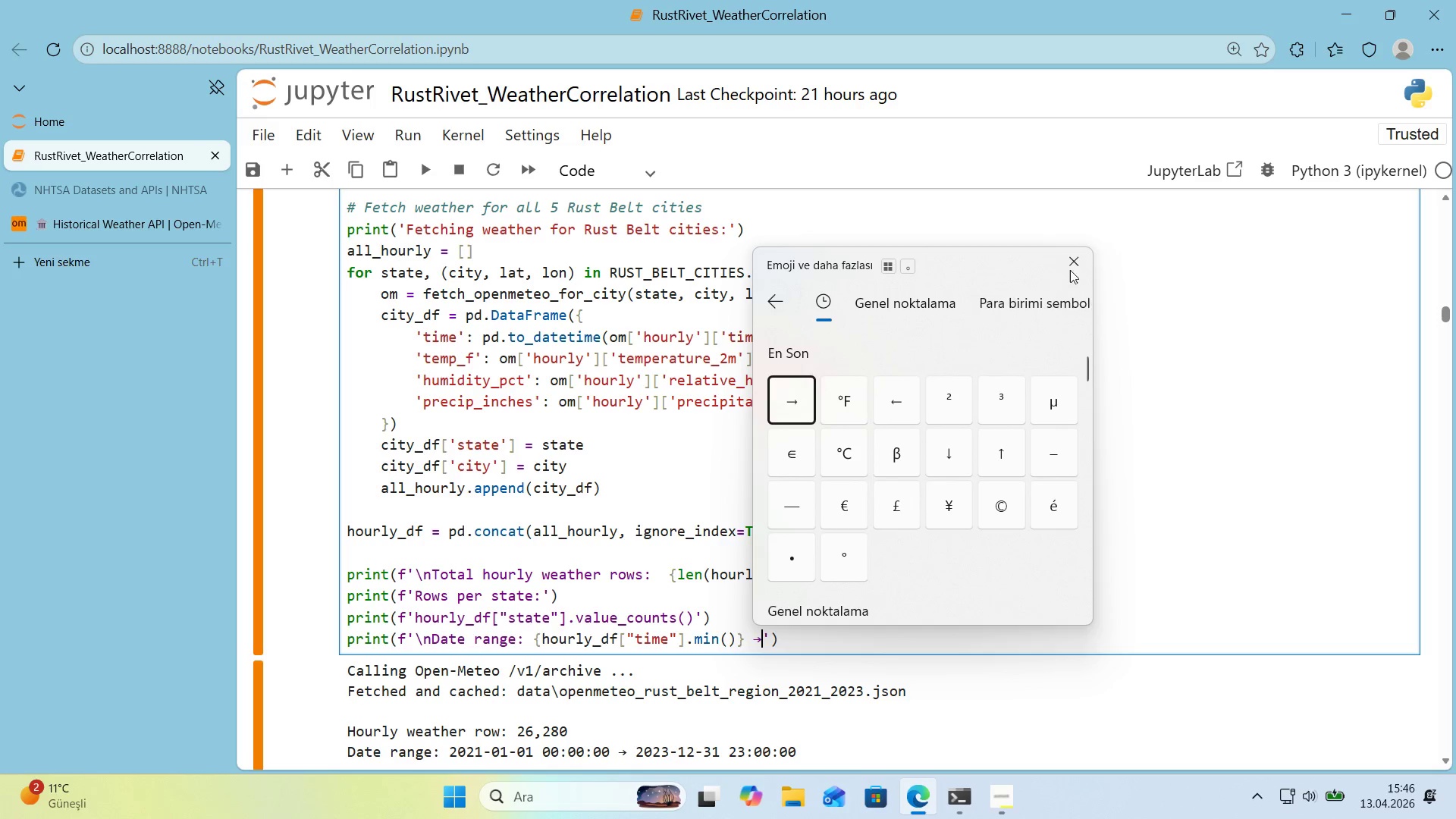 
left_click([1079, 263])
 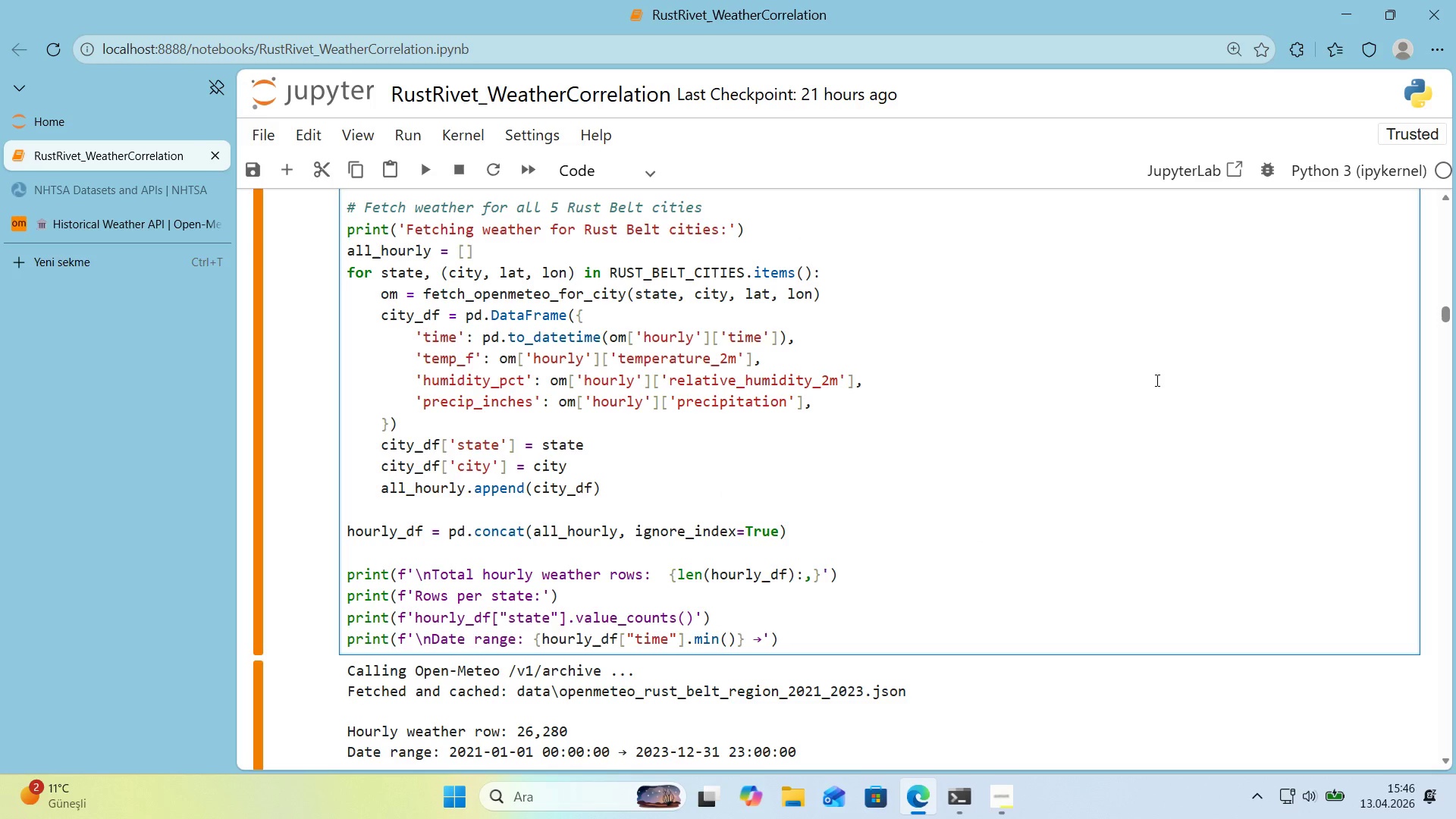 
key(Space)
 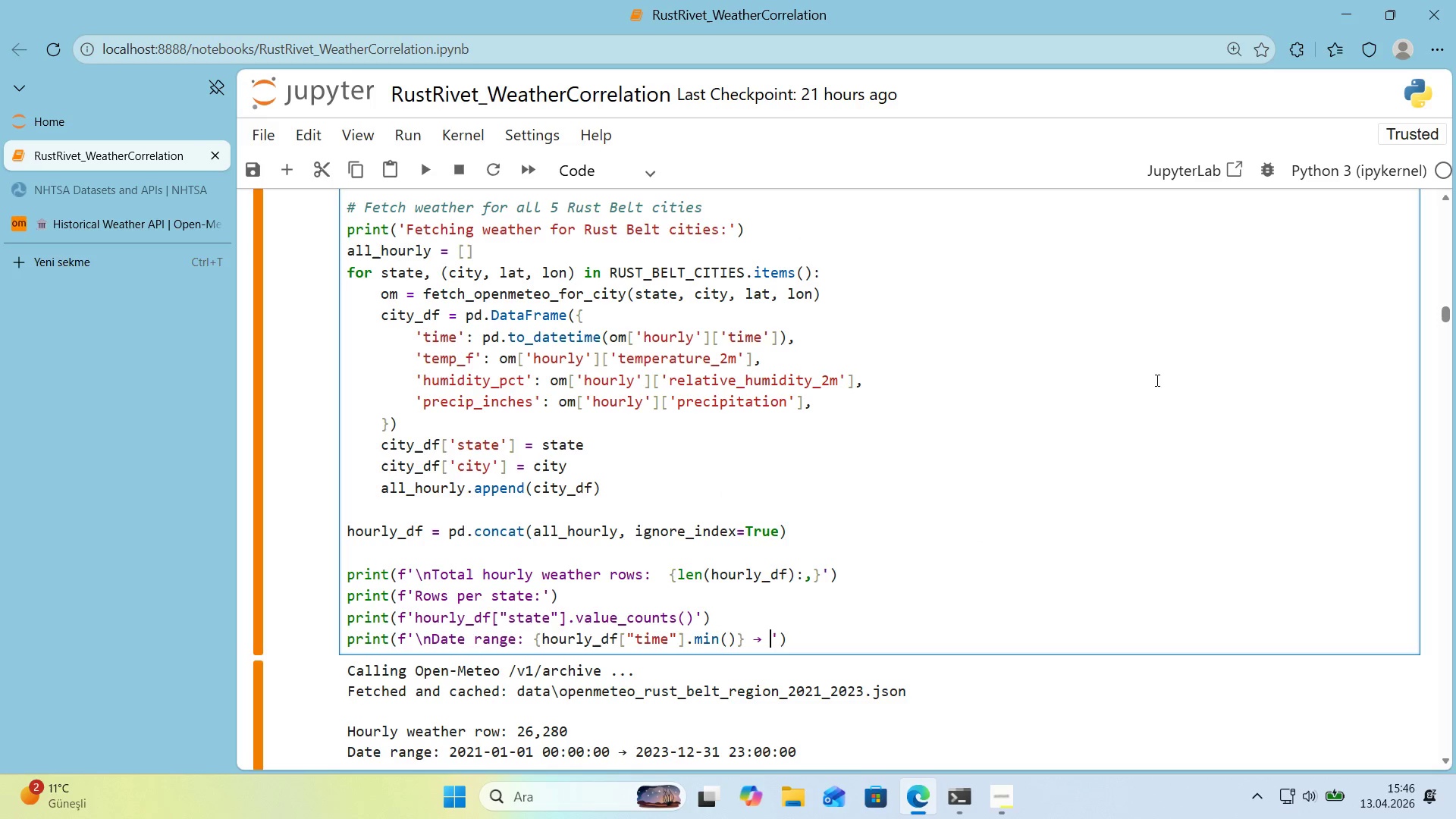 
key(Alt+Control+7)
 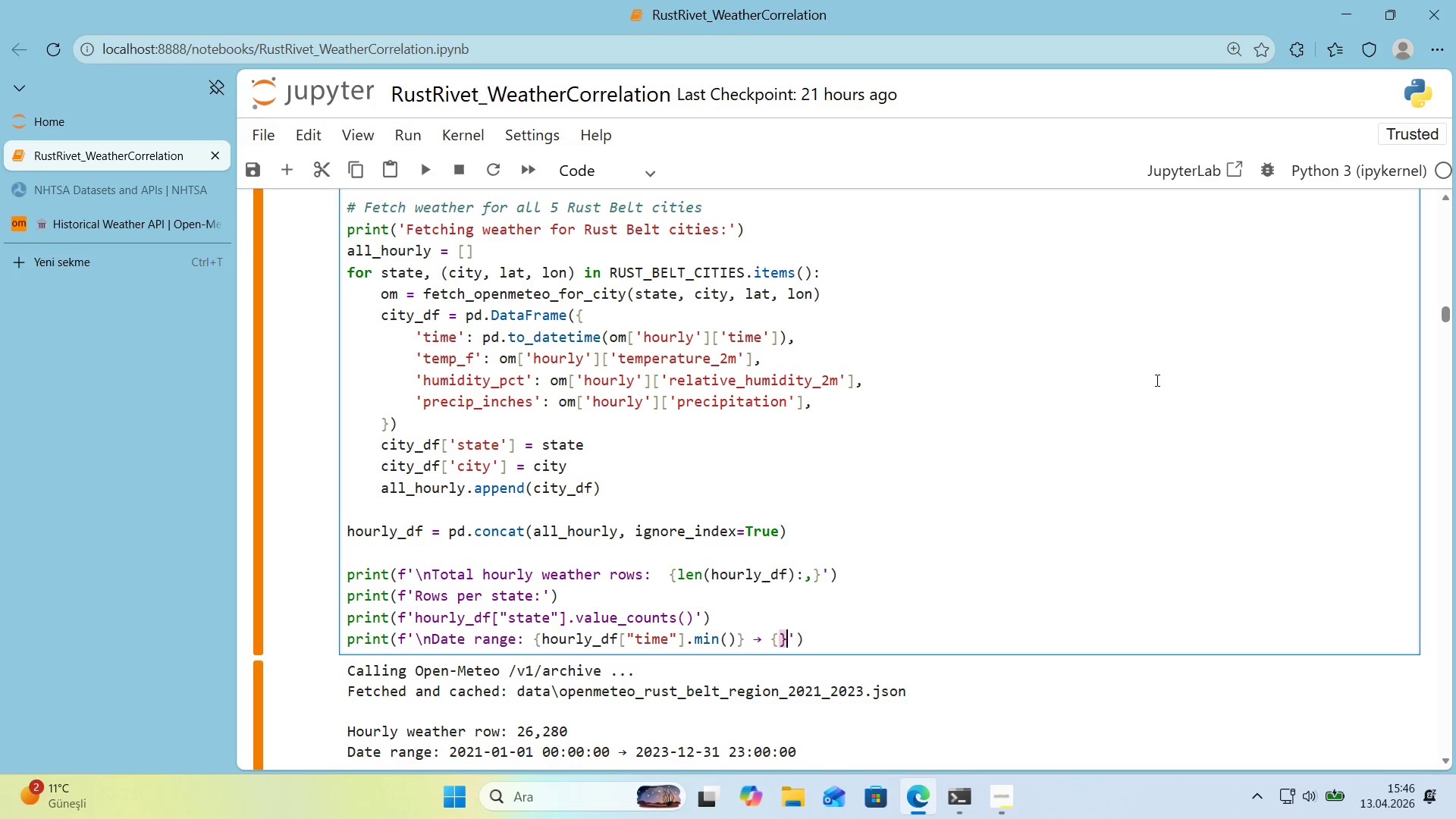 
key(Alt+Control+0)
 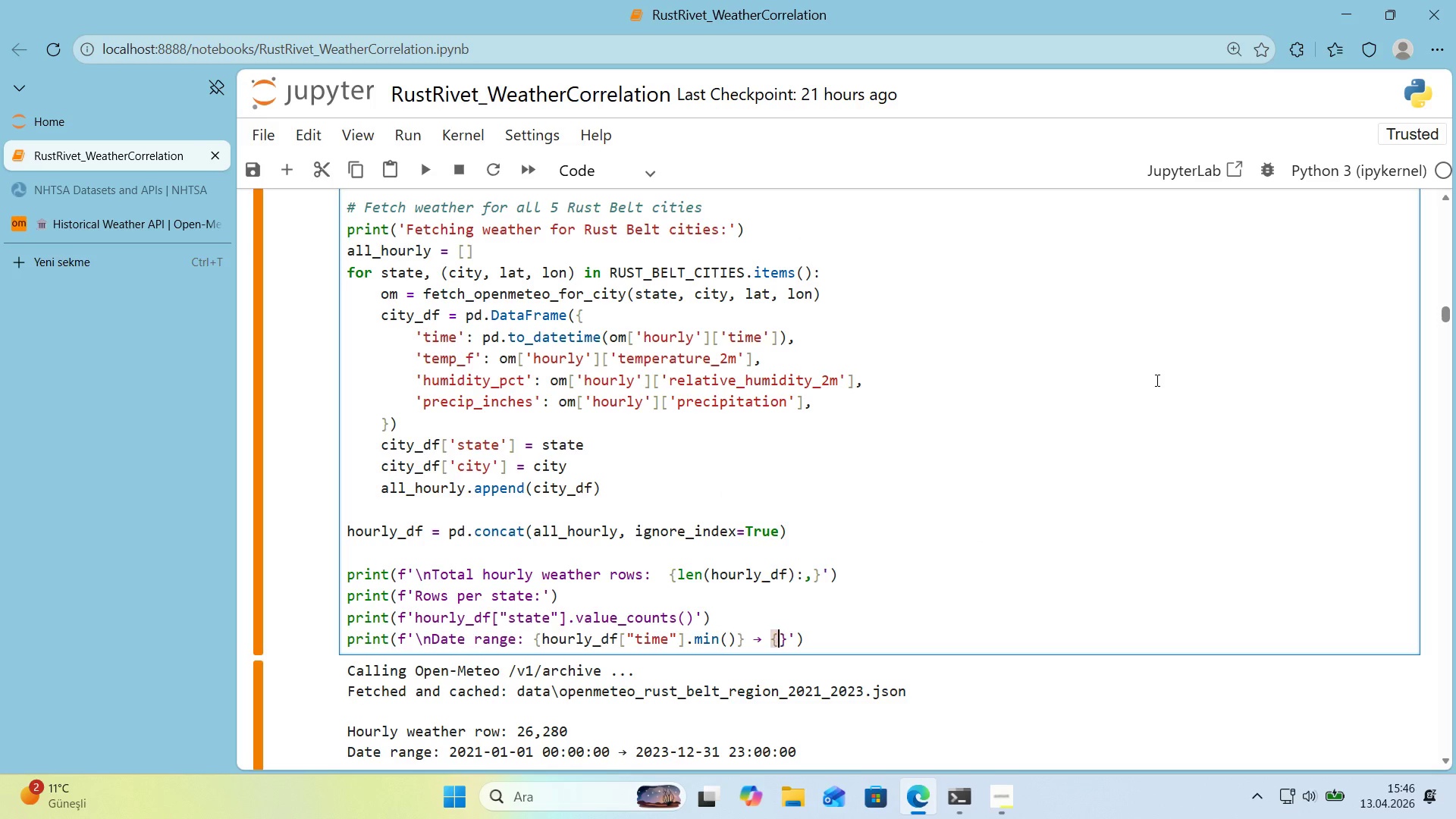 
key(ArrowLeft)
 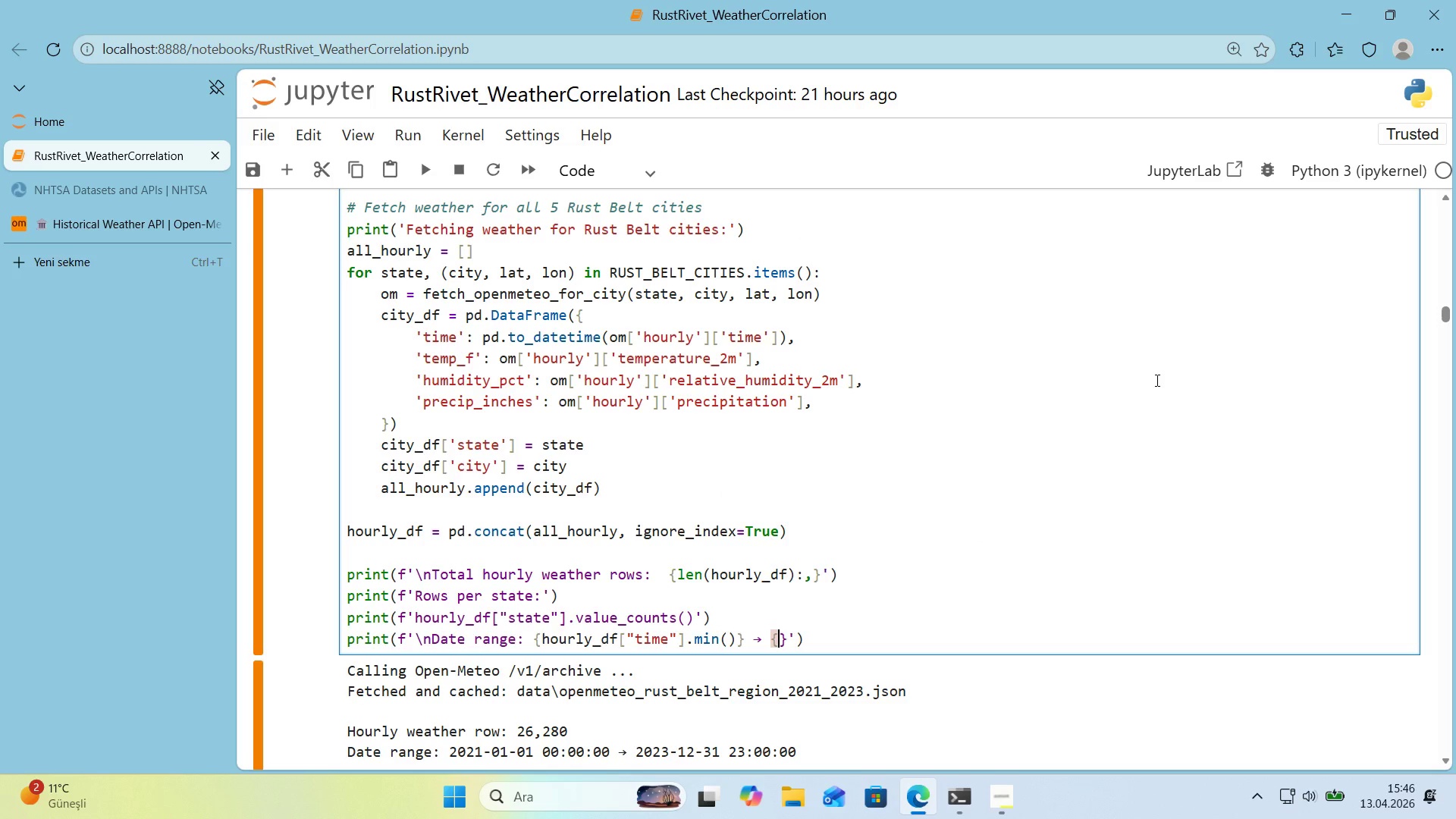 
type(hourly_df)
 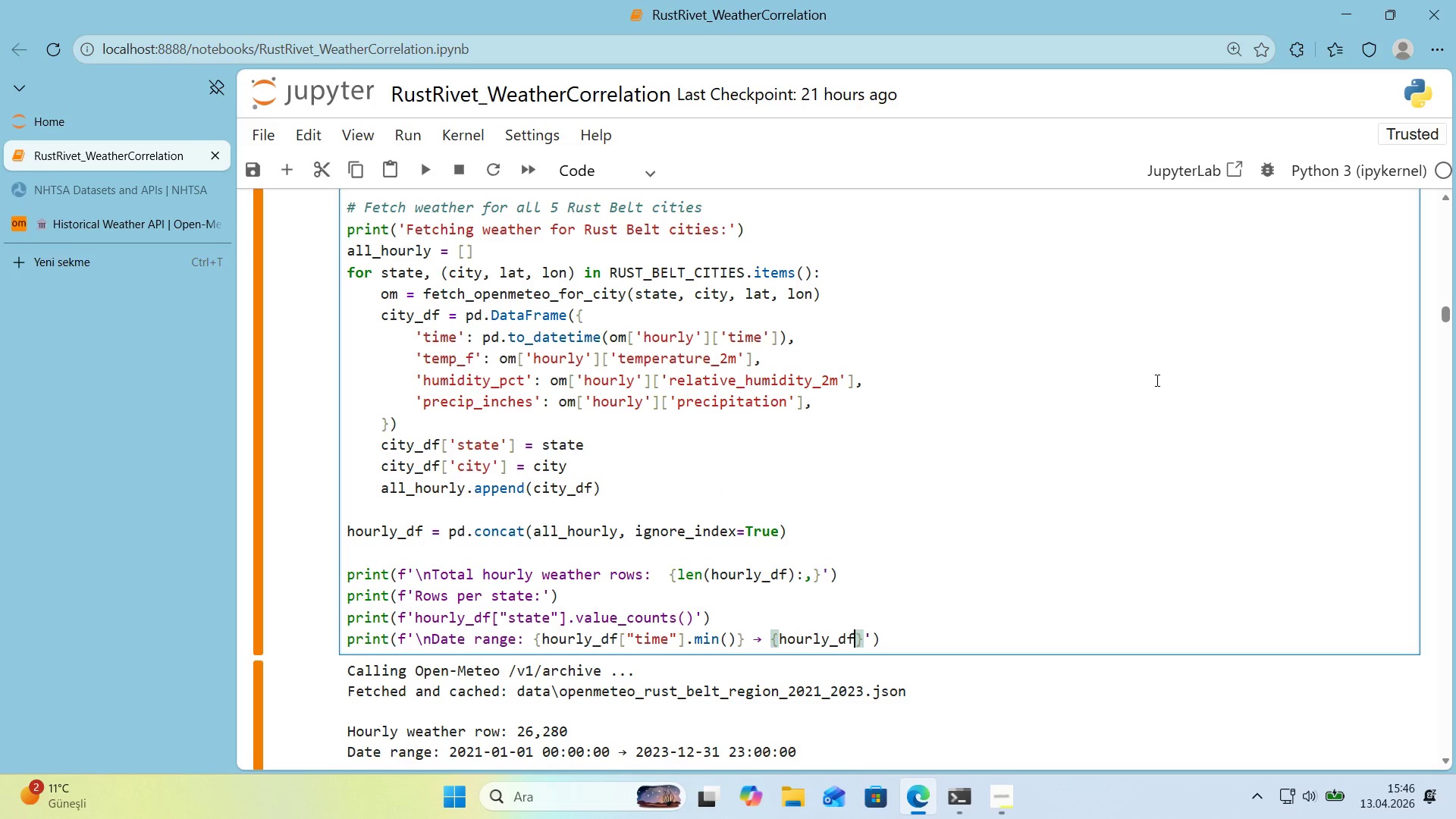 
key(Alt+Control+8)
 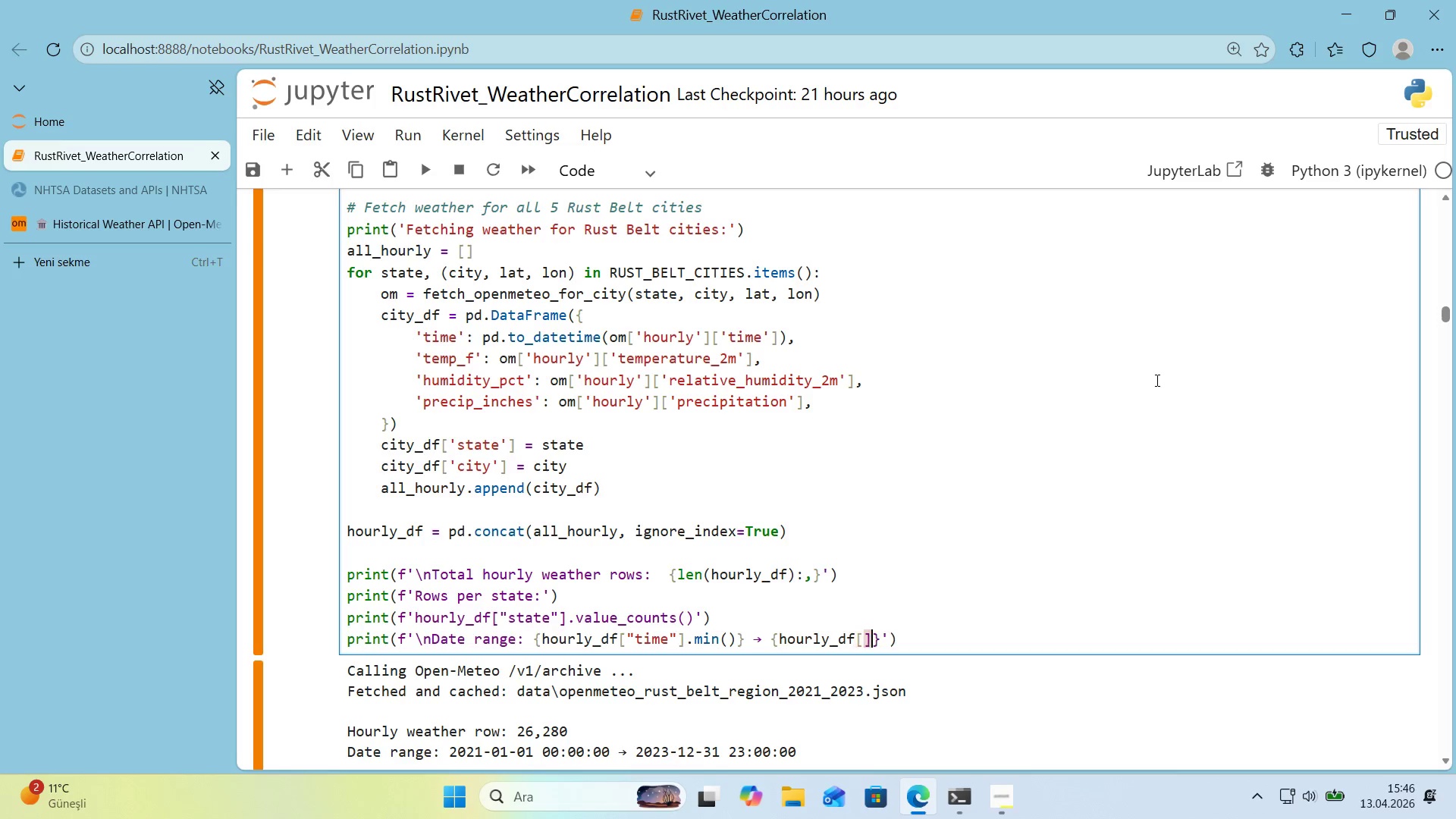 
key(Alt+Control+9)
 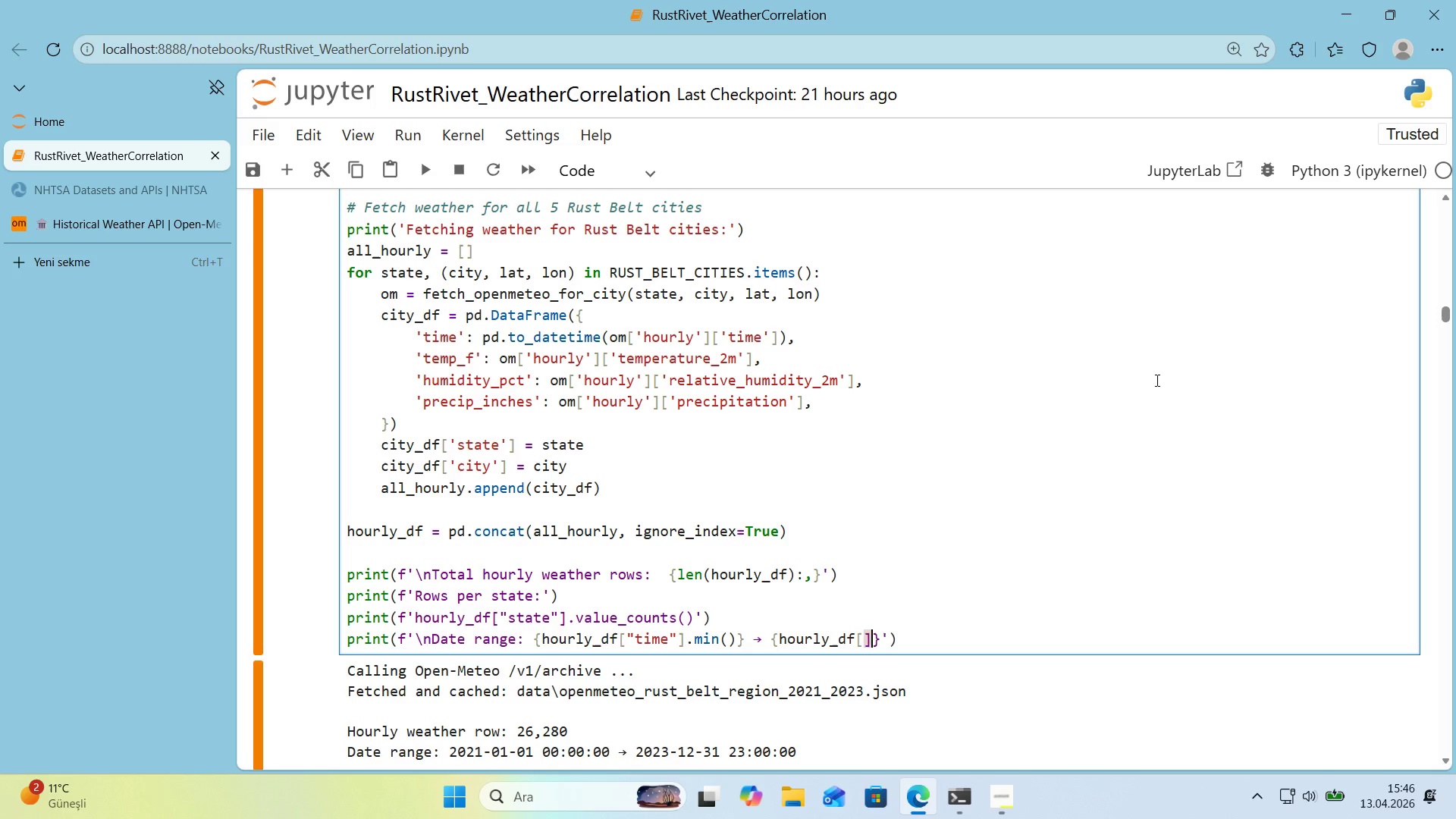 
key(ArrowLeft)
 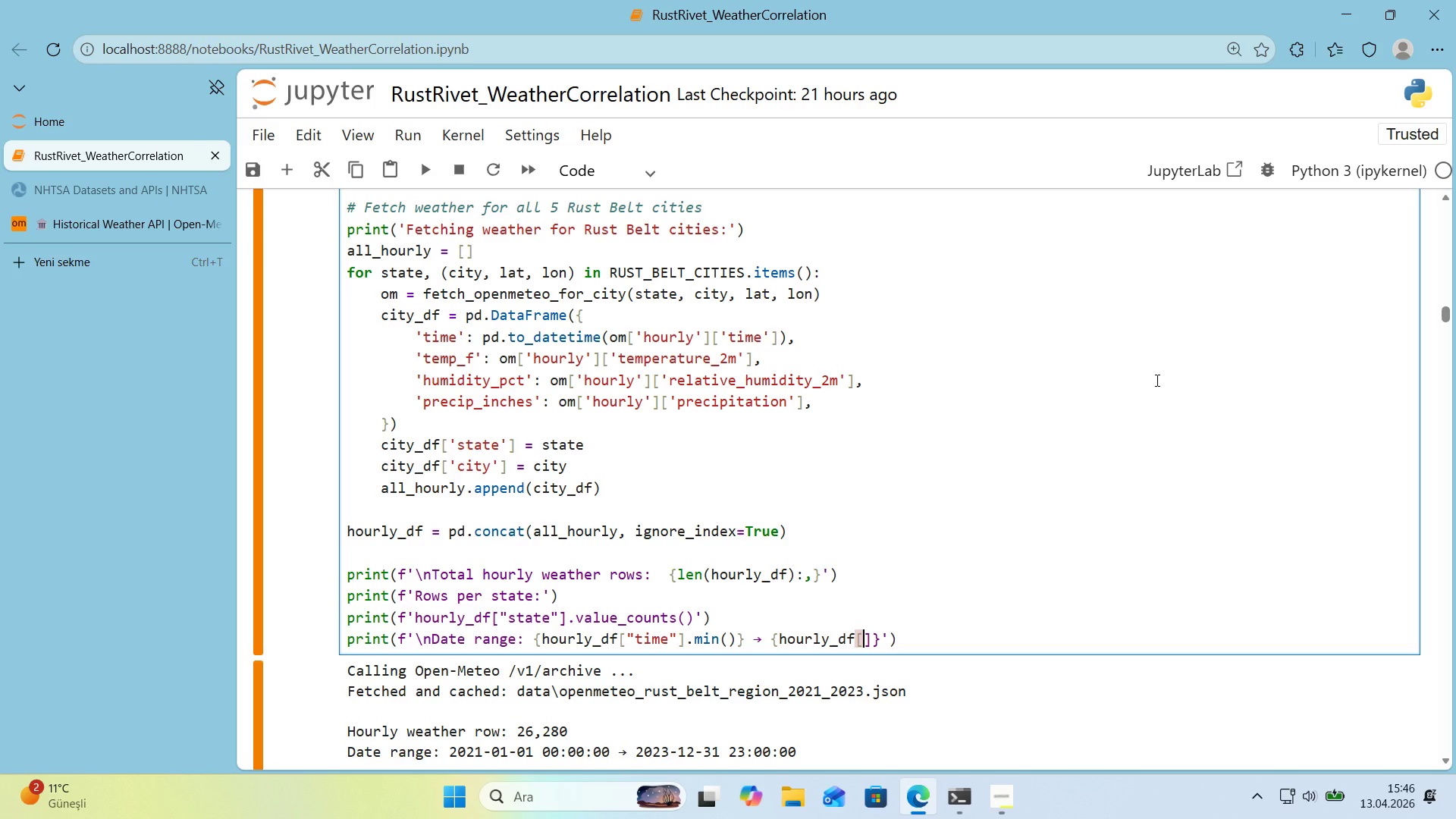 
key(Backquote)
 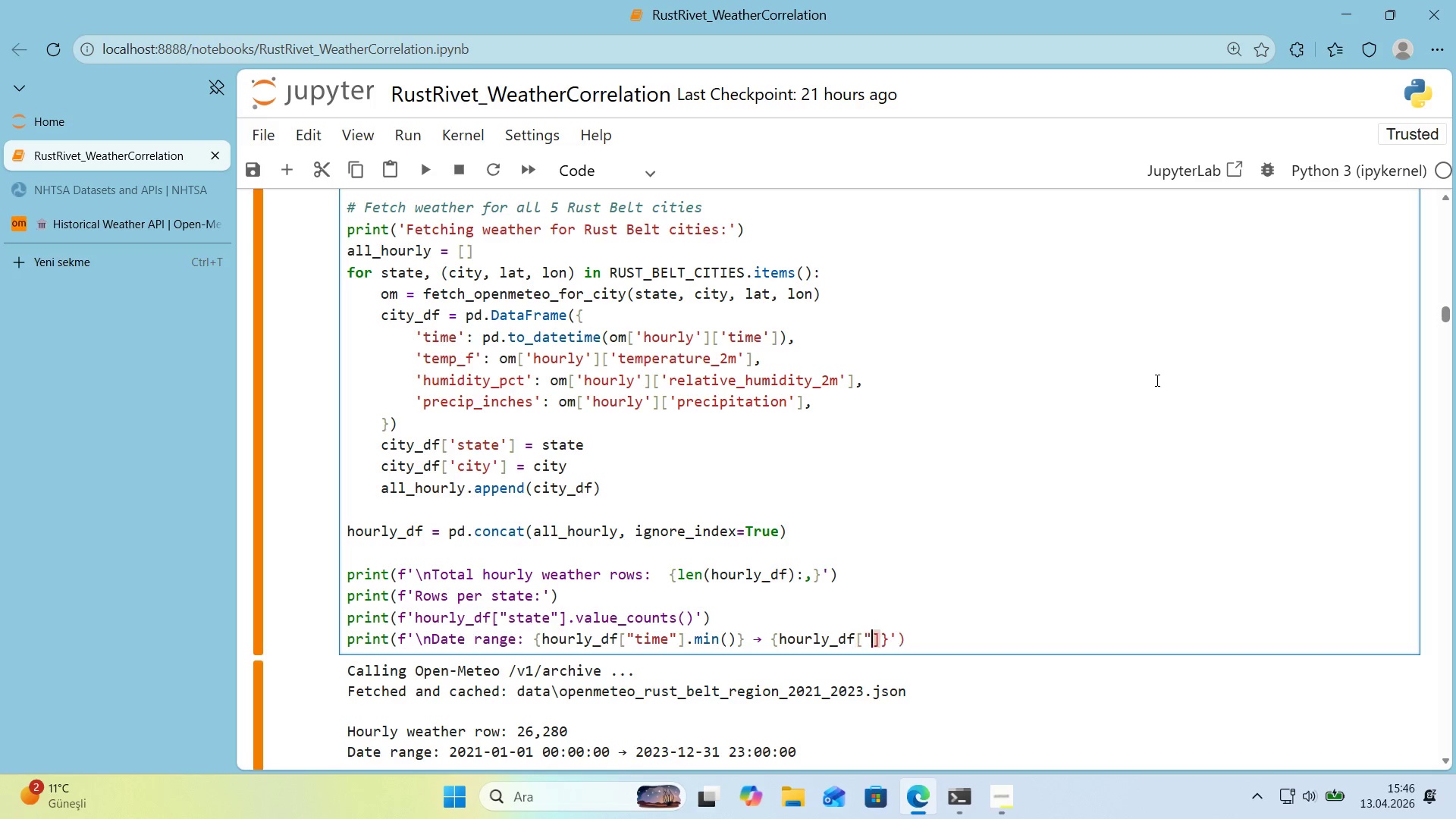 
key(Backquote)
 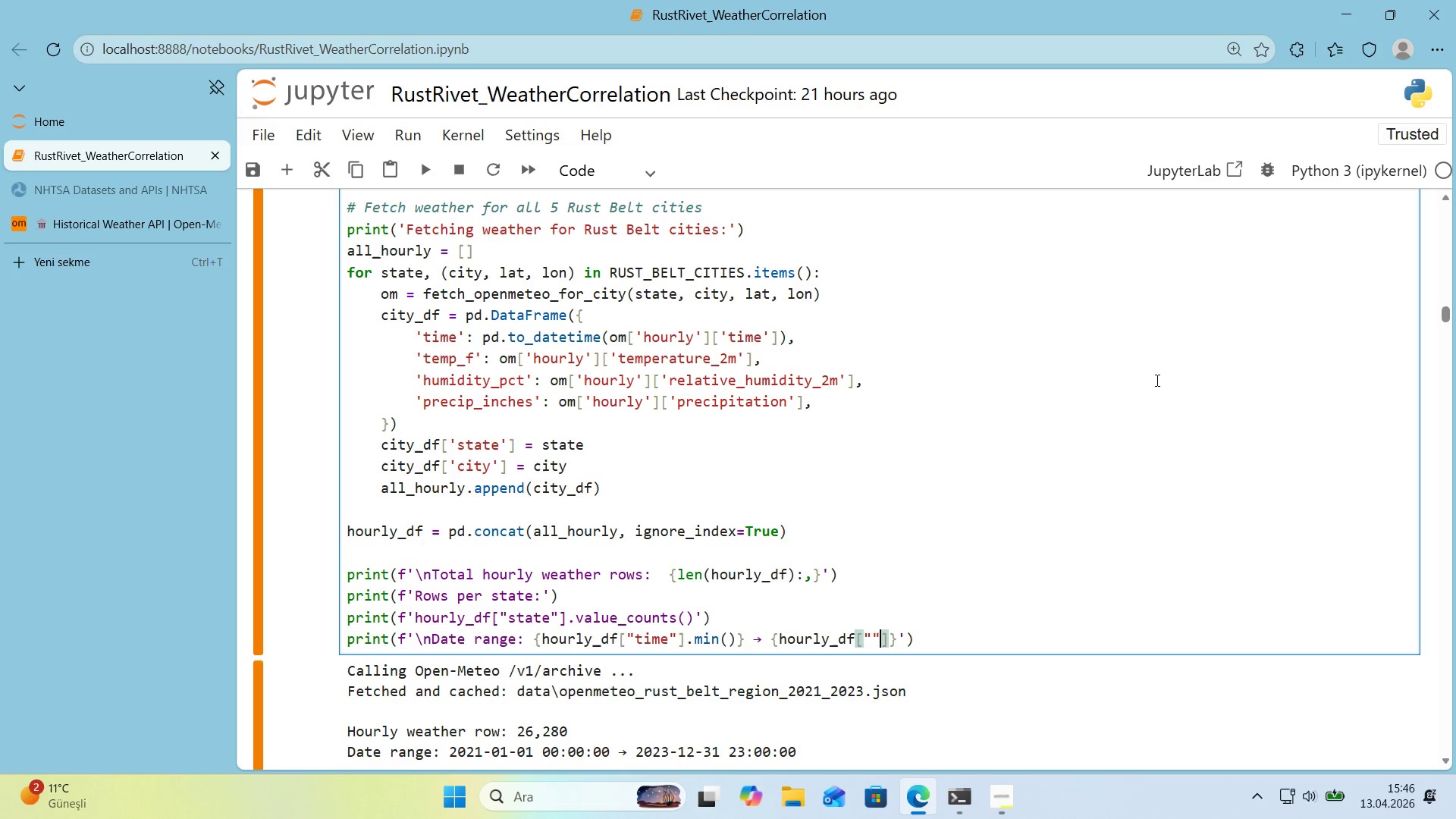 
key(ArrowLeft)
 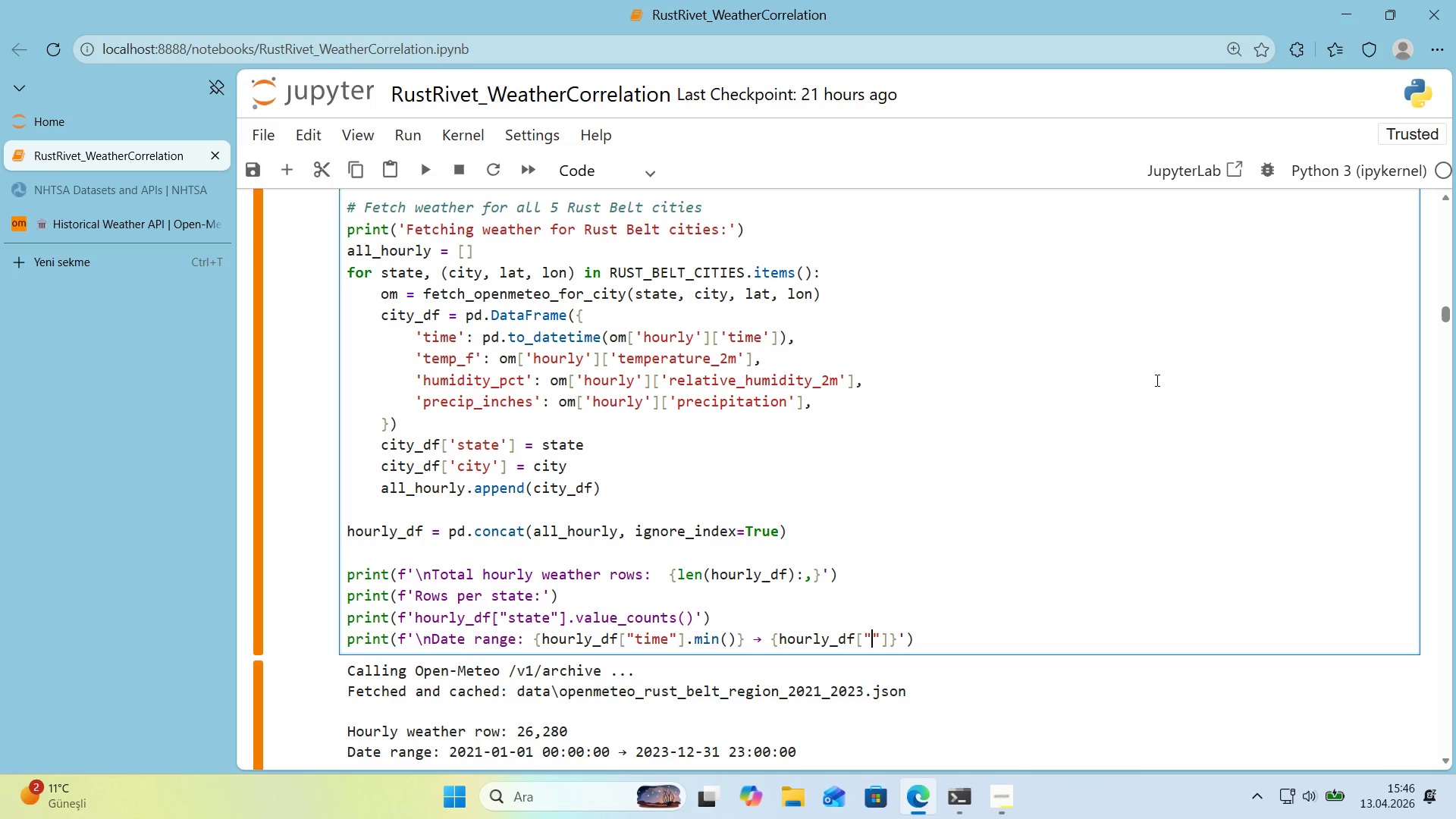 
type(t'me)
 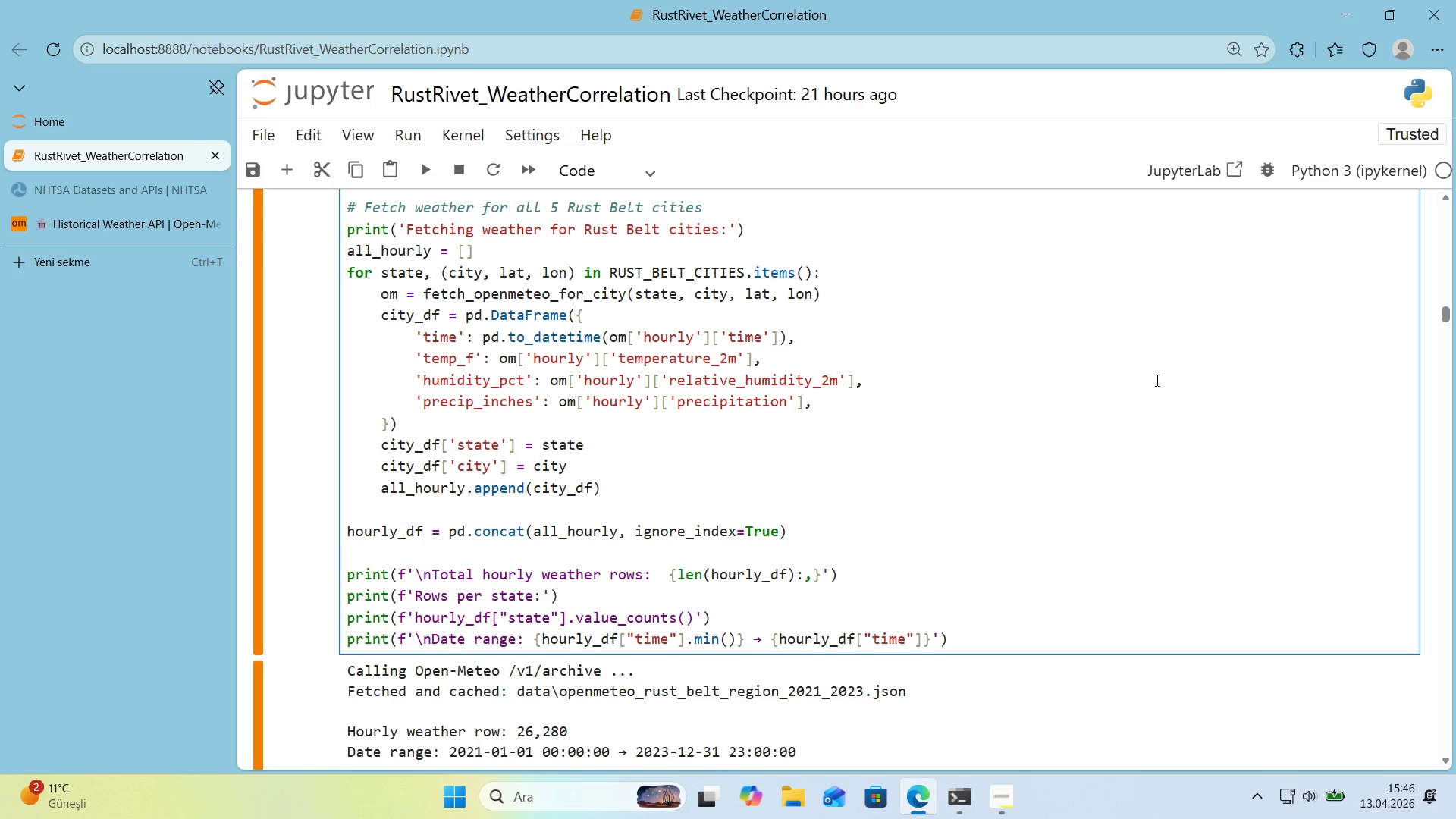 
key(ArrowRight)
 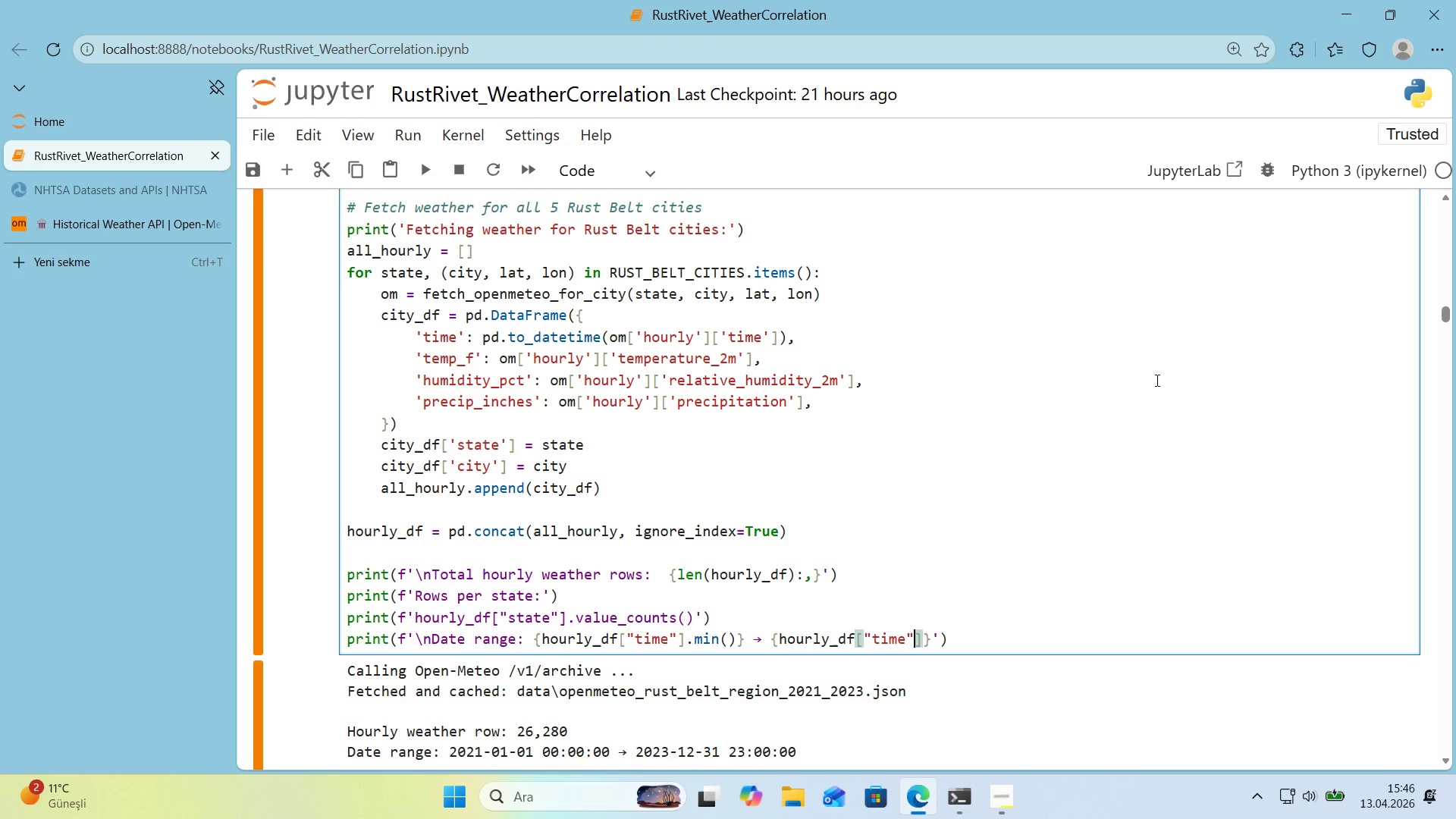 
key(ArrowRight)
 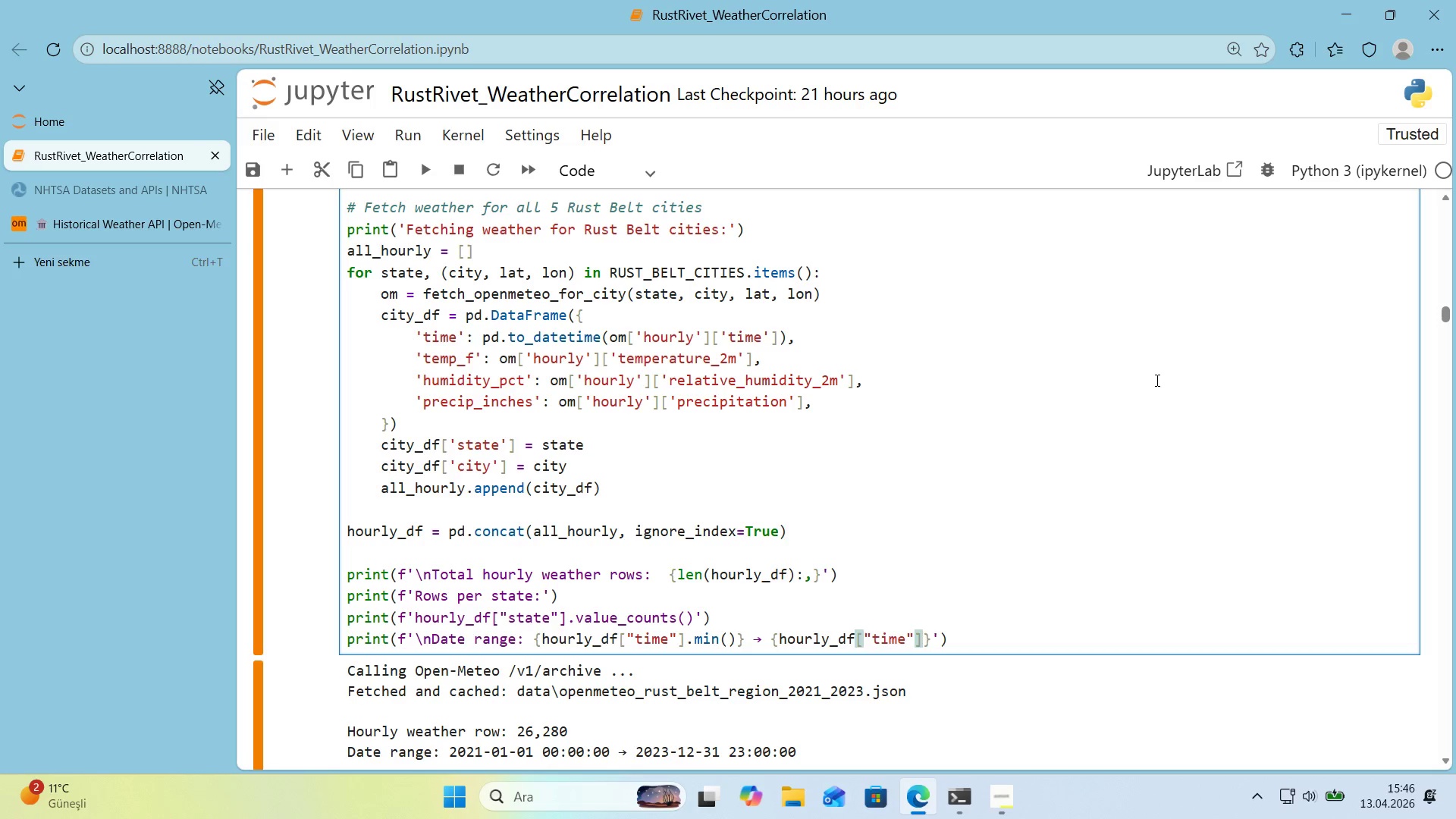 
type(.max*()
 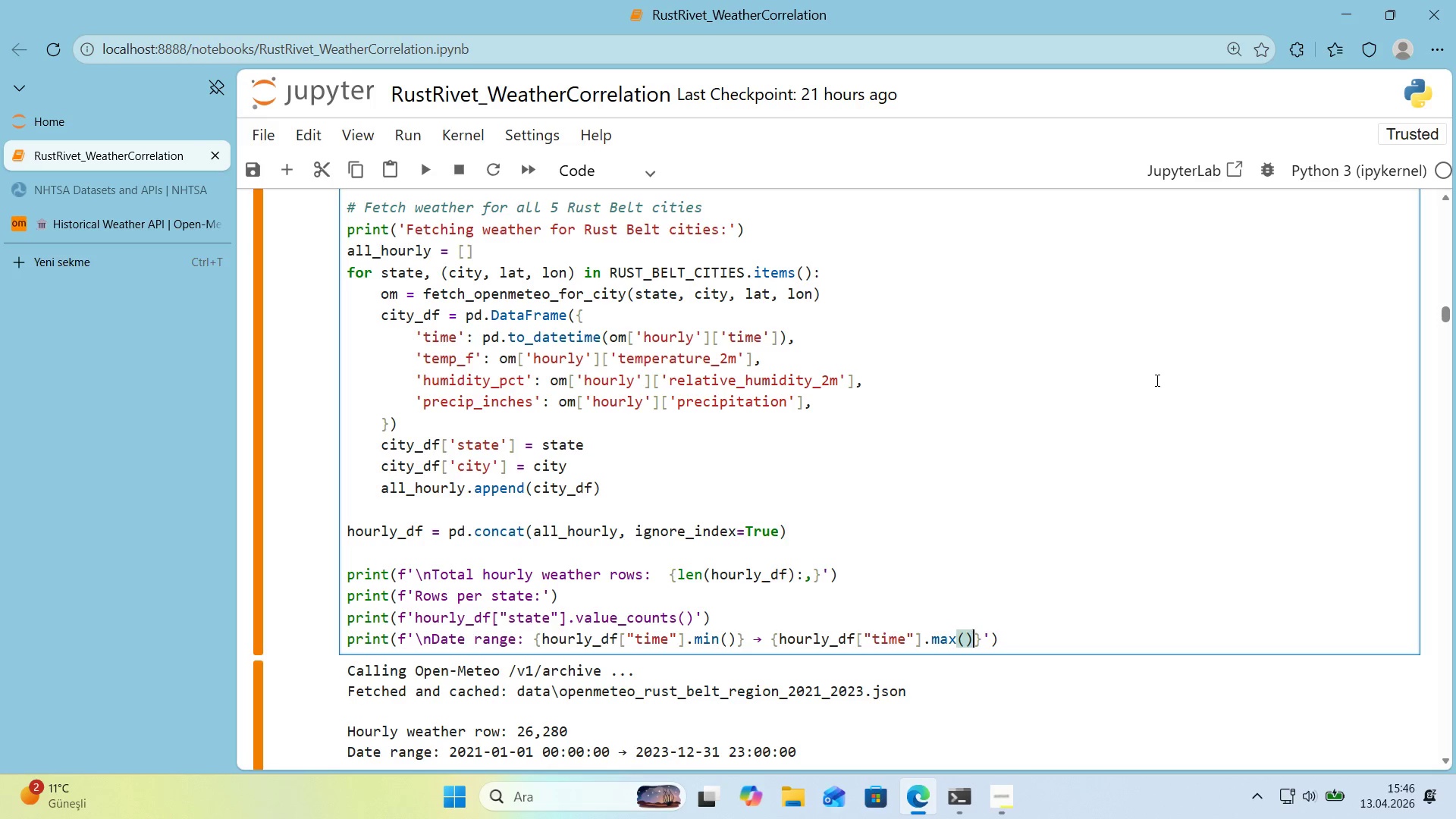 
key(ArrowRight)
 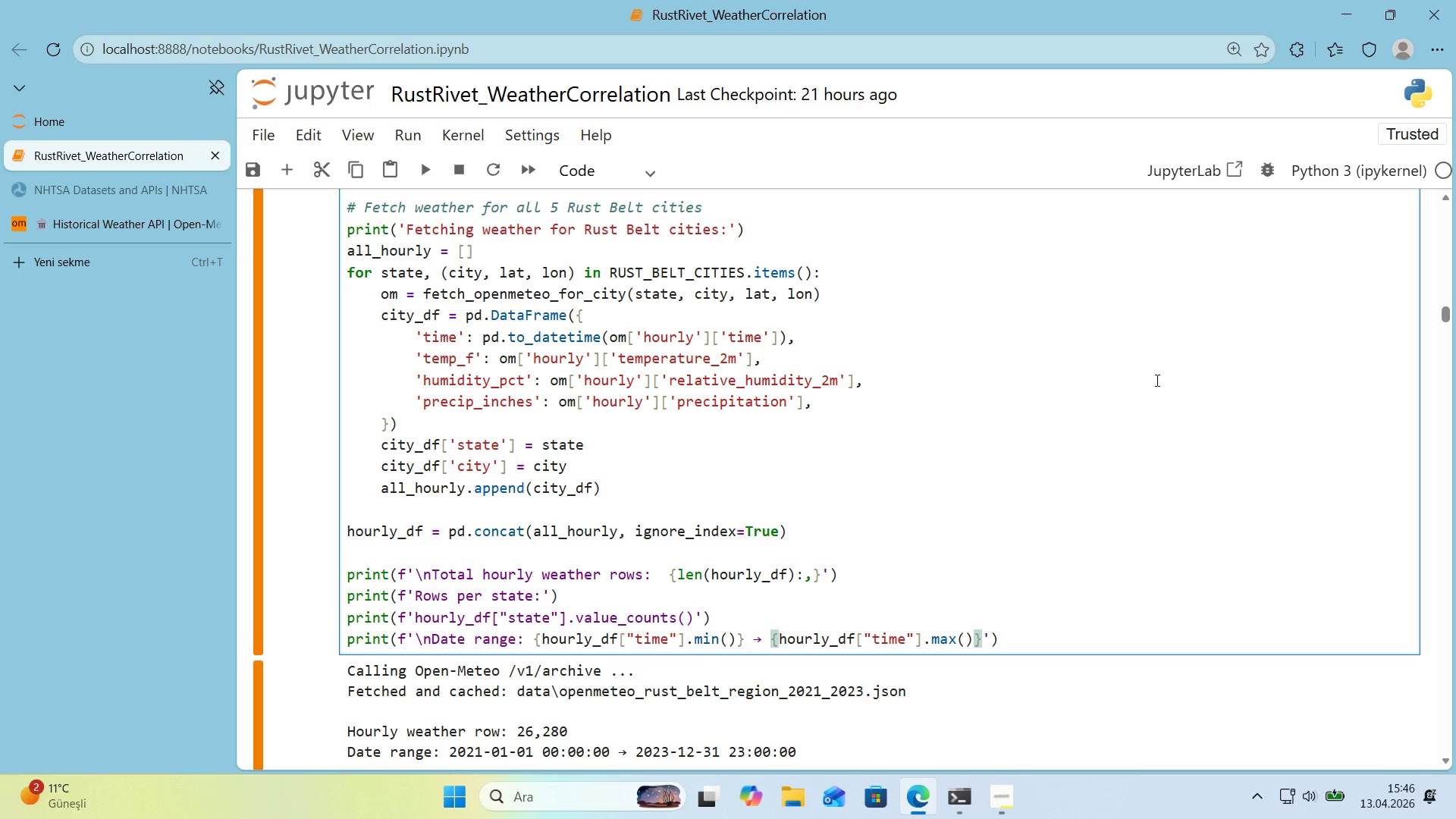 
key(ArrowRight)
 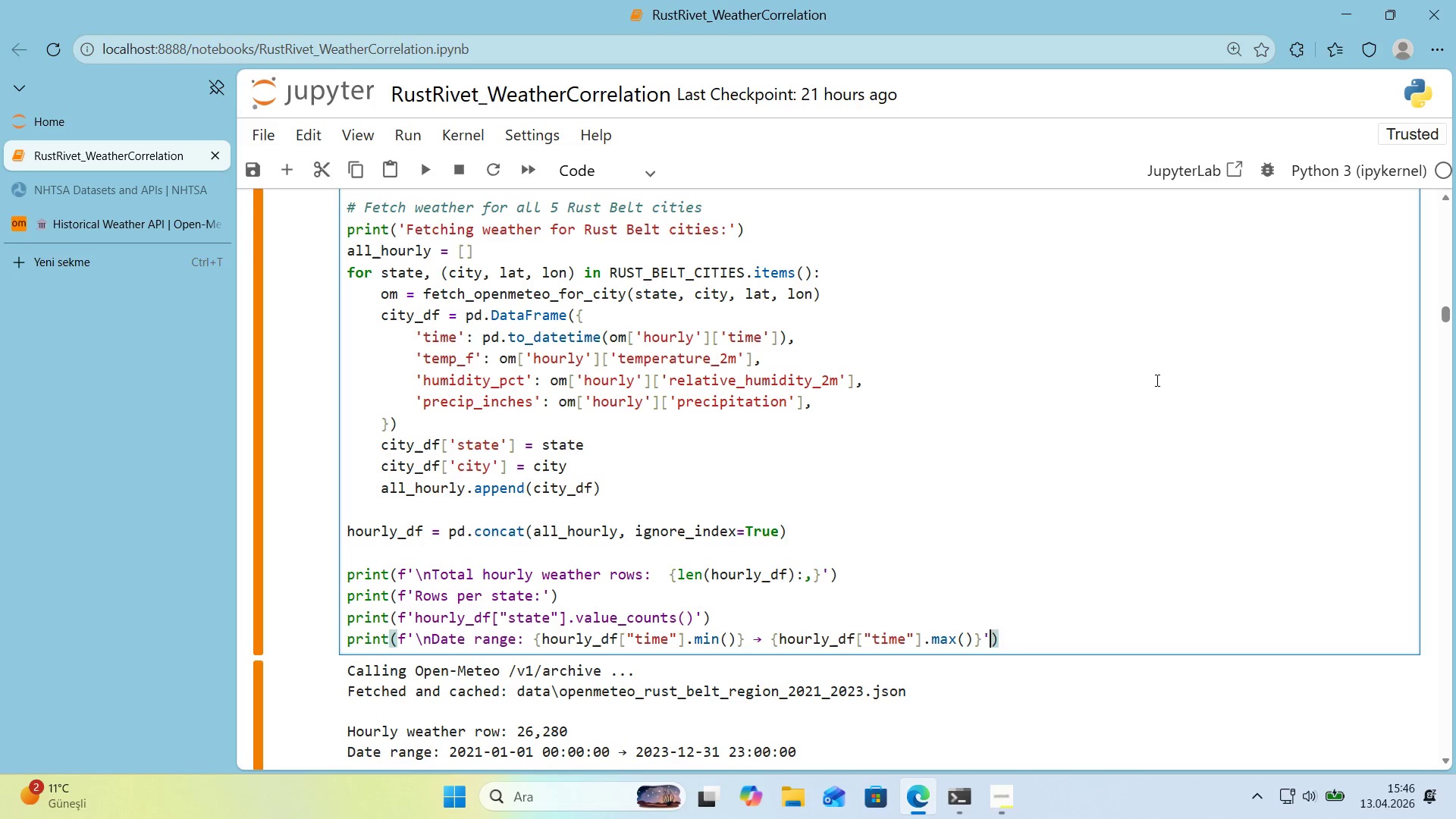 
key(ArrowRight)
 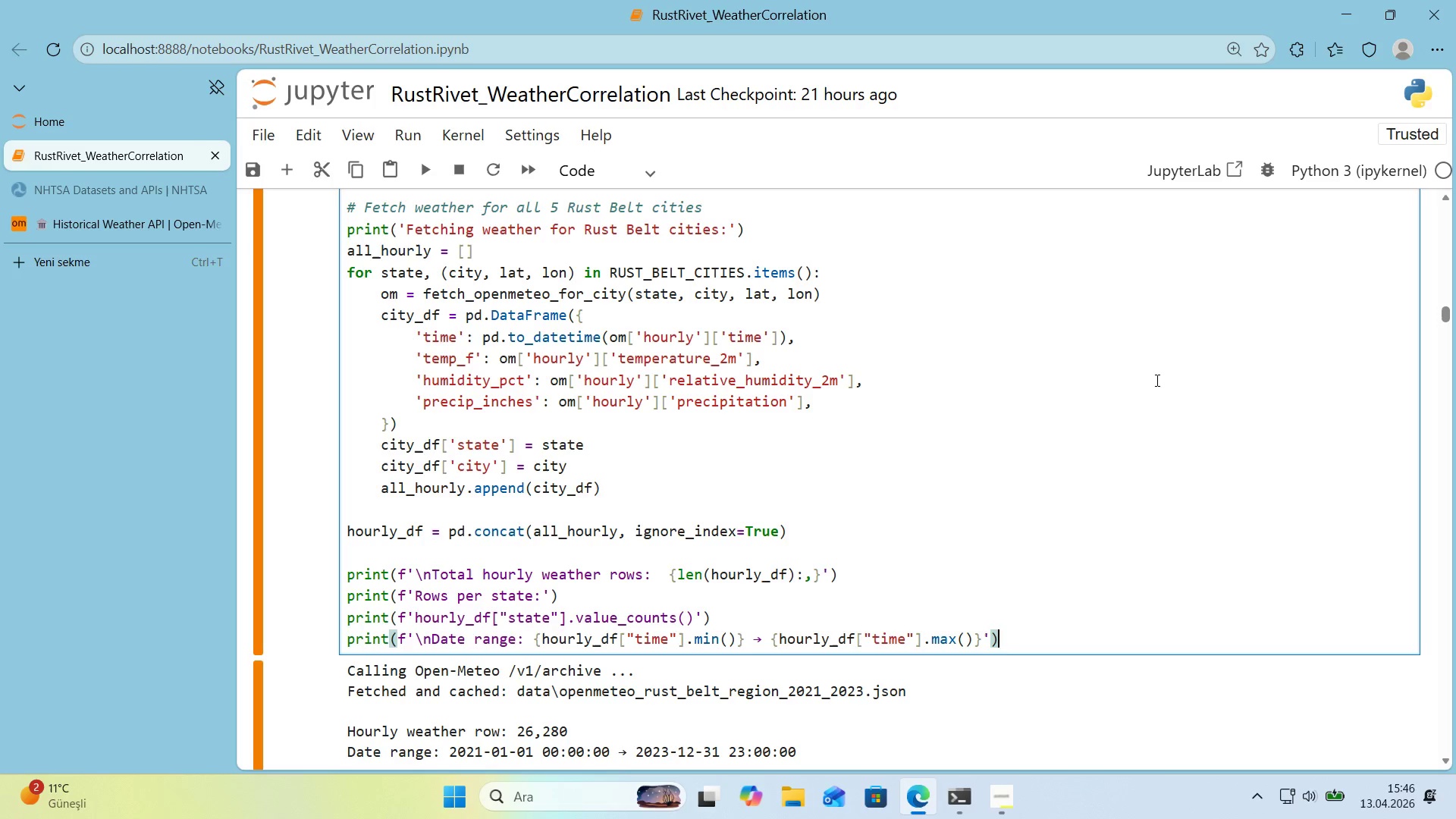 
key(Enter)
 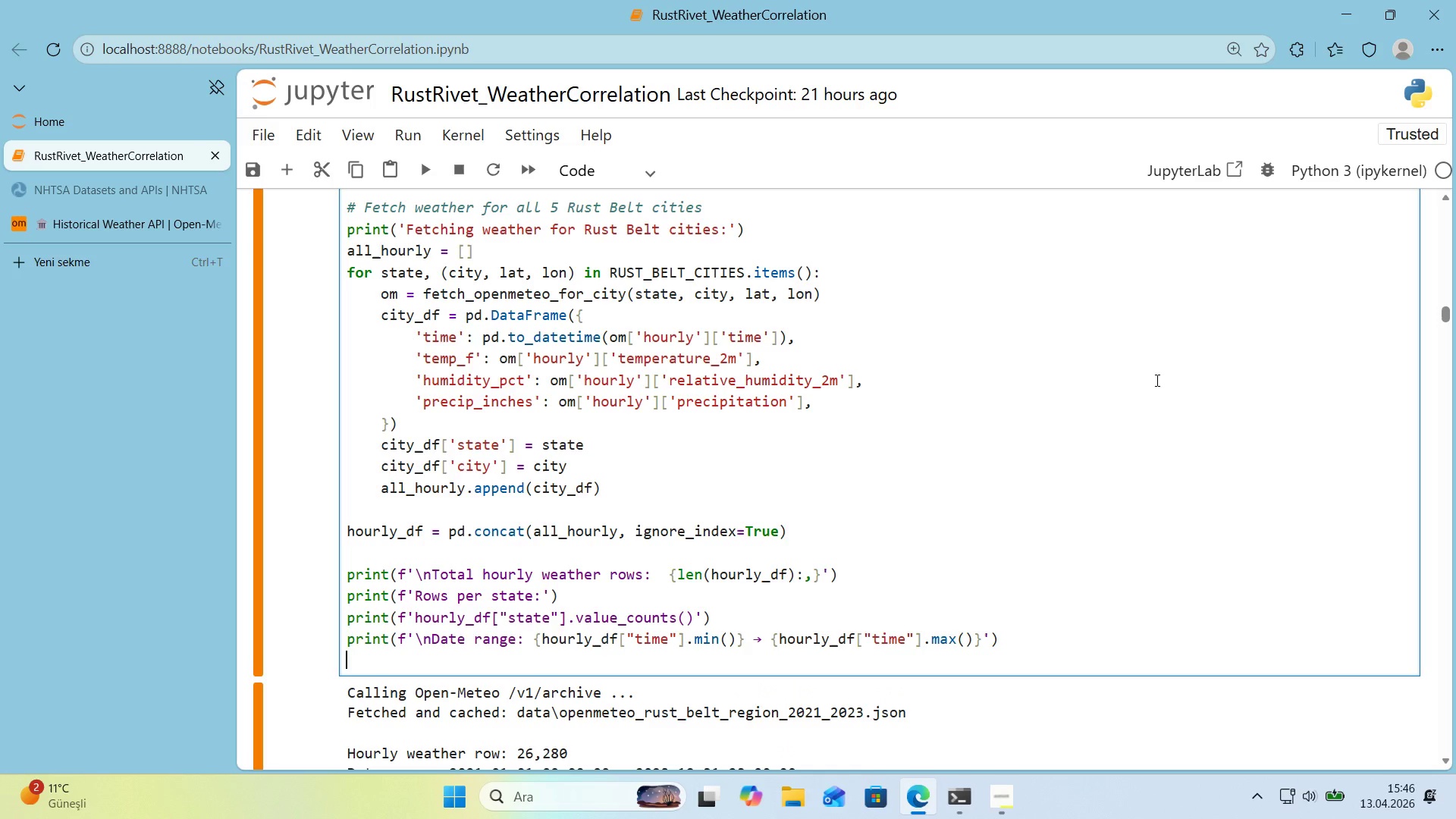 
type(pr'nt*()
 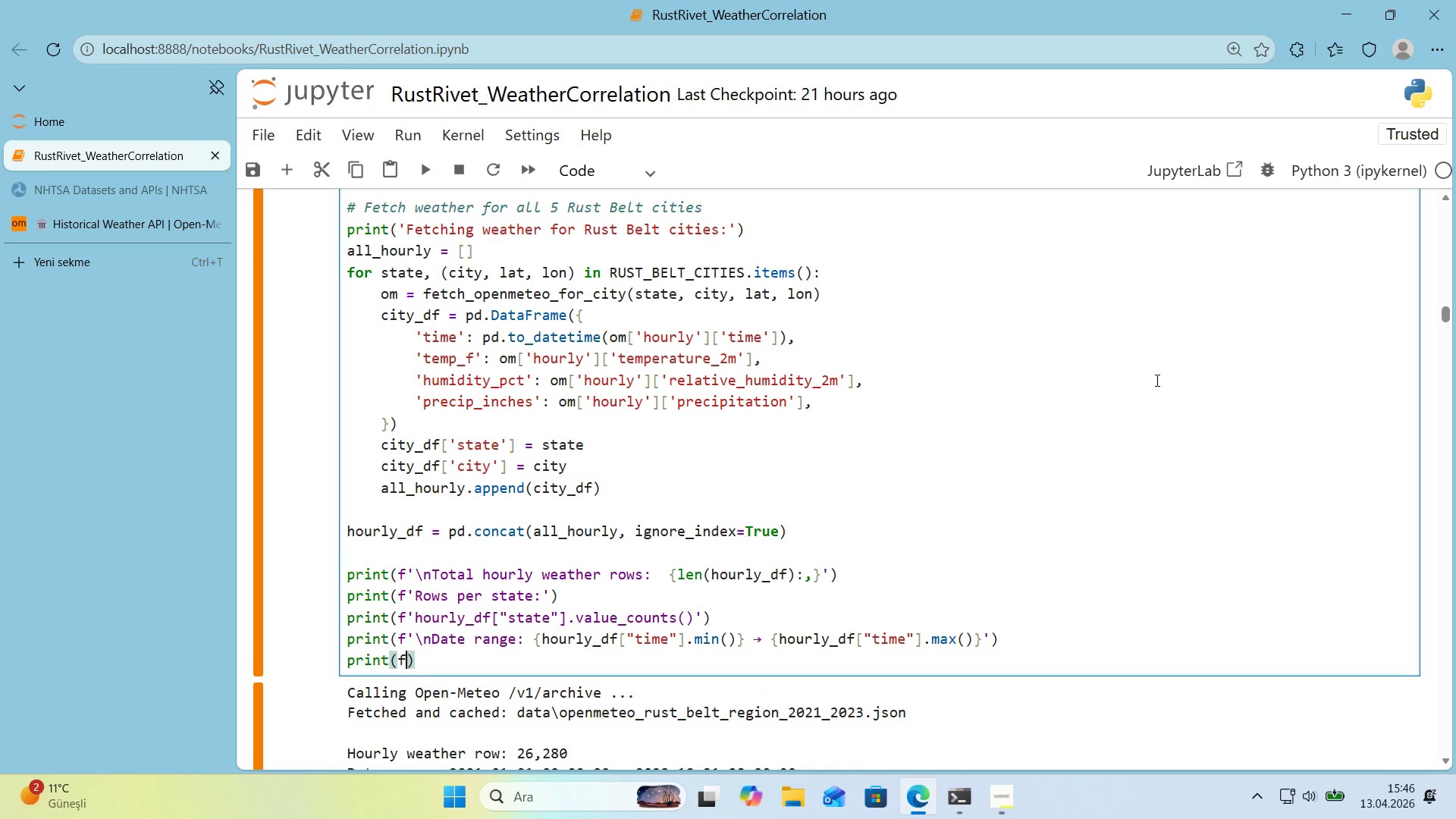 
 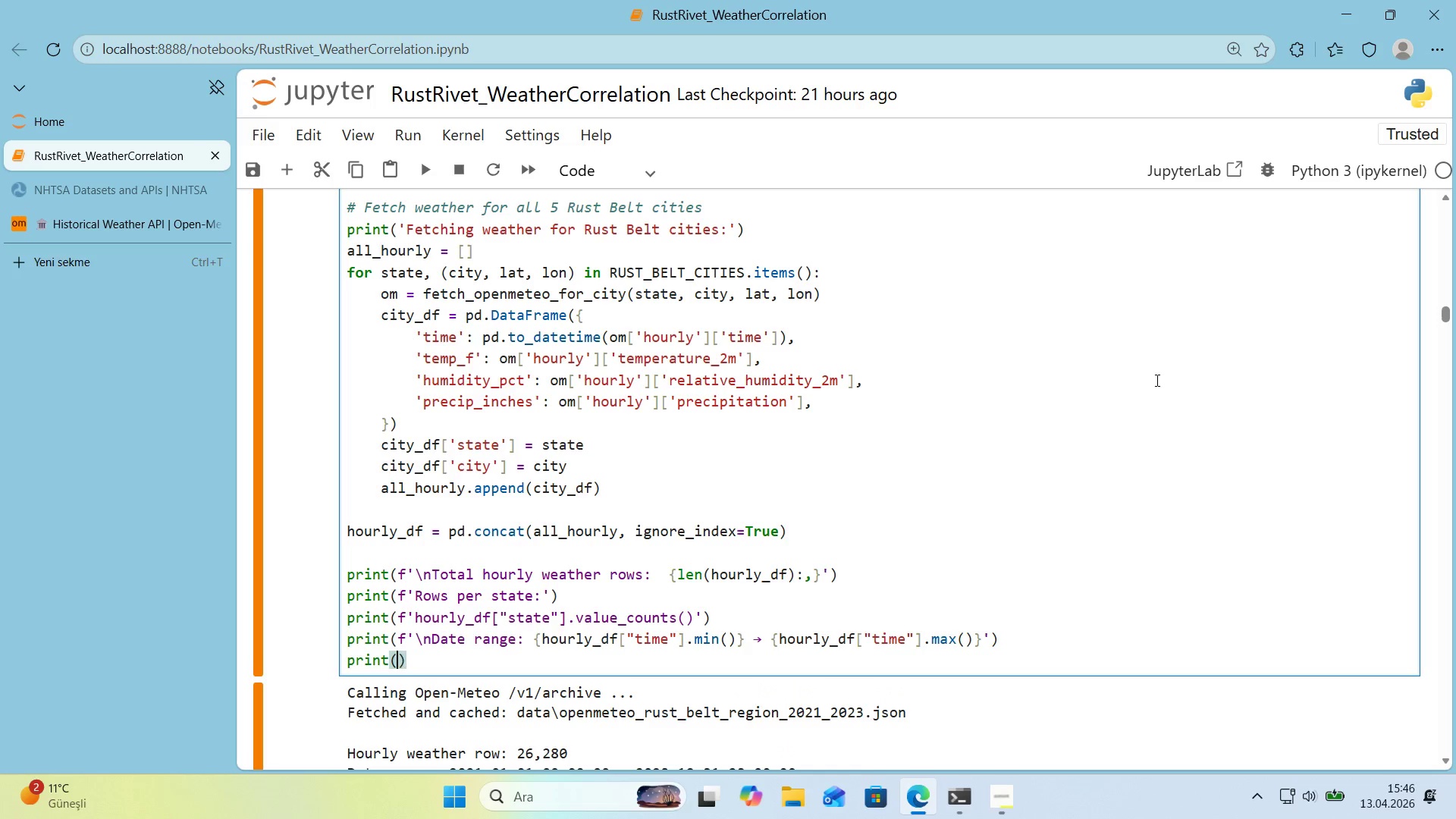 
key(ArrowLeft)
 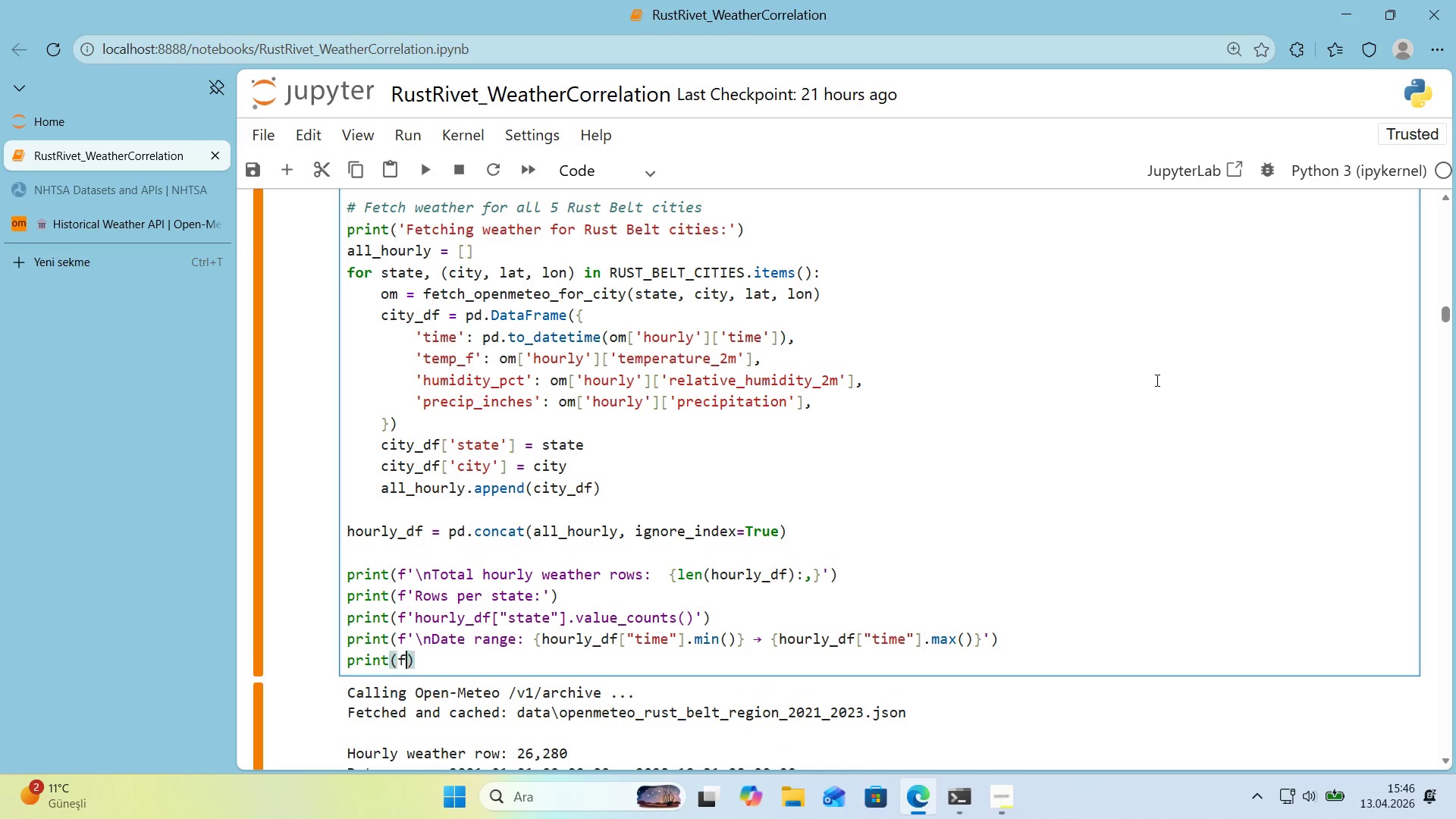 
type(f@@)
 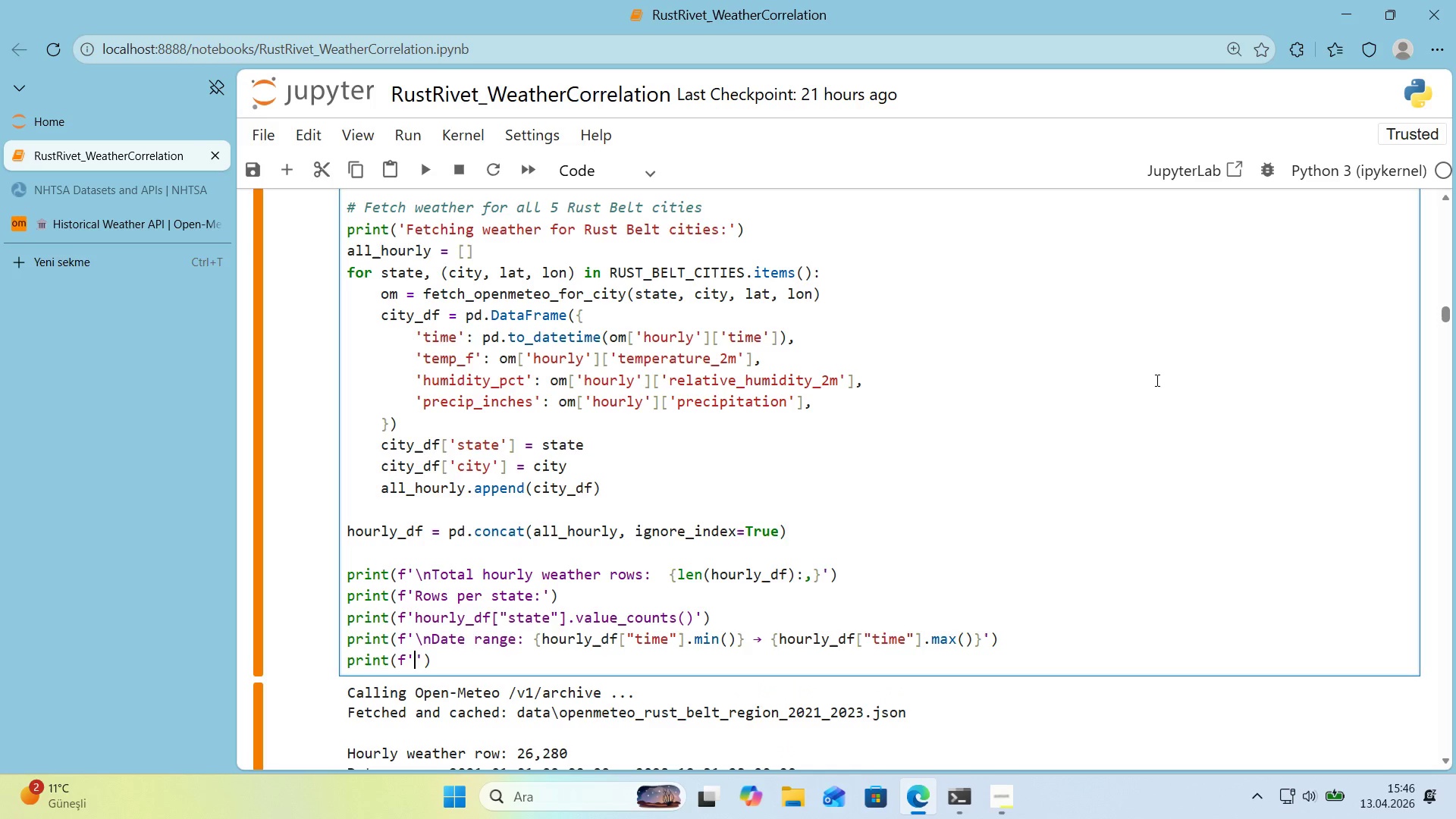 
 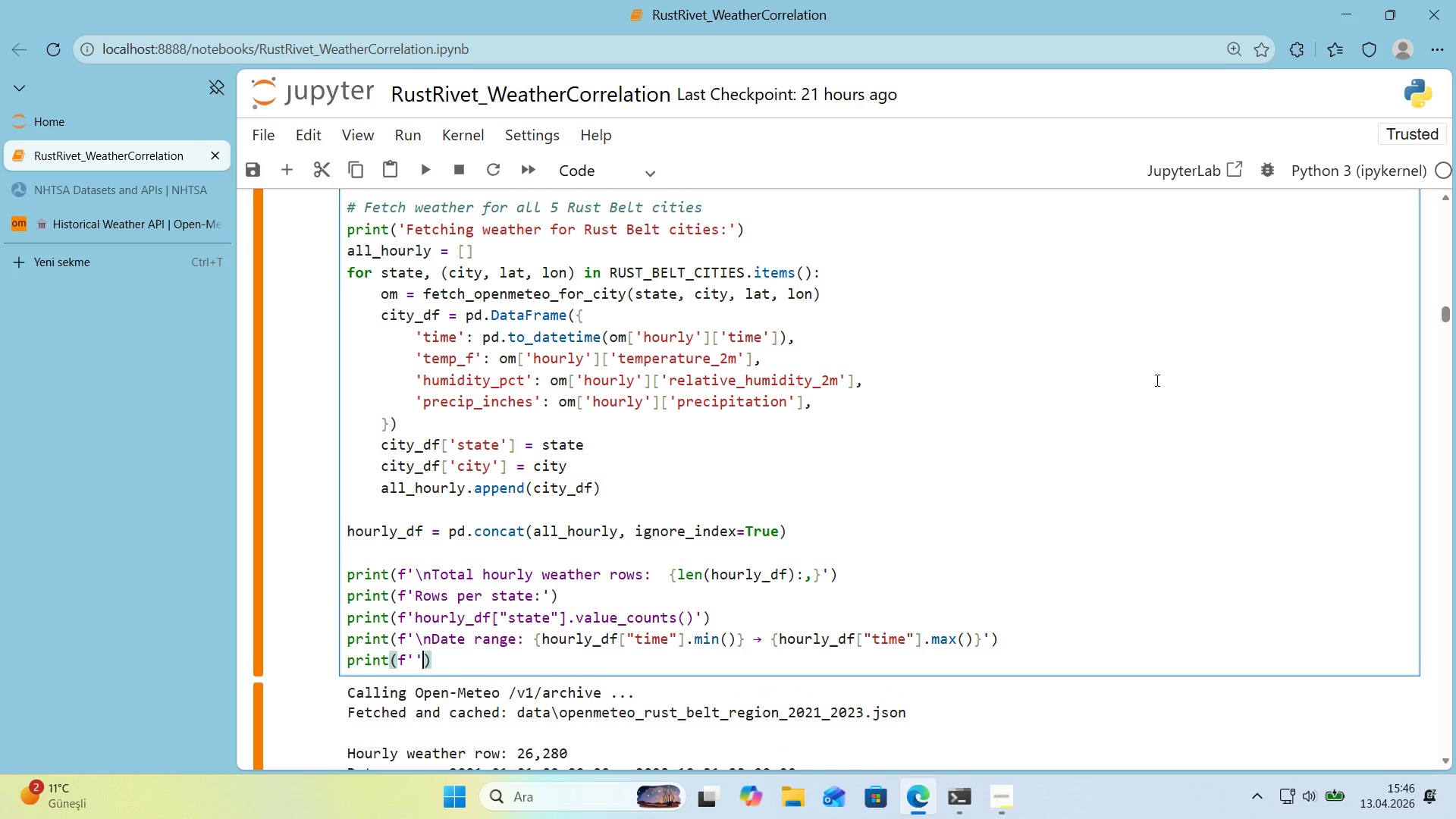 
key(ArrowLeft)
 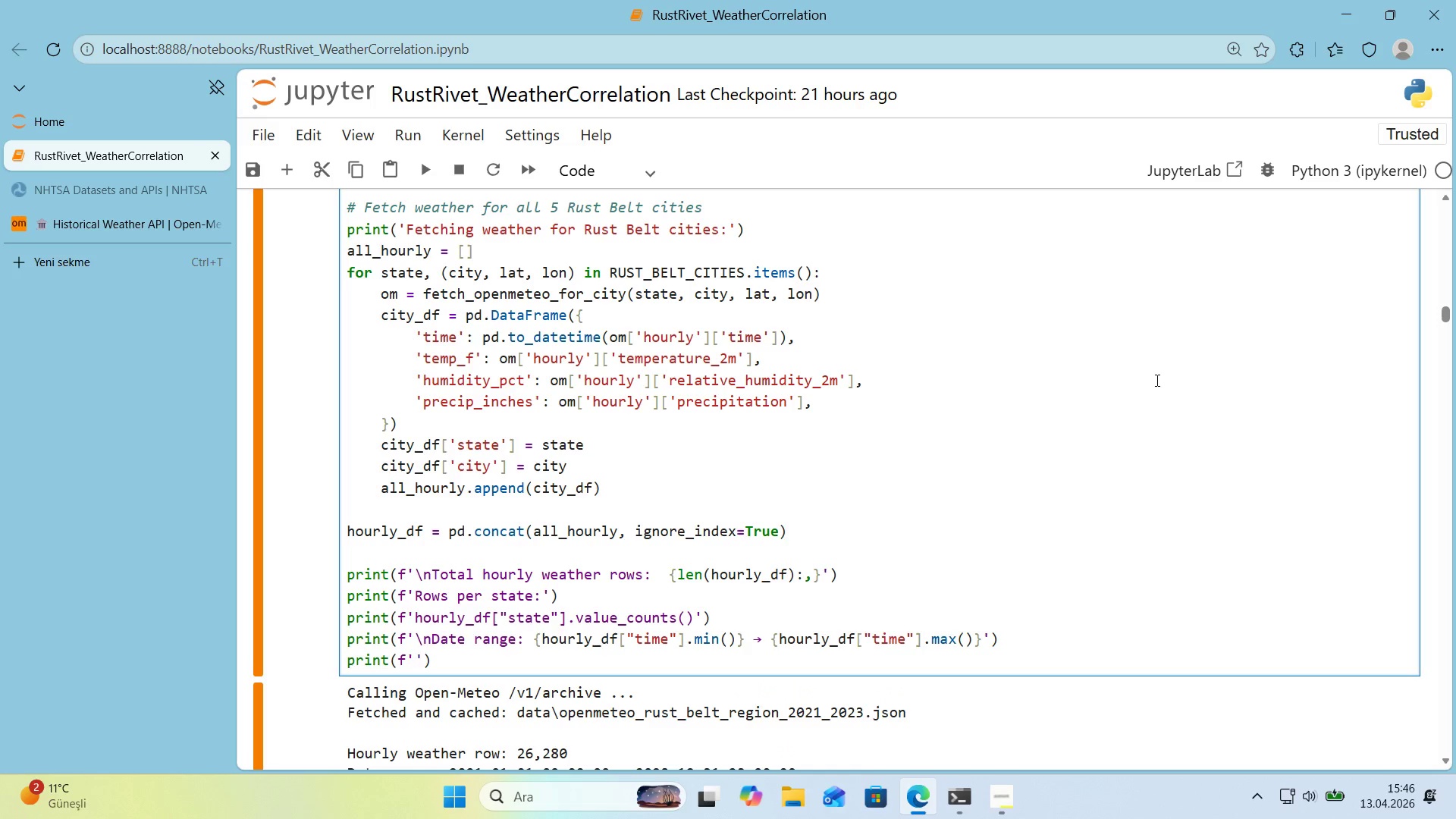 
key(Alt+Control+IntlYen)
 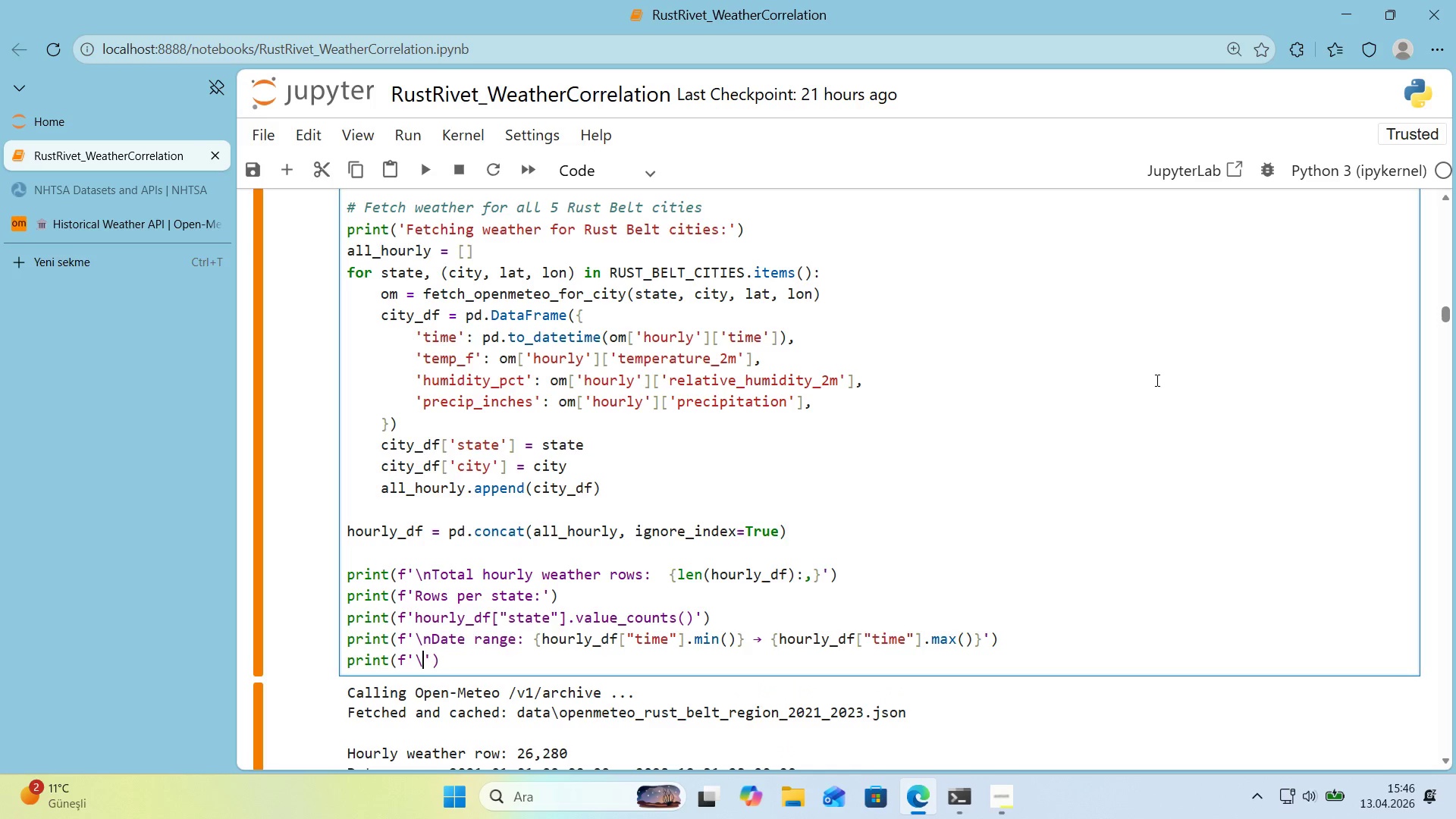 
type(ndtypes)
 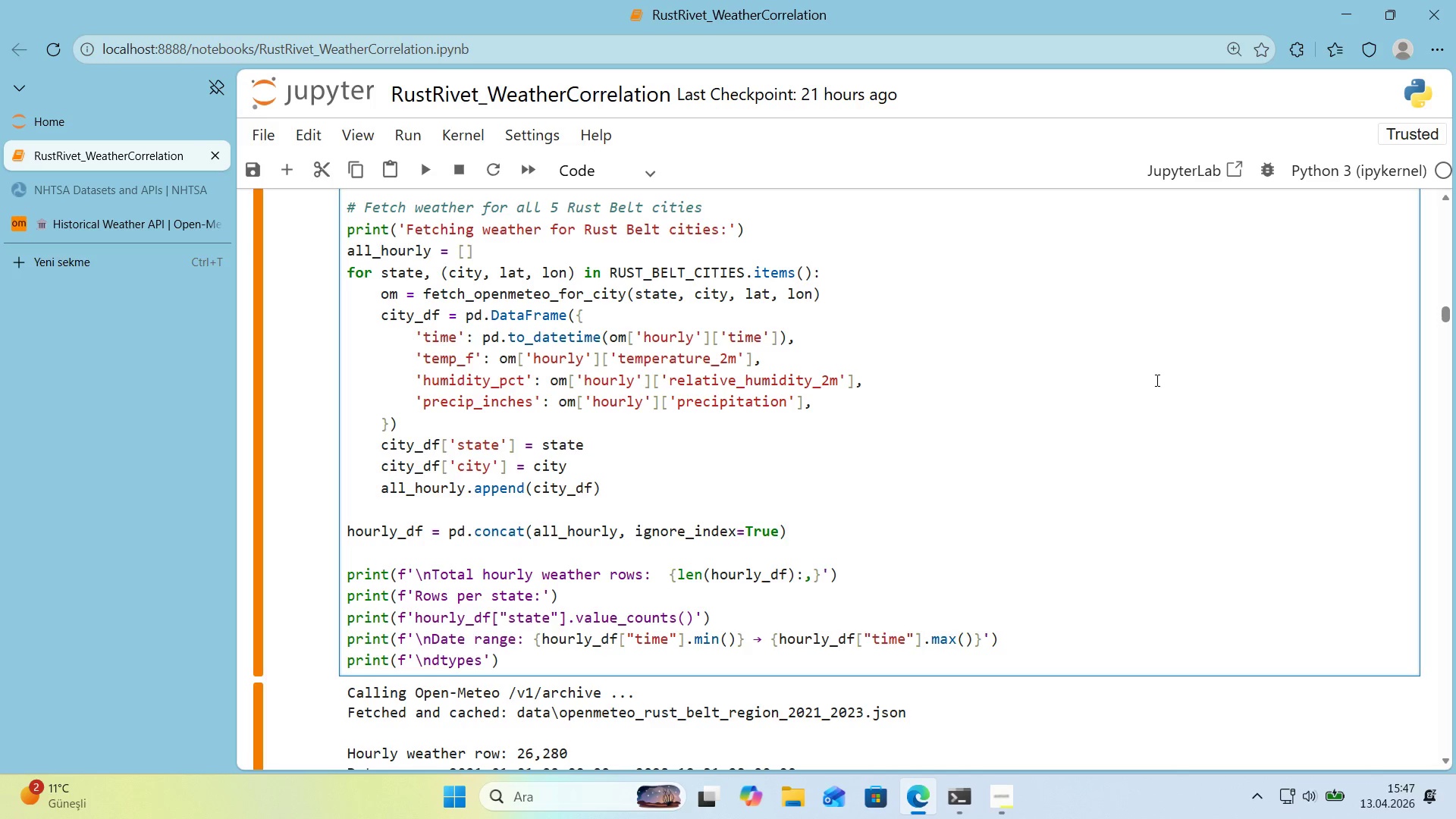 
key(Shift+ShiftRight)
 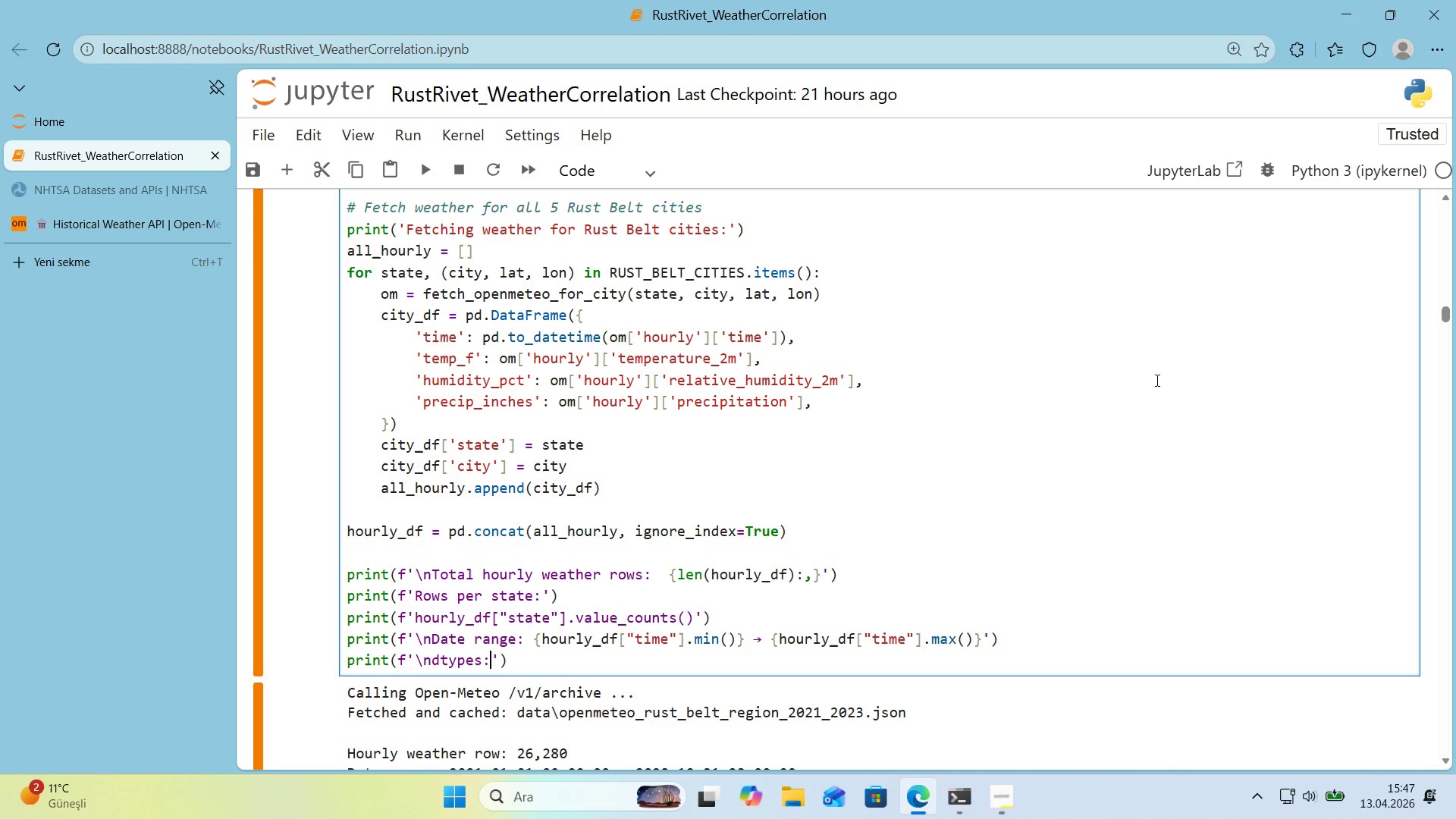 
key(Shift+Period)
 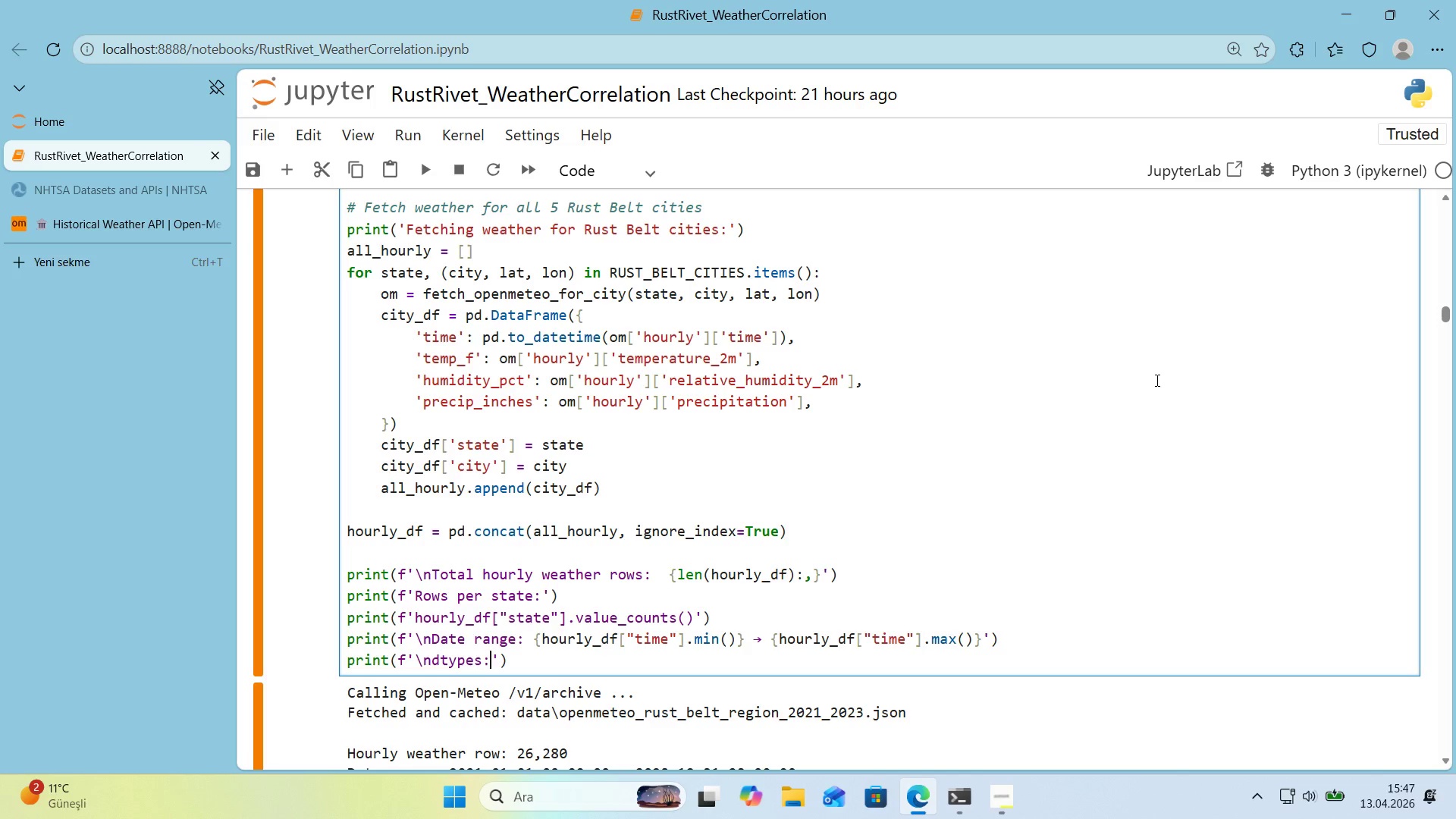 
key(Alt+Control+IntlYen)
 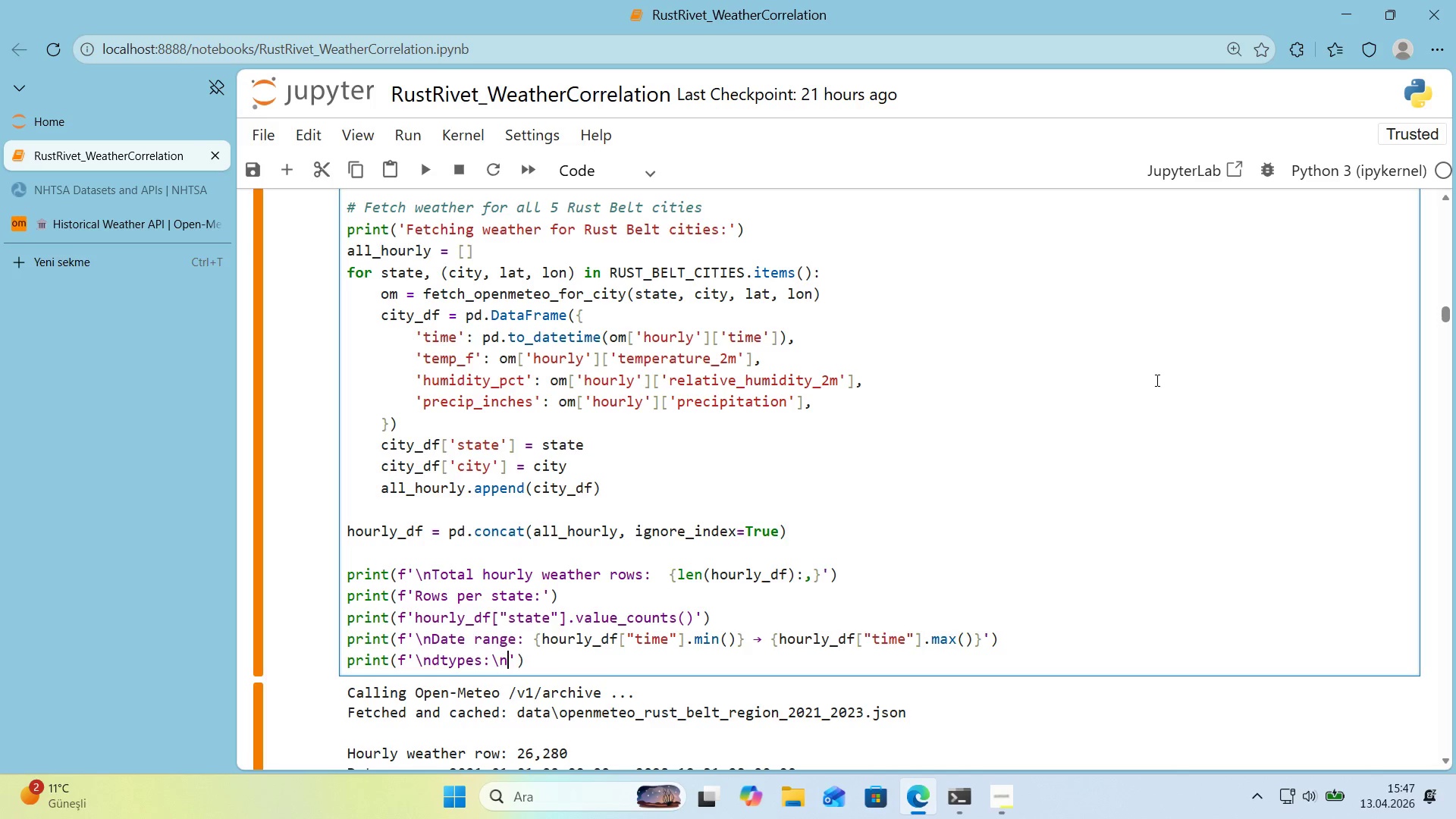 
key(N)
 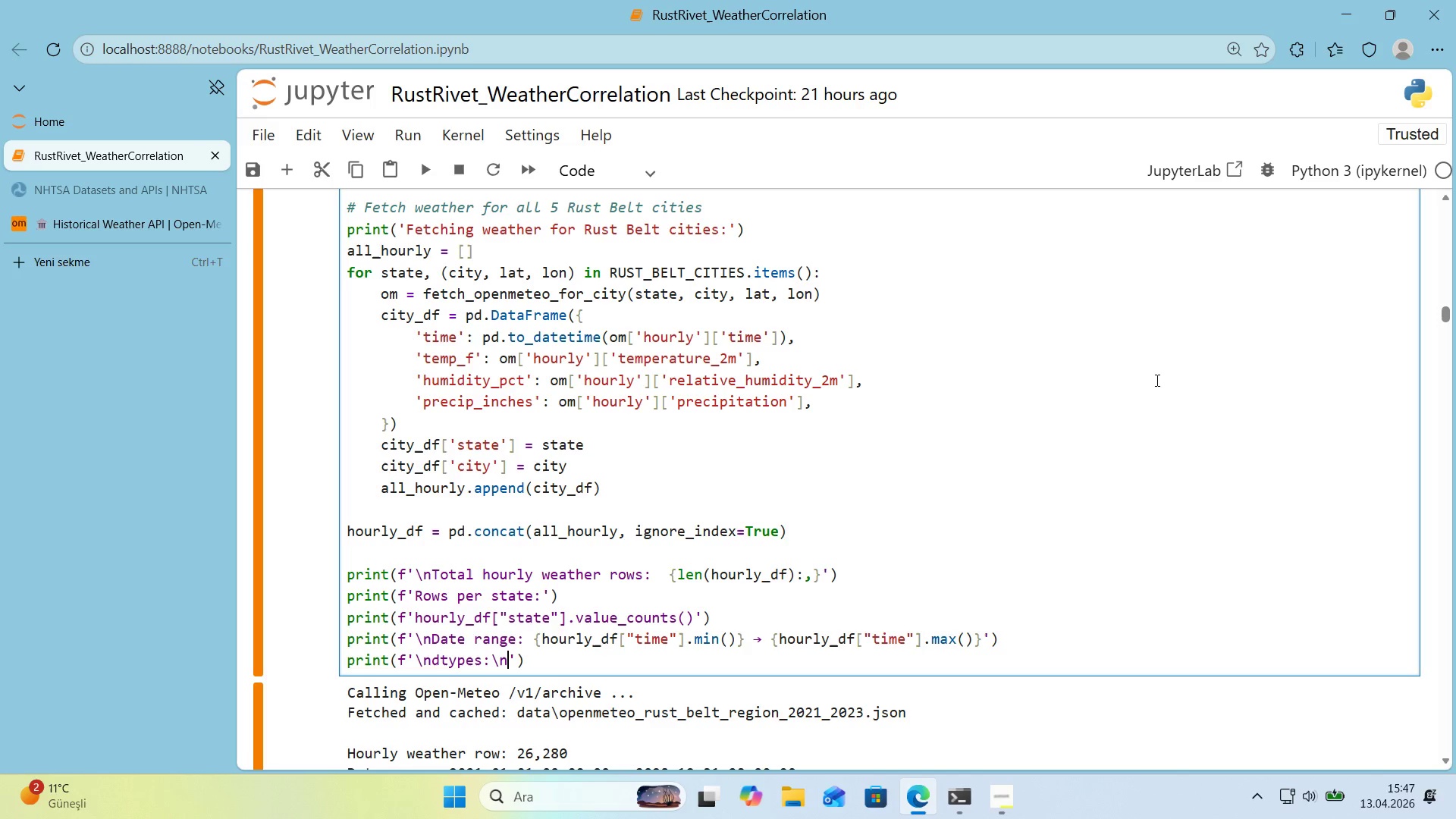 
key(Alt+Control+7)
 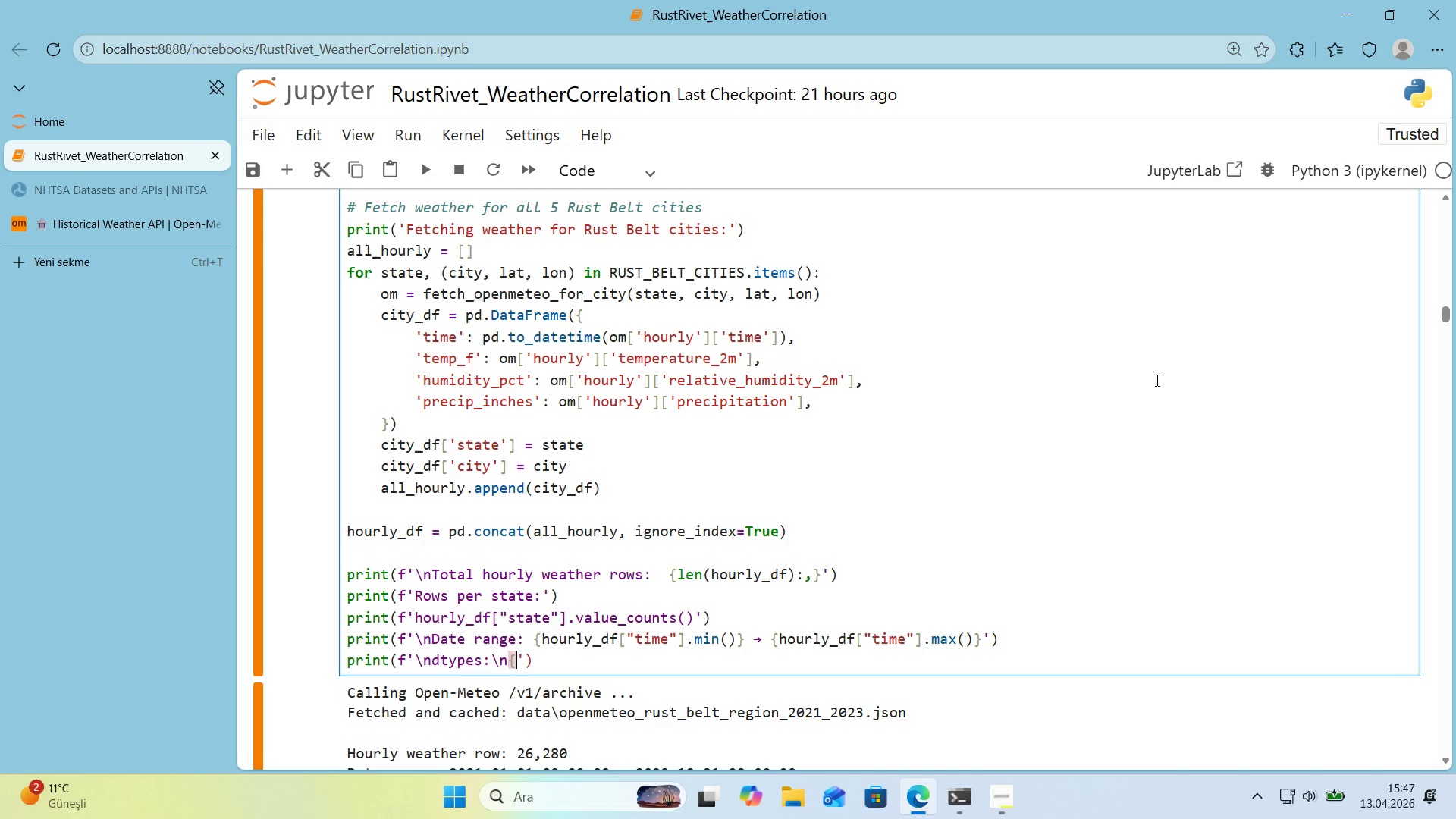 
key(Alt+Control+0)
 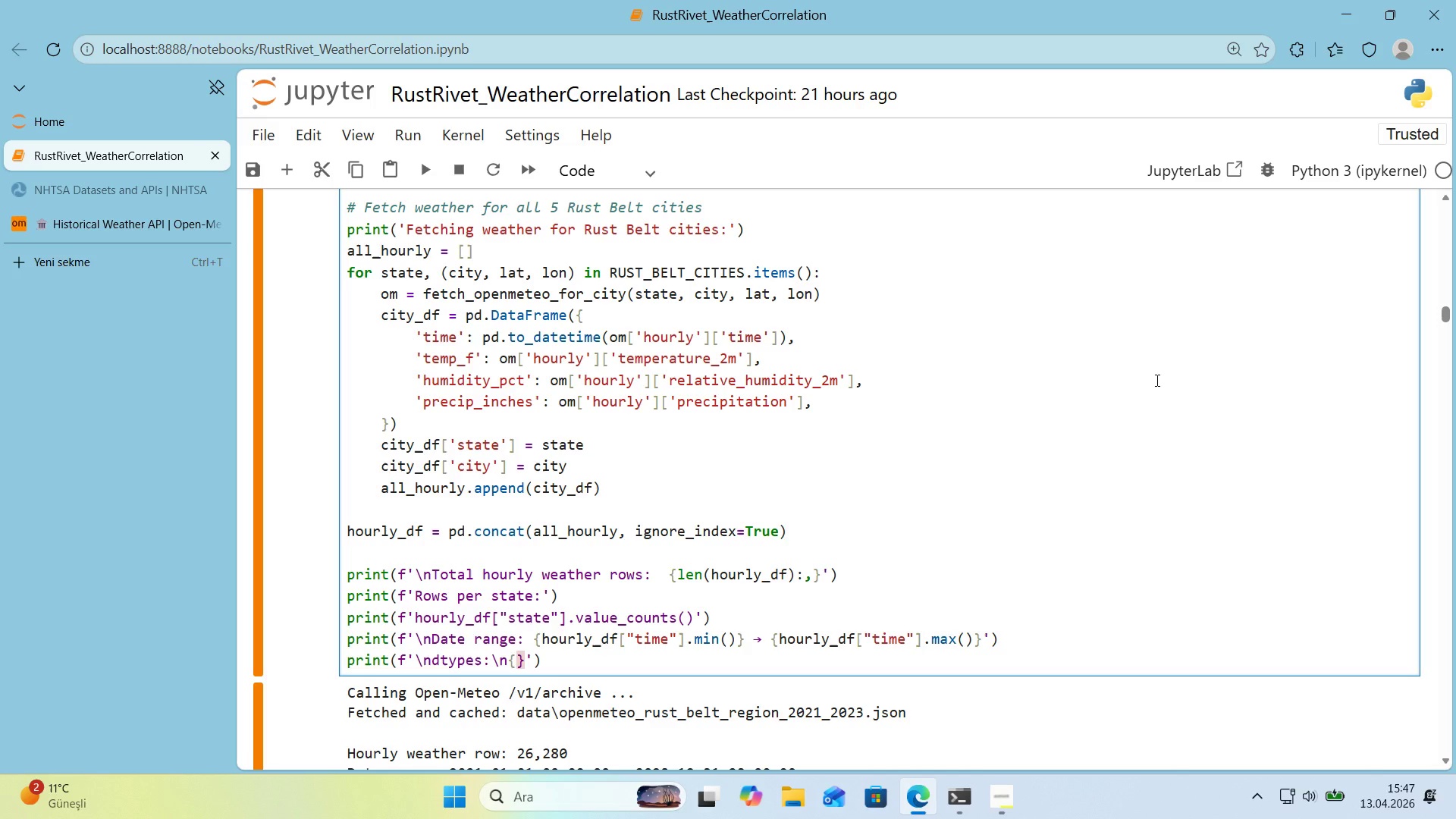 
key(ArrowLeft)
 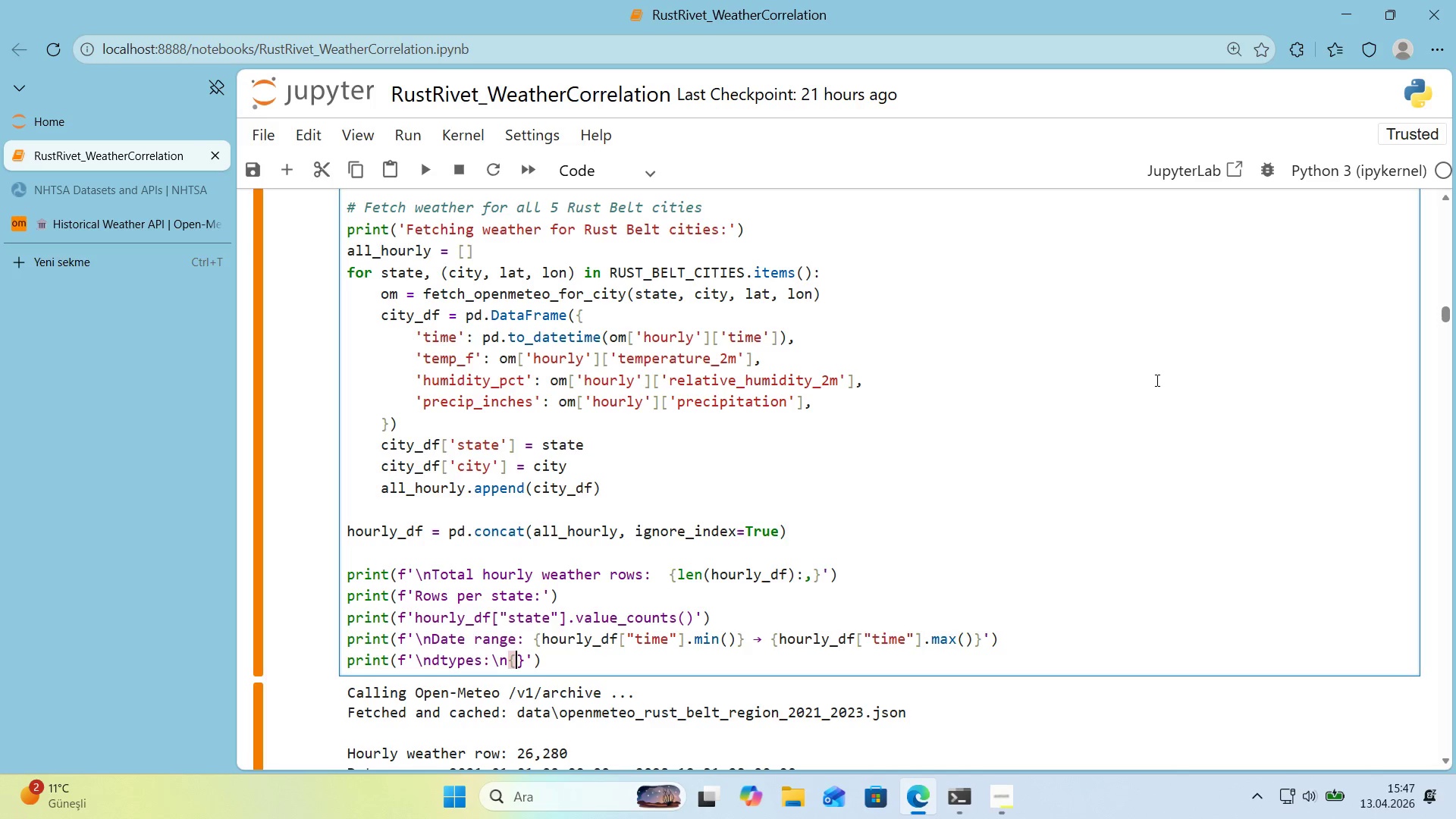 
type(houry)
key(Backspace)
type(ly_df.dtypes)
 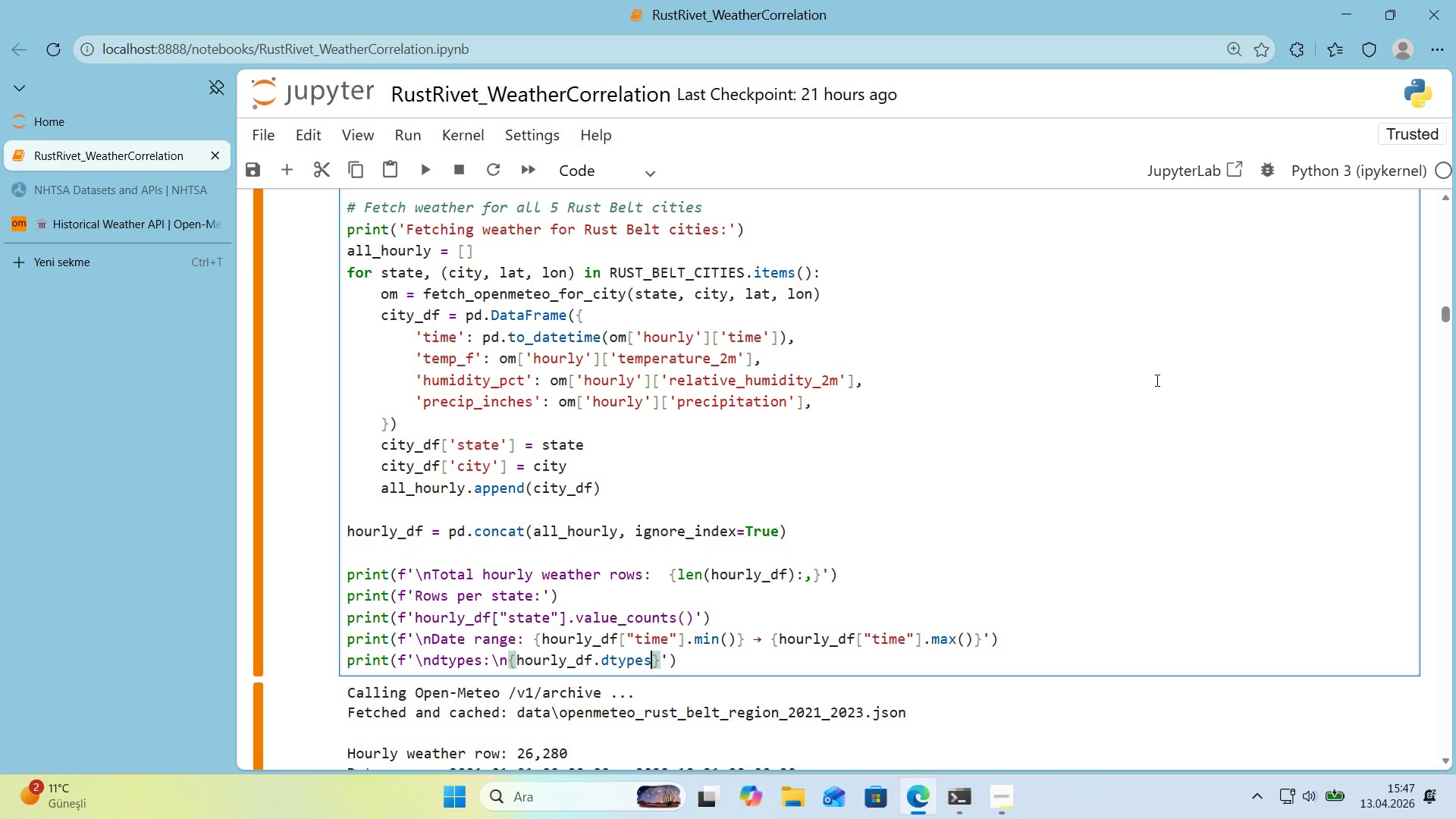 
scroll: coordinate [782, 506], scroll_direction: down, amount: 1.0
 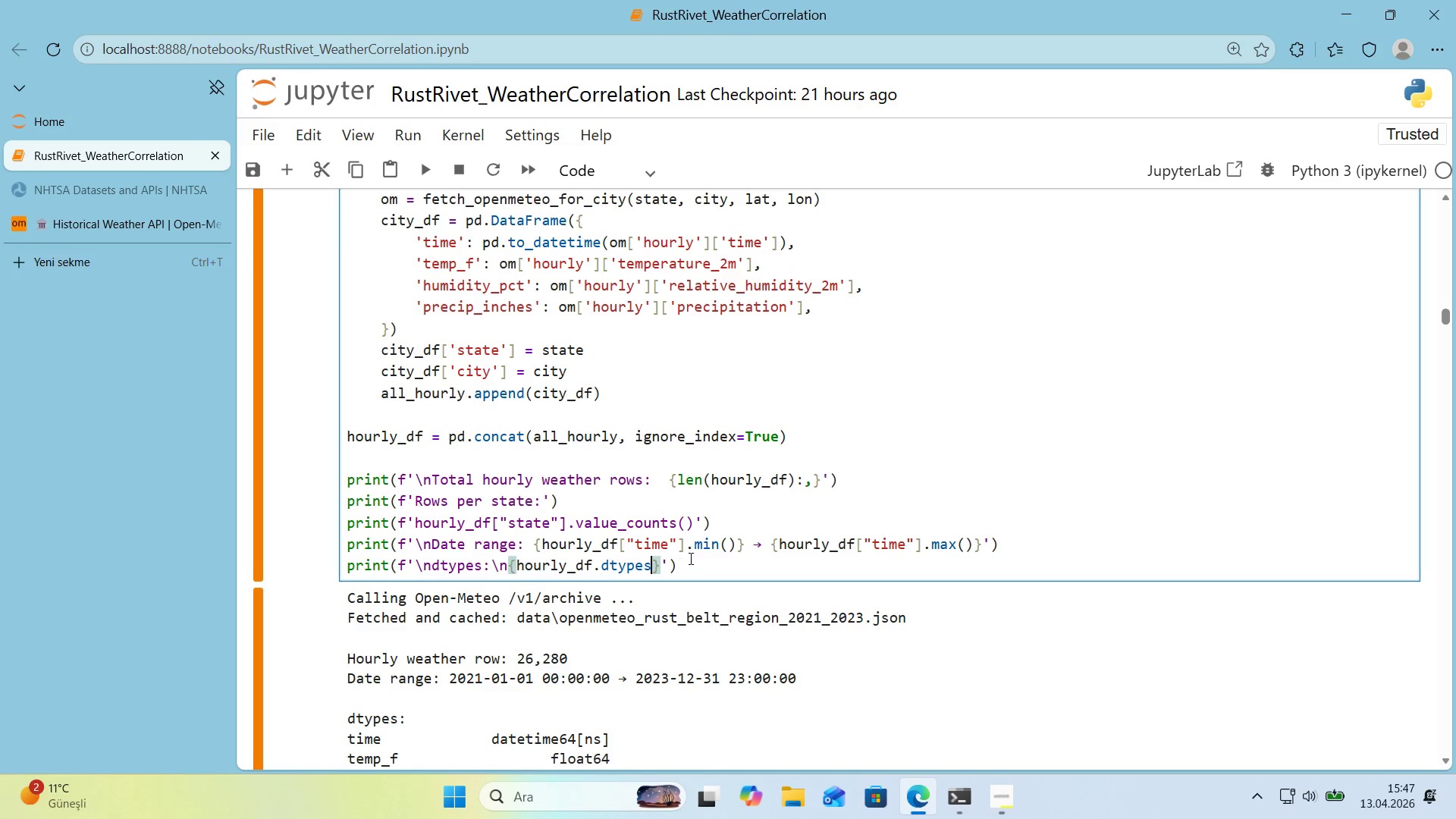 
left_click([689, 561])
 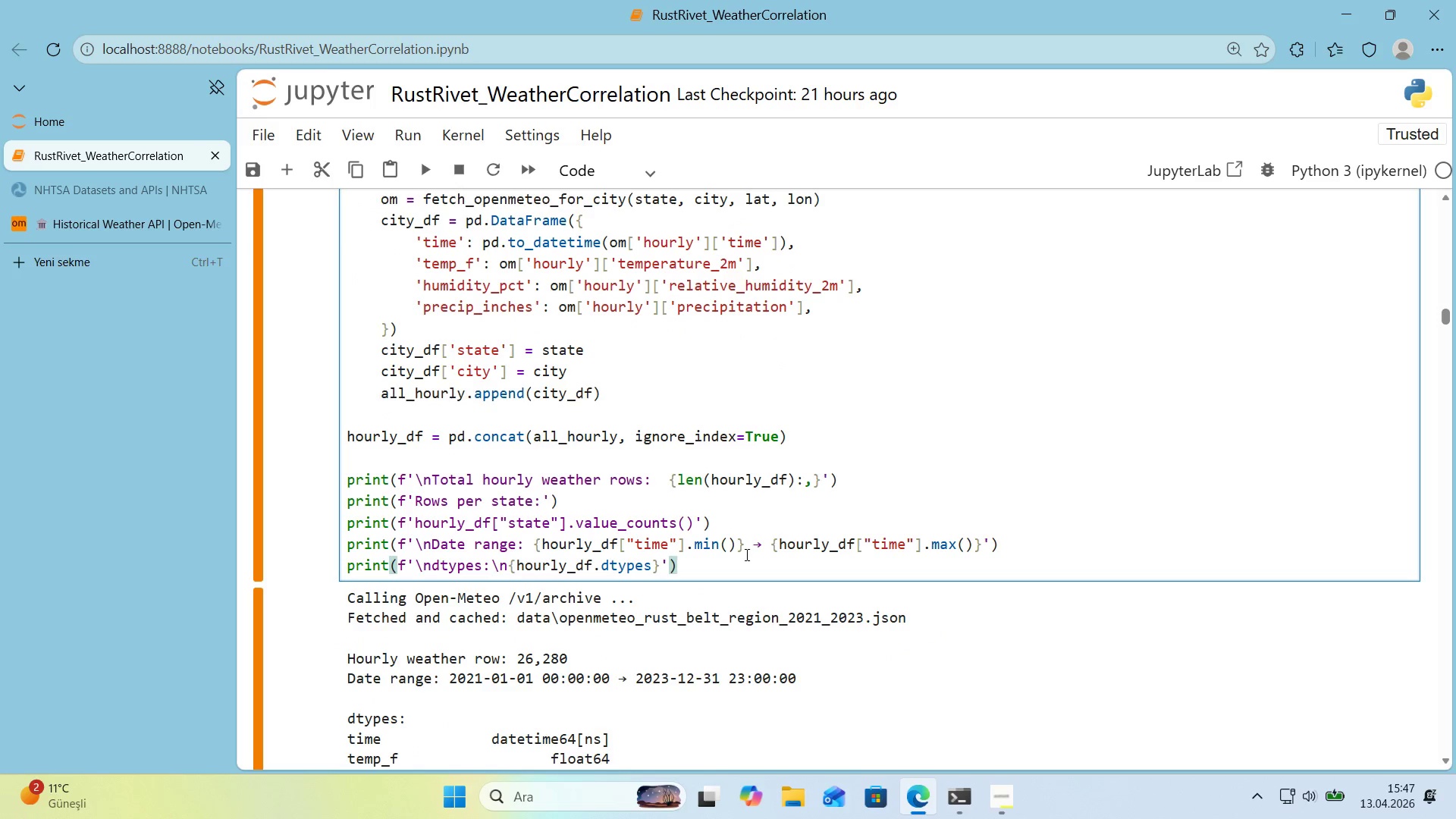 
key(Enter)
 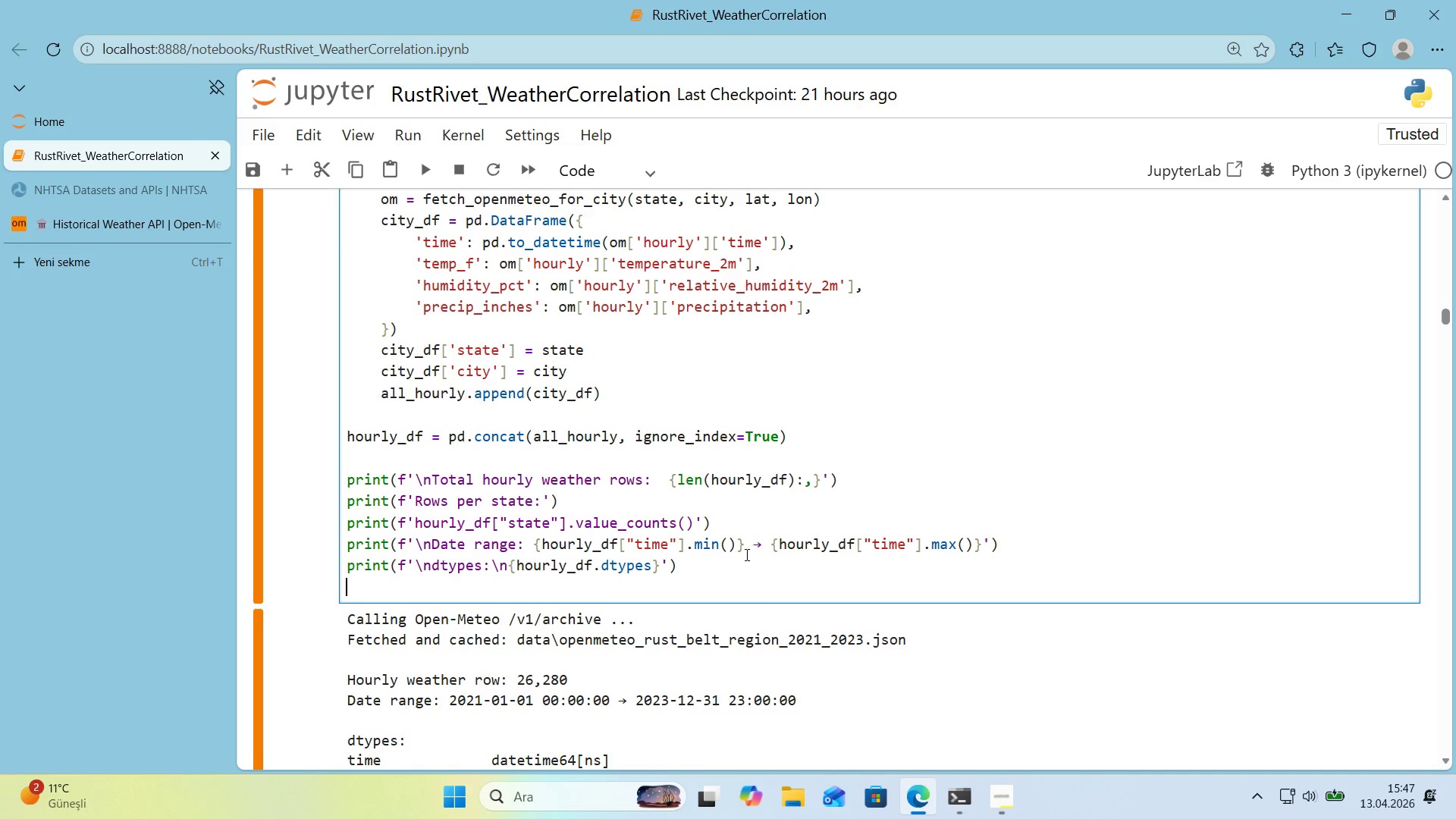 
type(pr'nt*()
 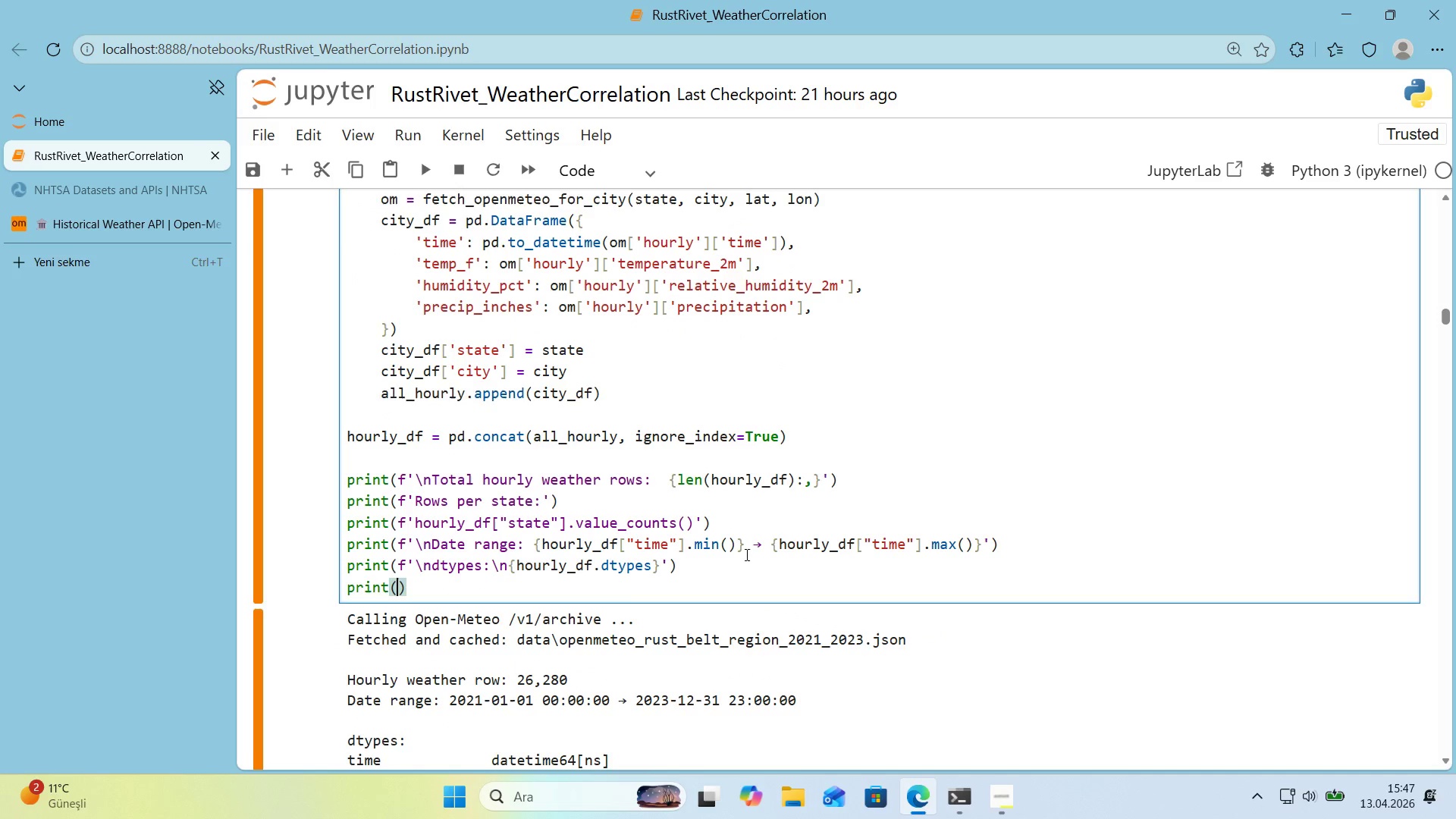 
 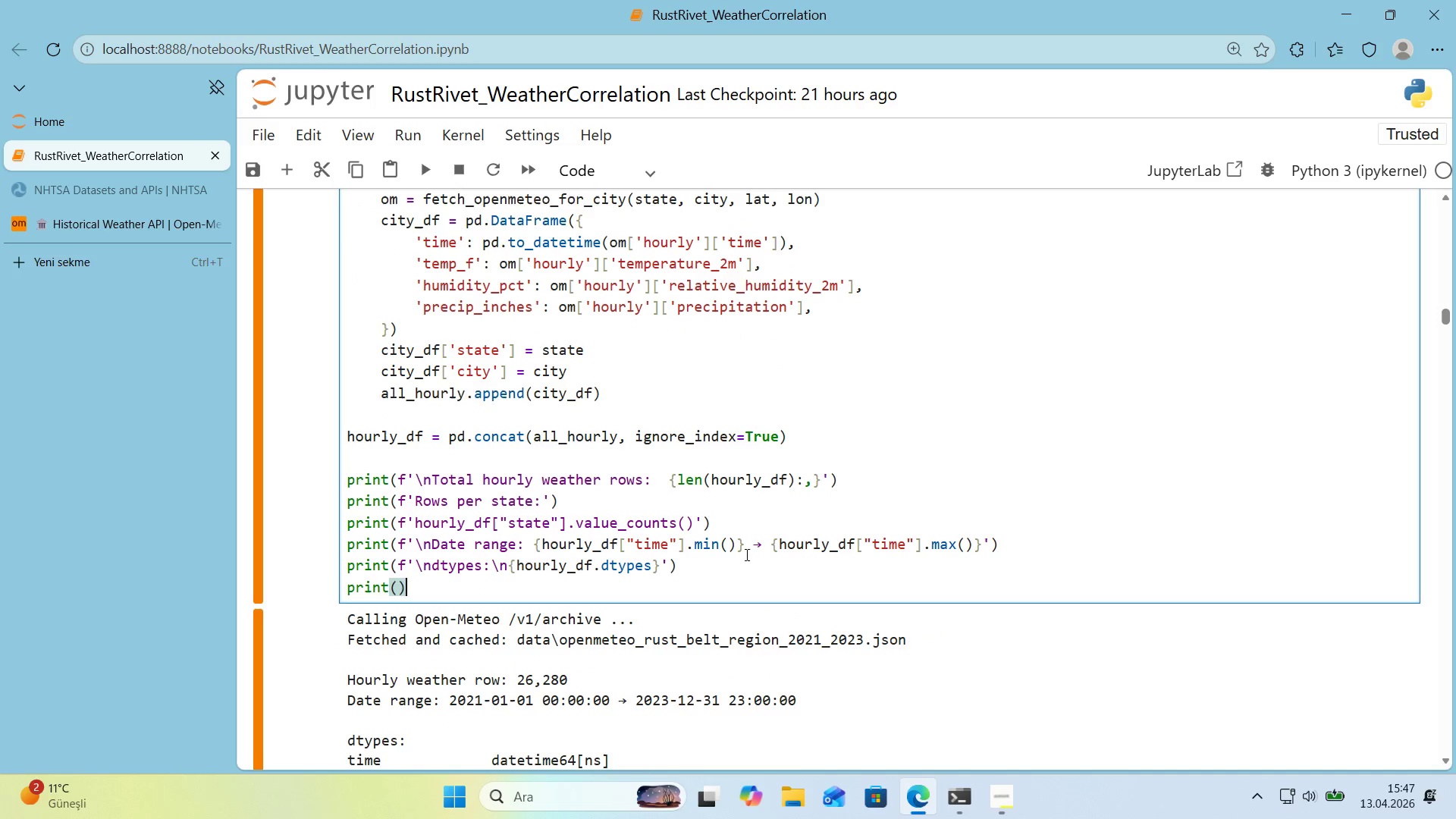 
key(ArrowLeft)
 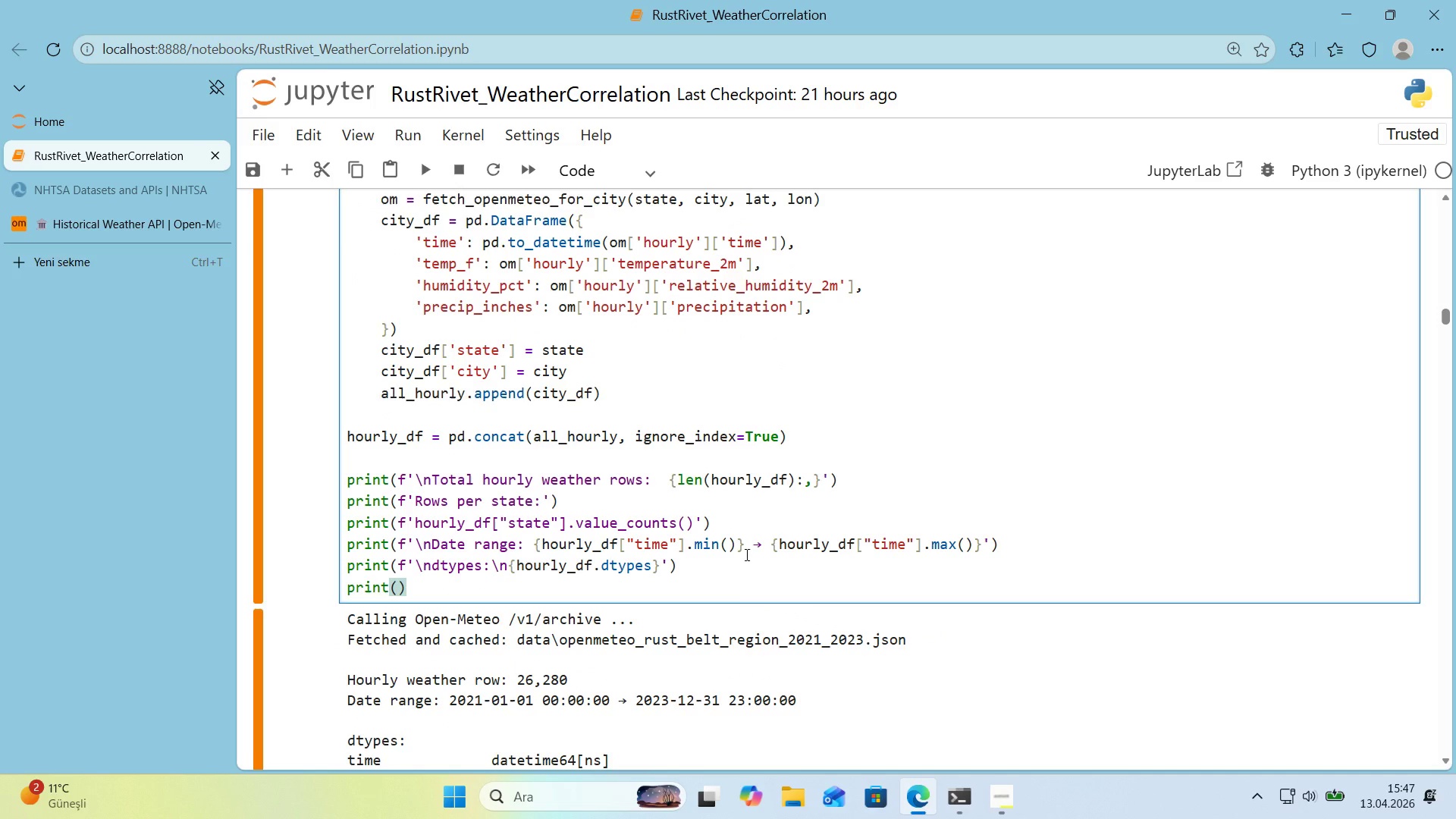 
type(f@@)
 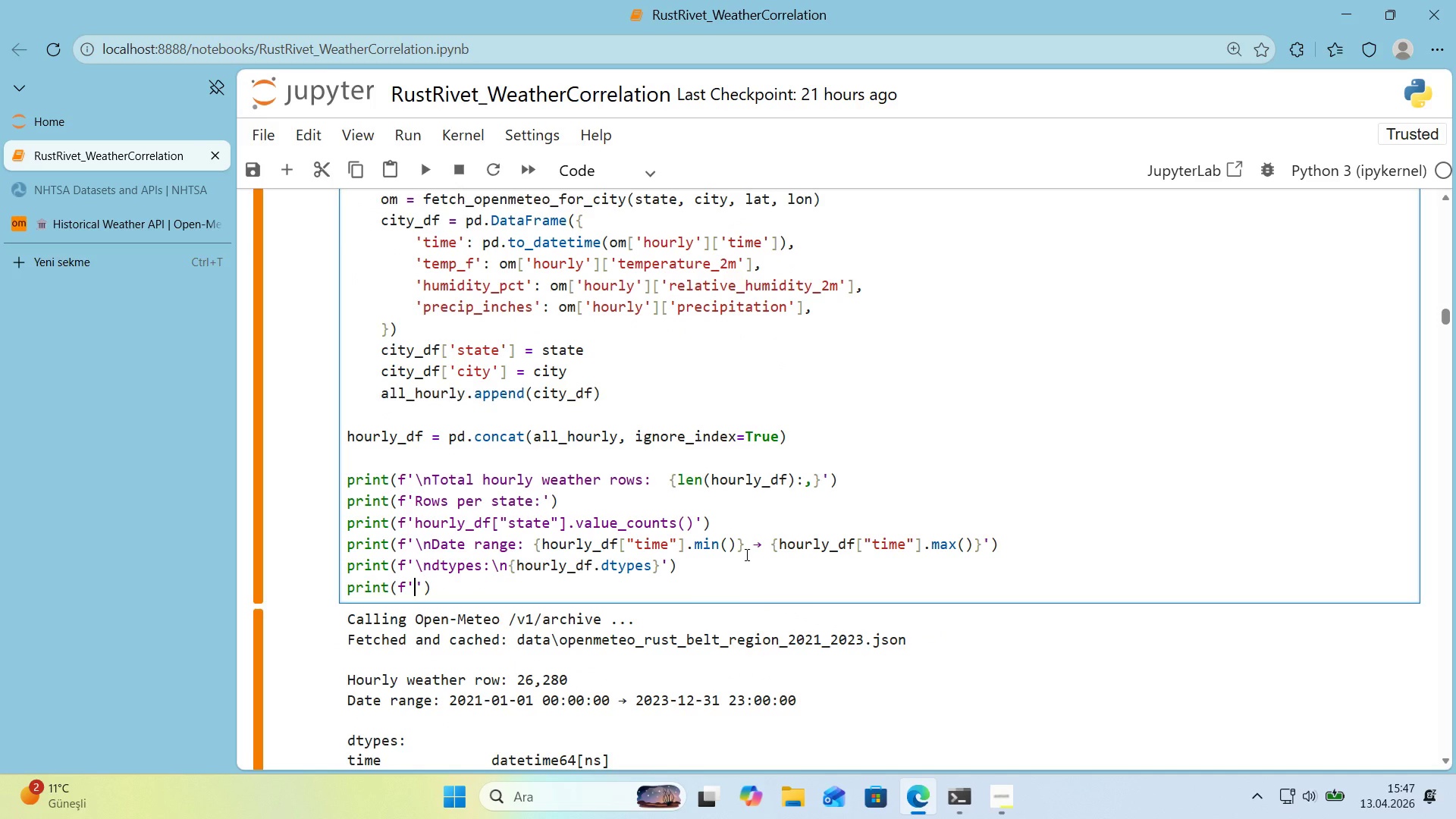 
 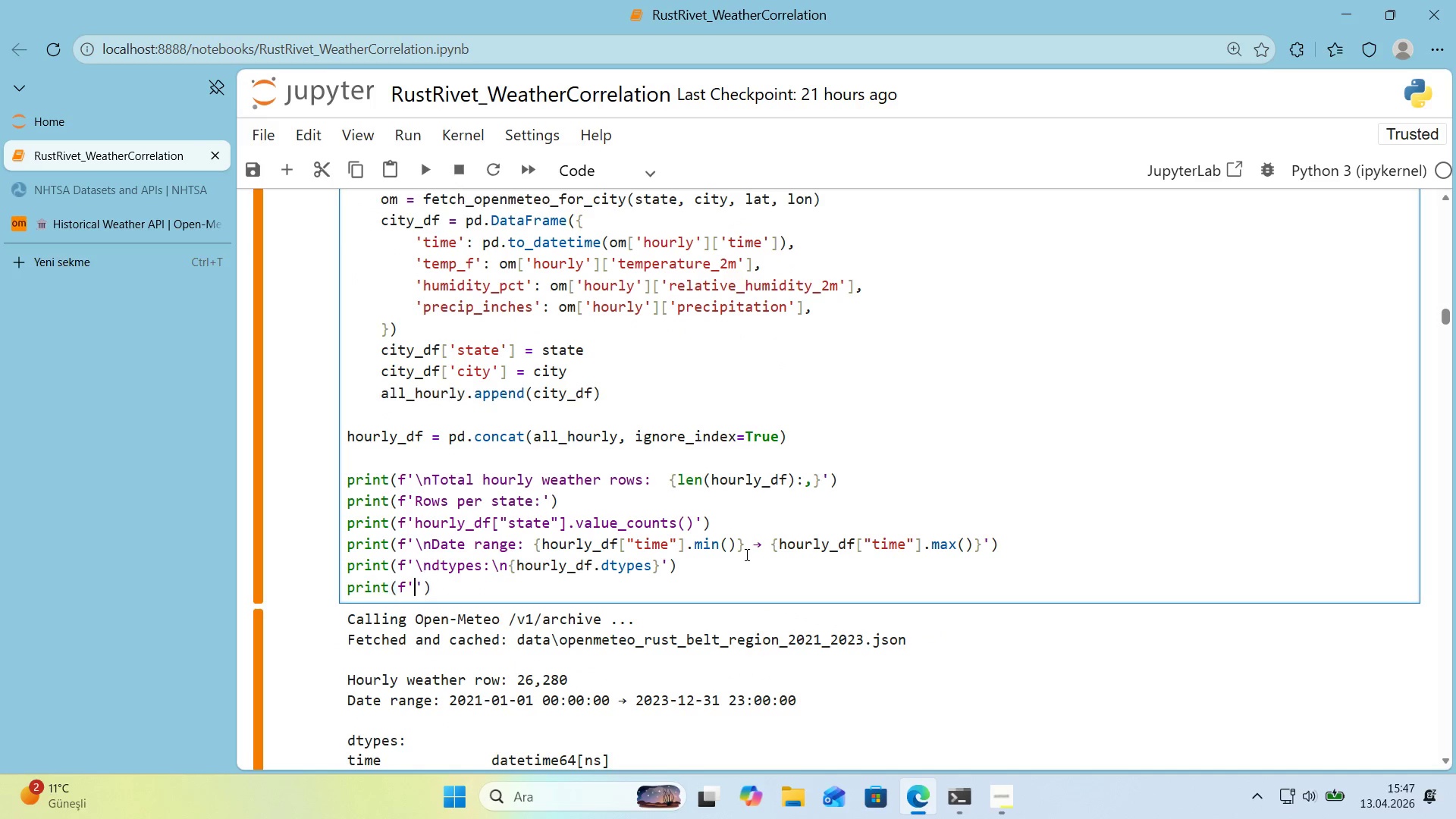 
key(ArrowLeft)
 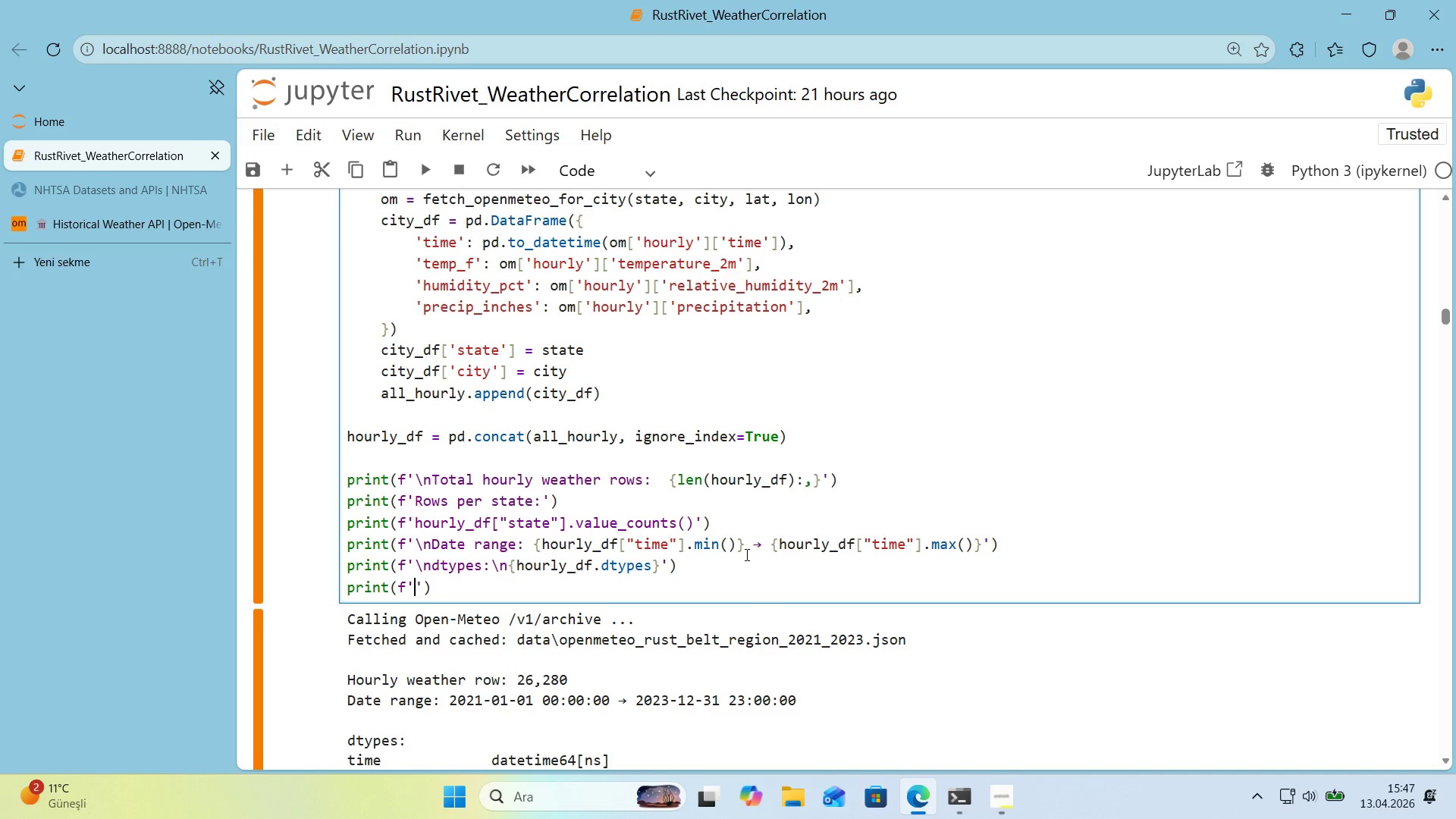 
key(Alt+Control+AltRight)
 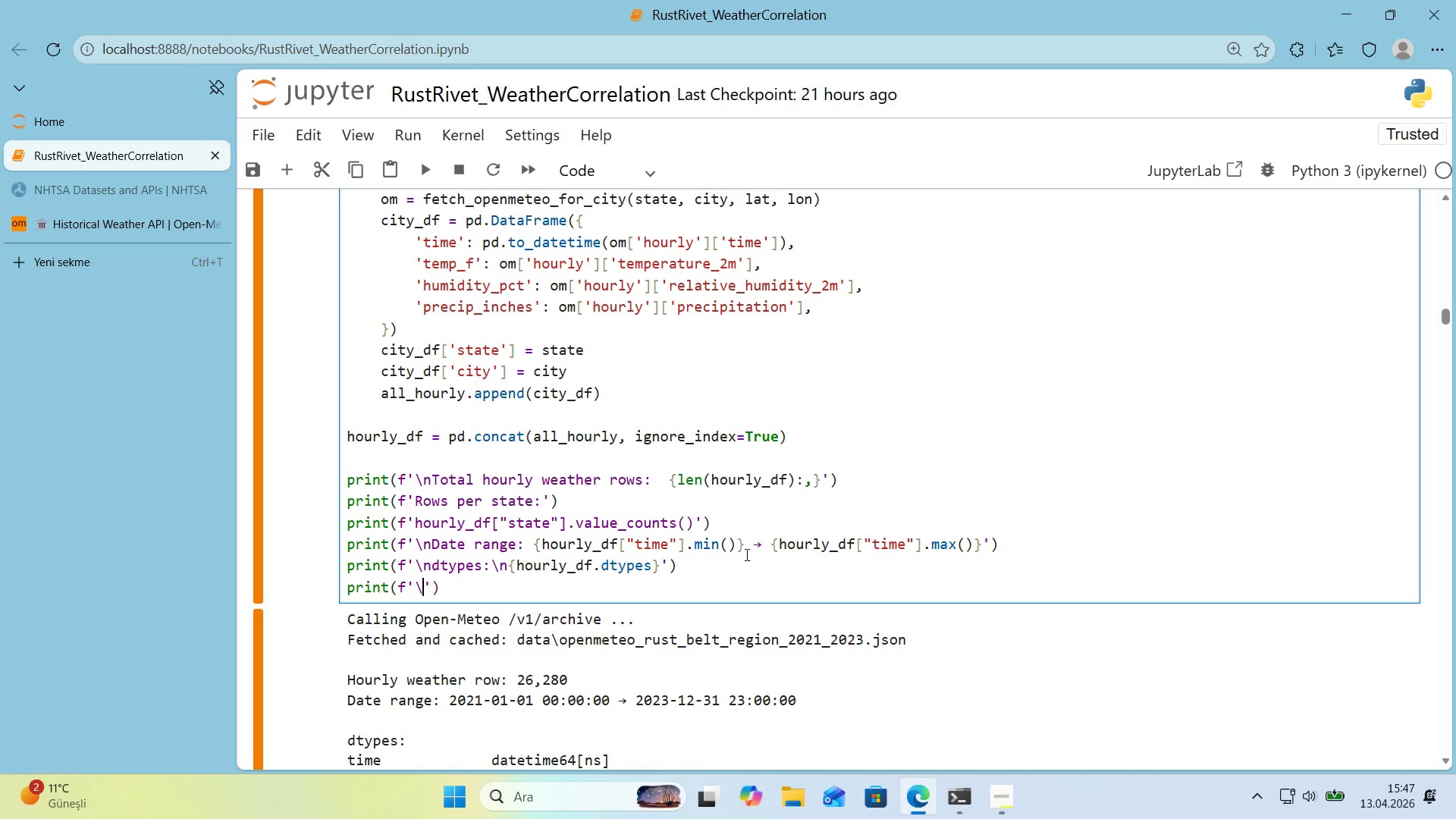 
key(Control+ControlLeft)
 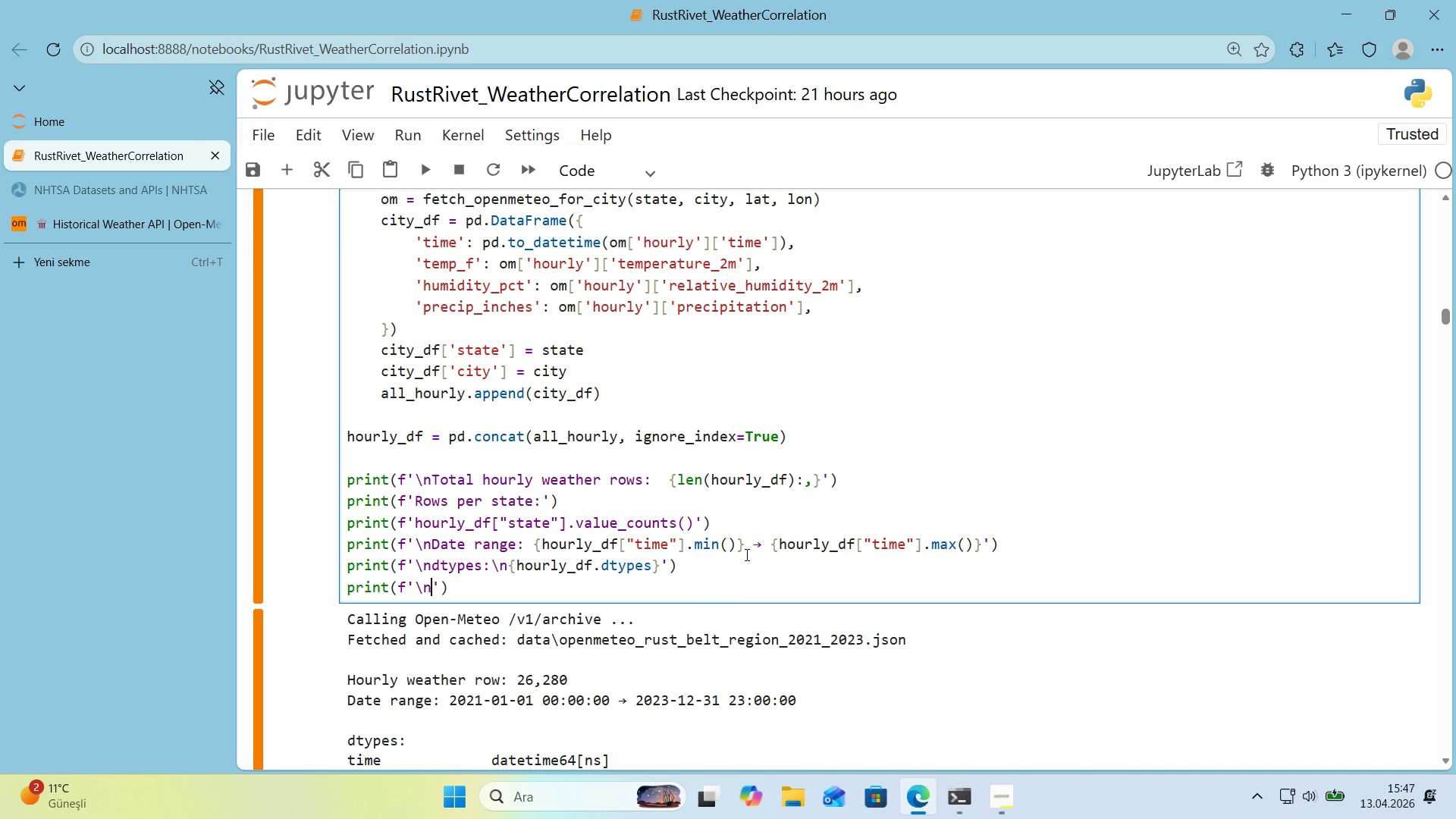 
key(Alt+Control+IntlYen)
 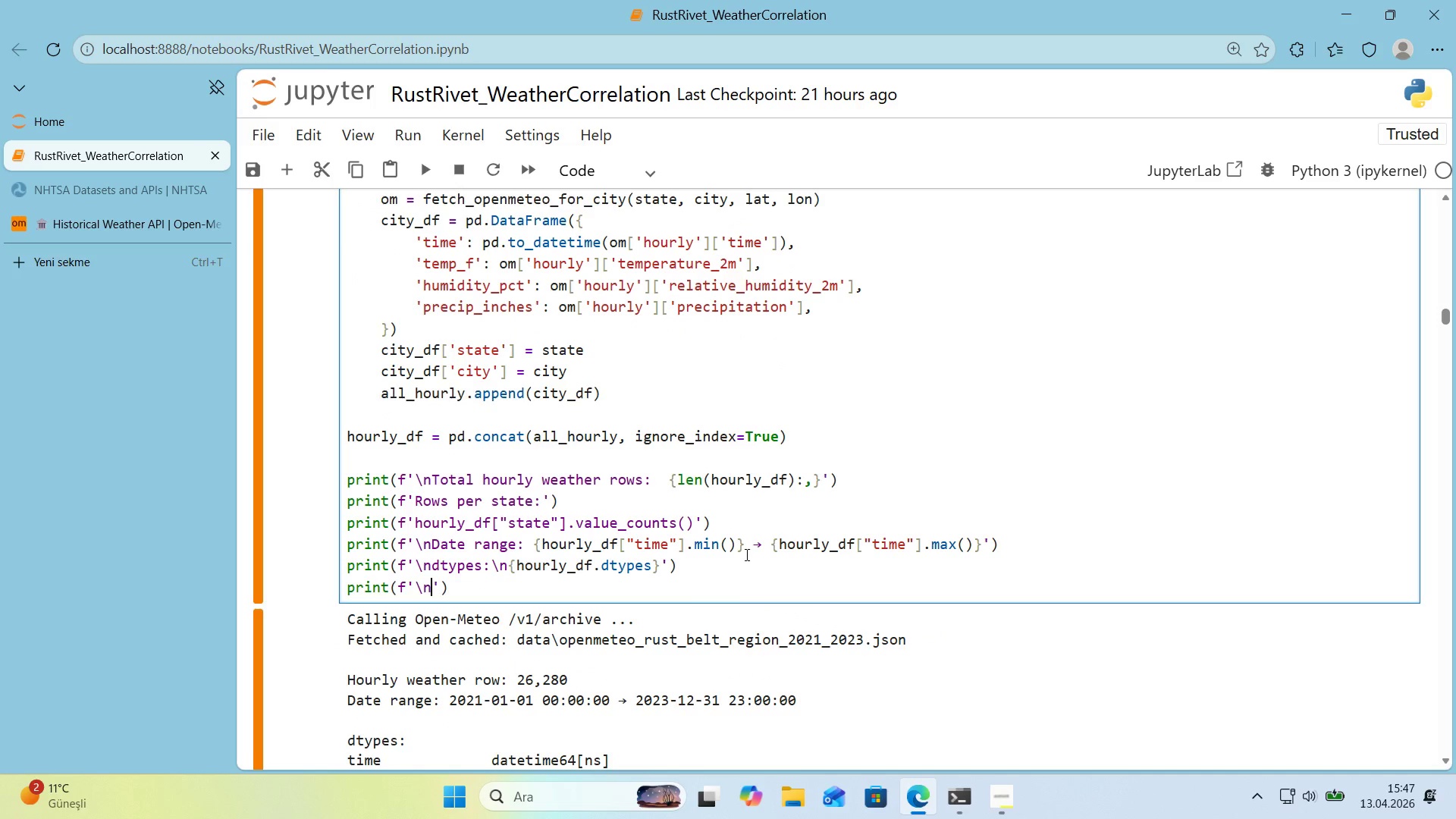 
type(nSample *()
 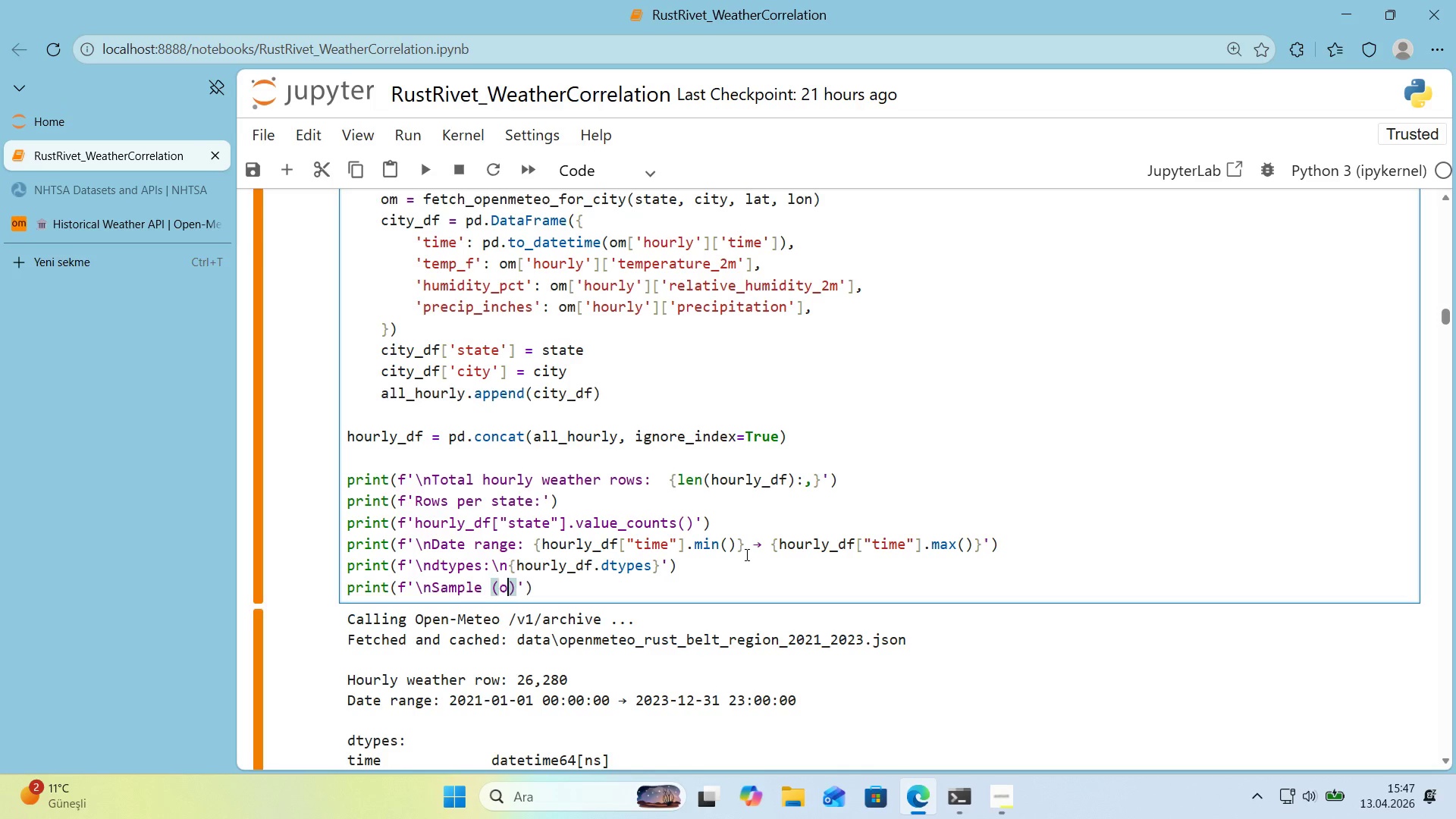 
 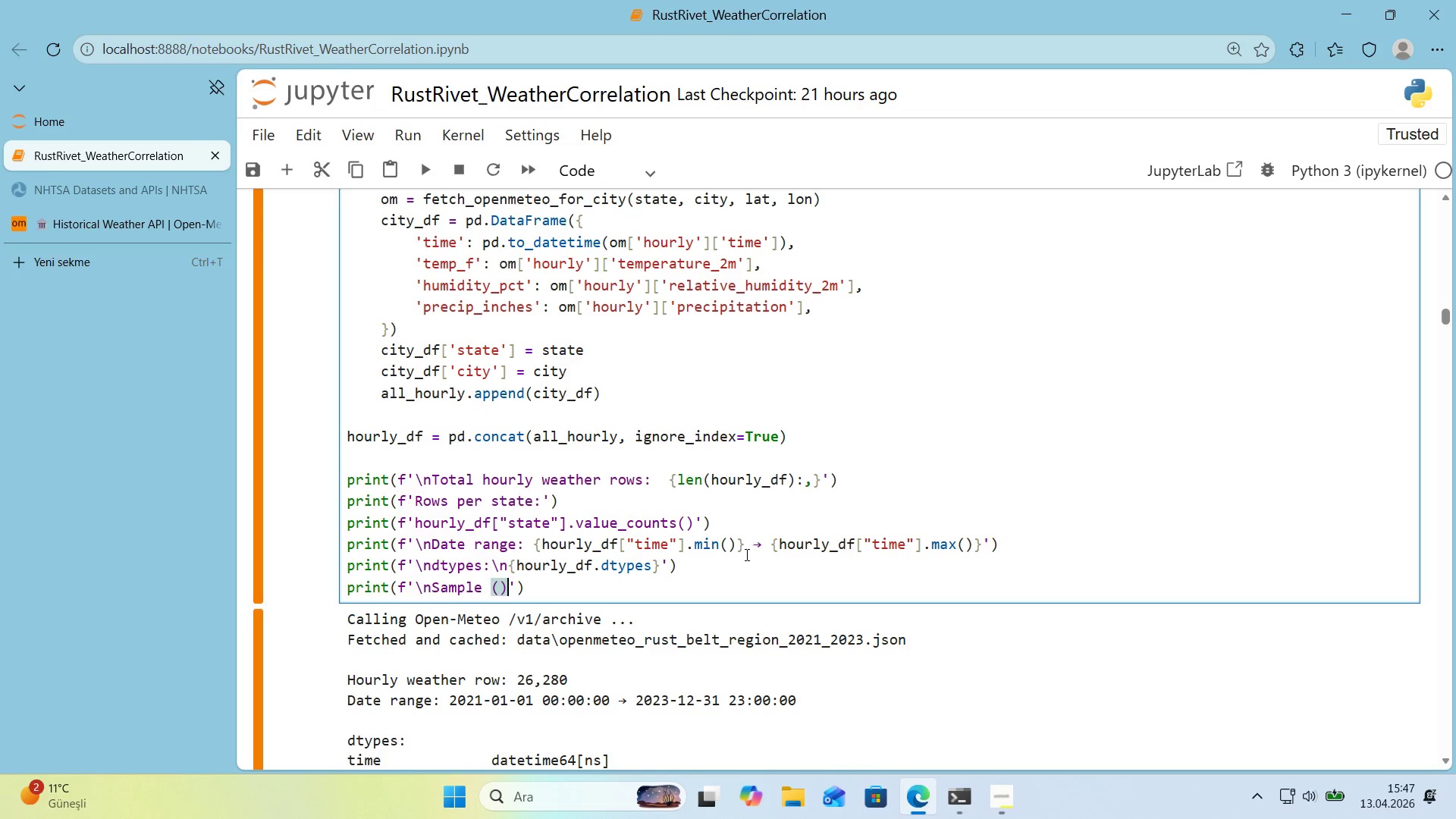 
key(ArrowLeft)
 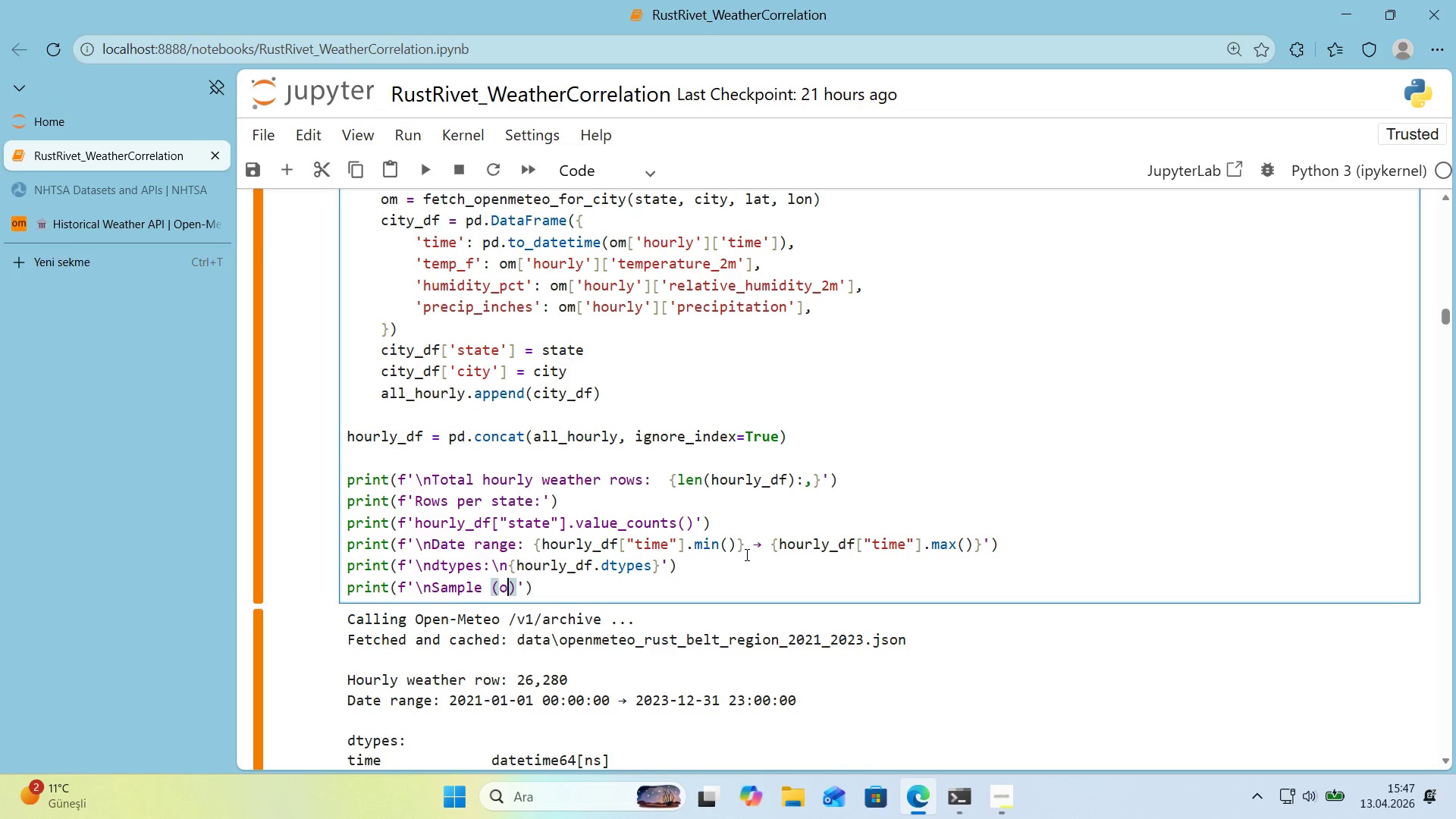 
type(one row per state)
 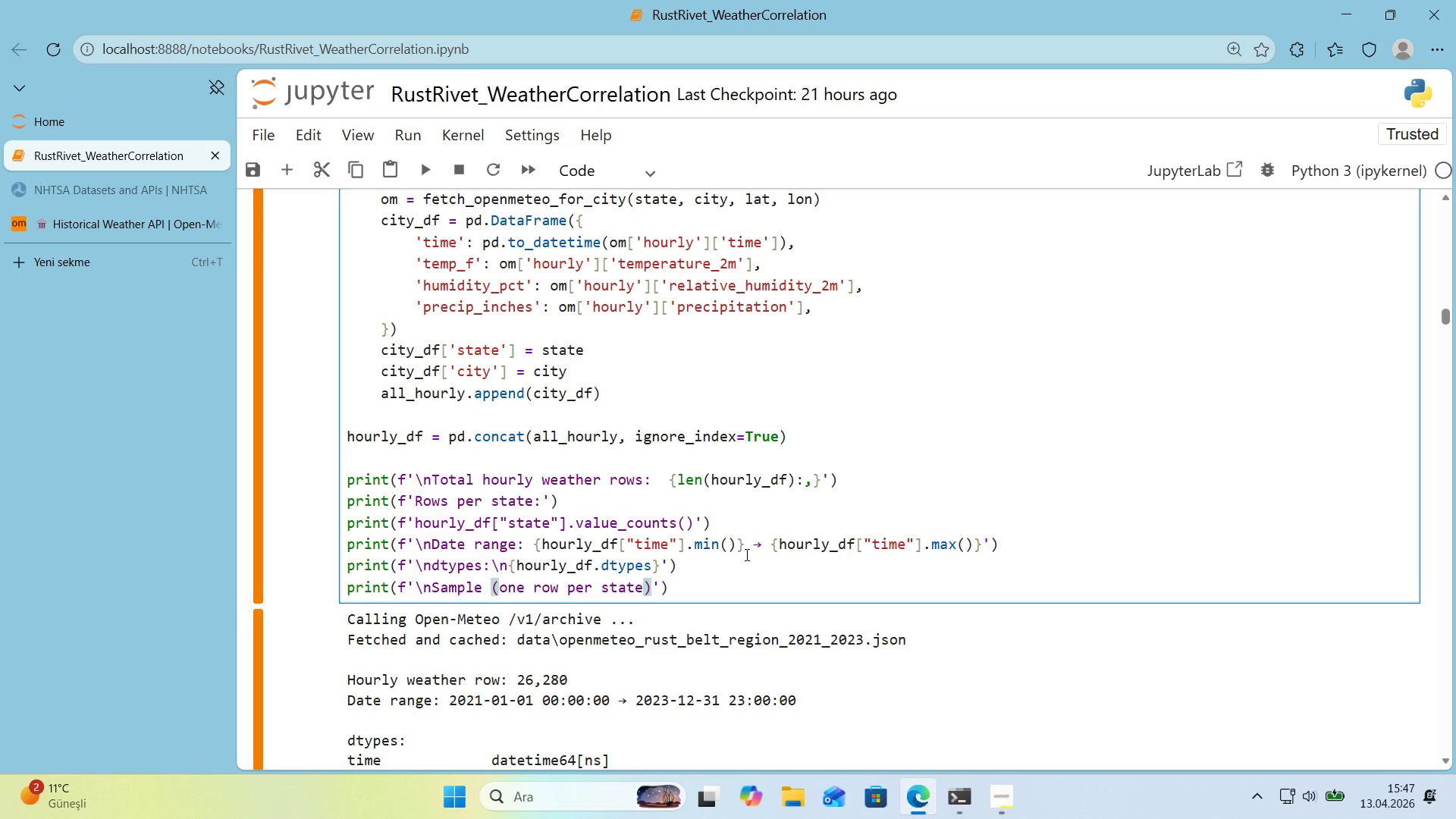 
key(ArrowRight)
 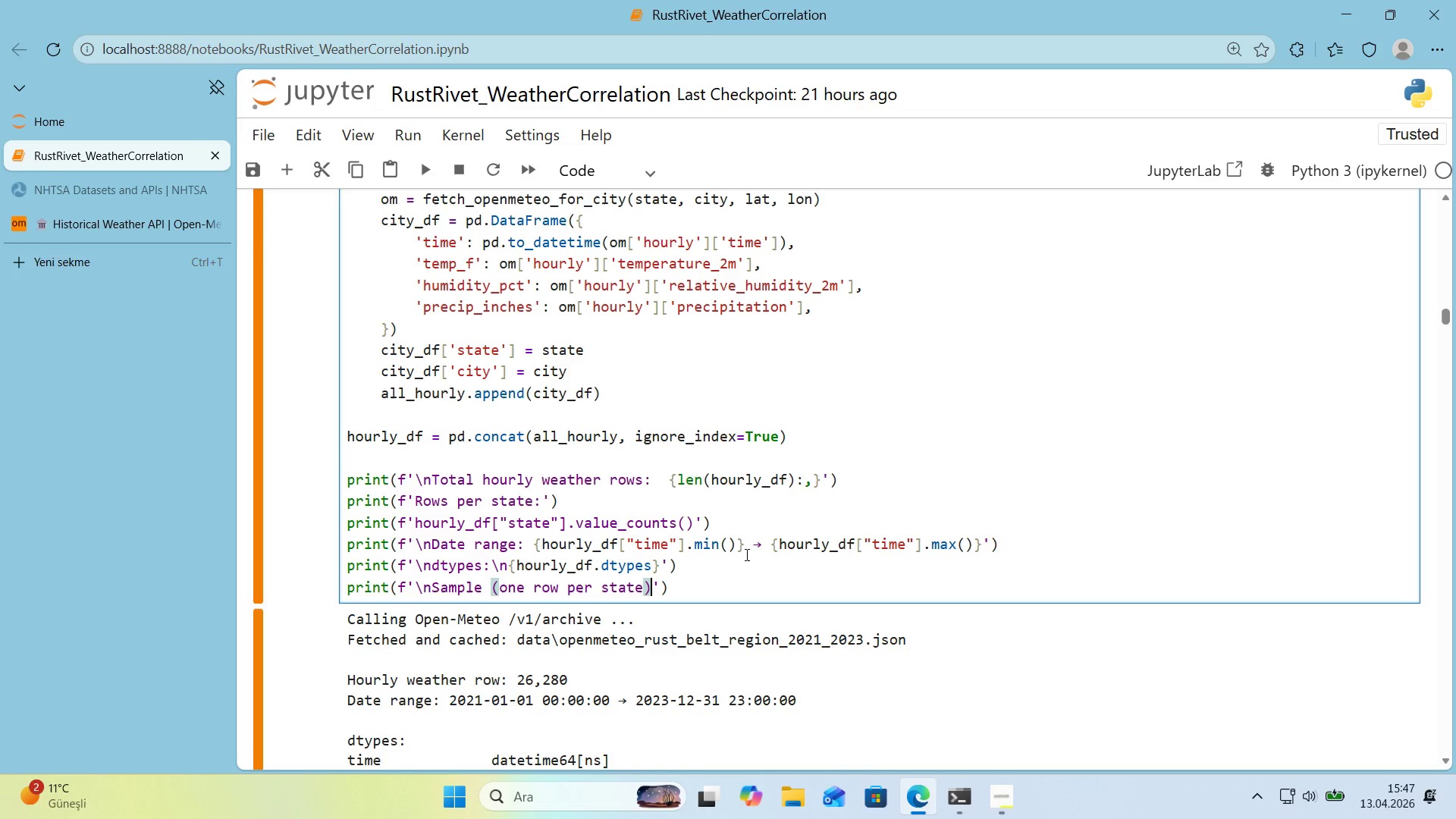 
key(Shift+Period)
 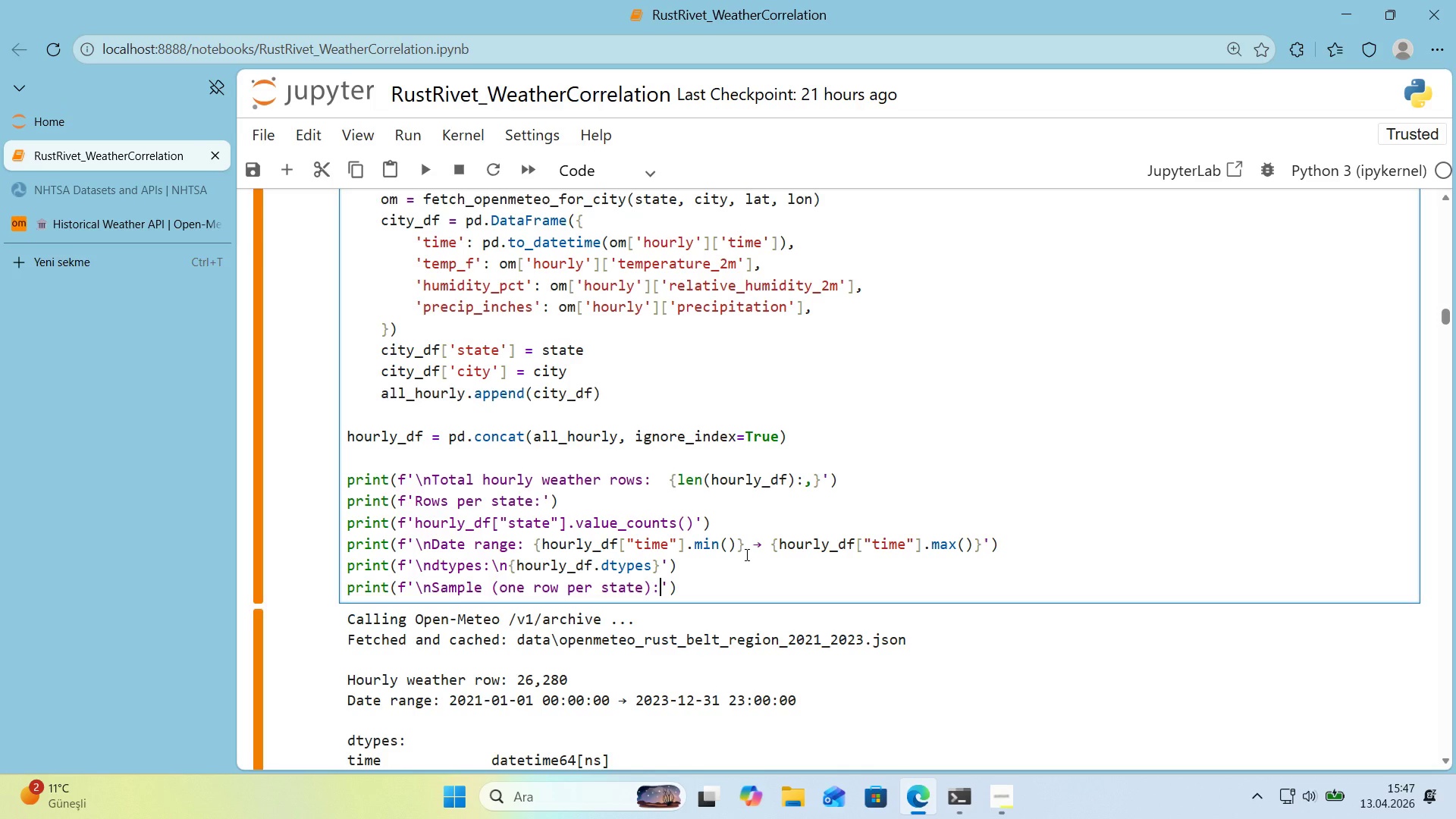 
key(ArrowRight)
 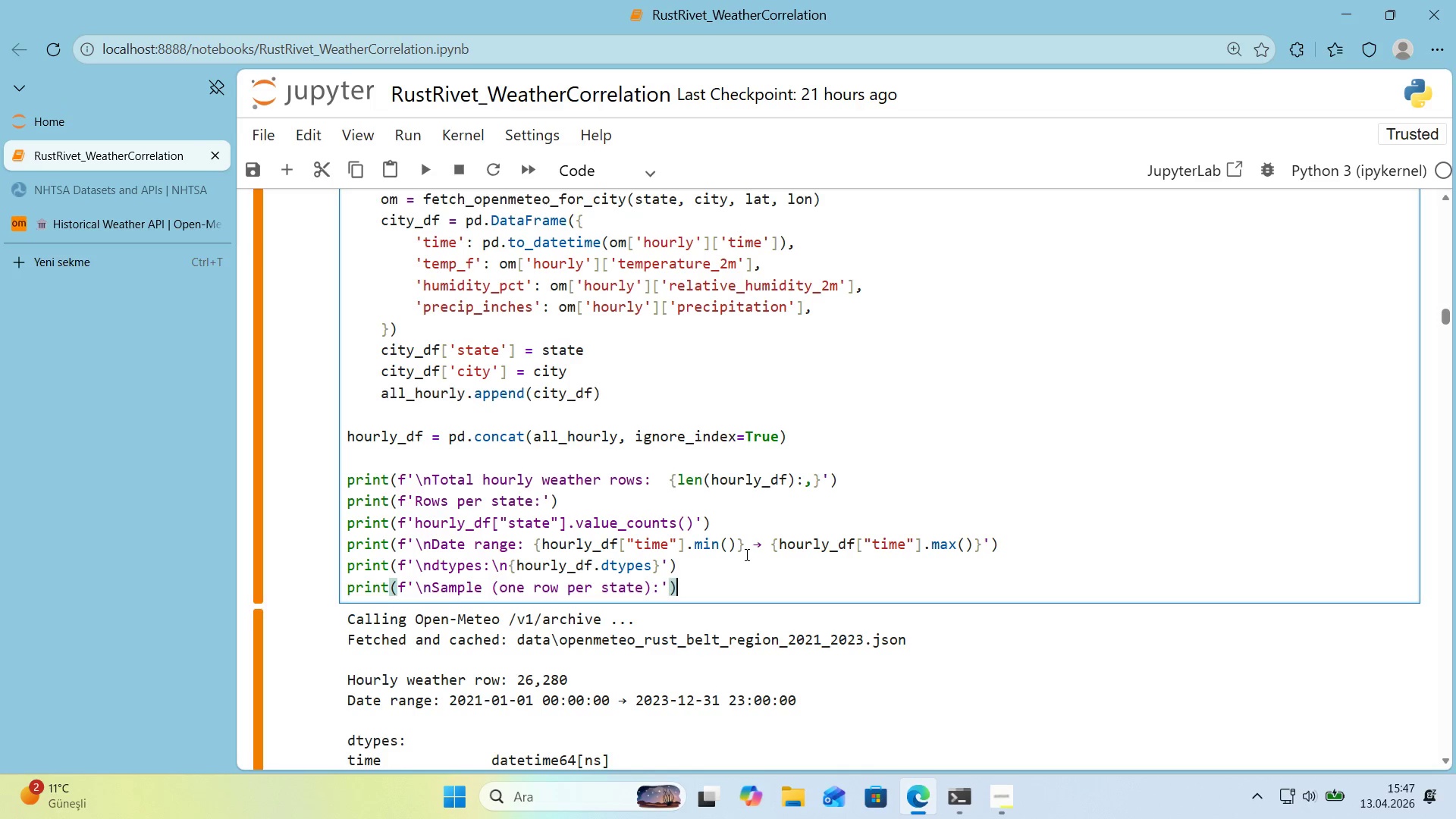 
key(ArrowRight)
 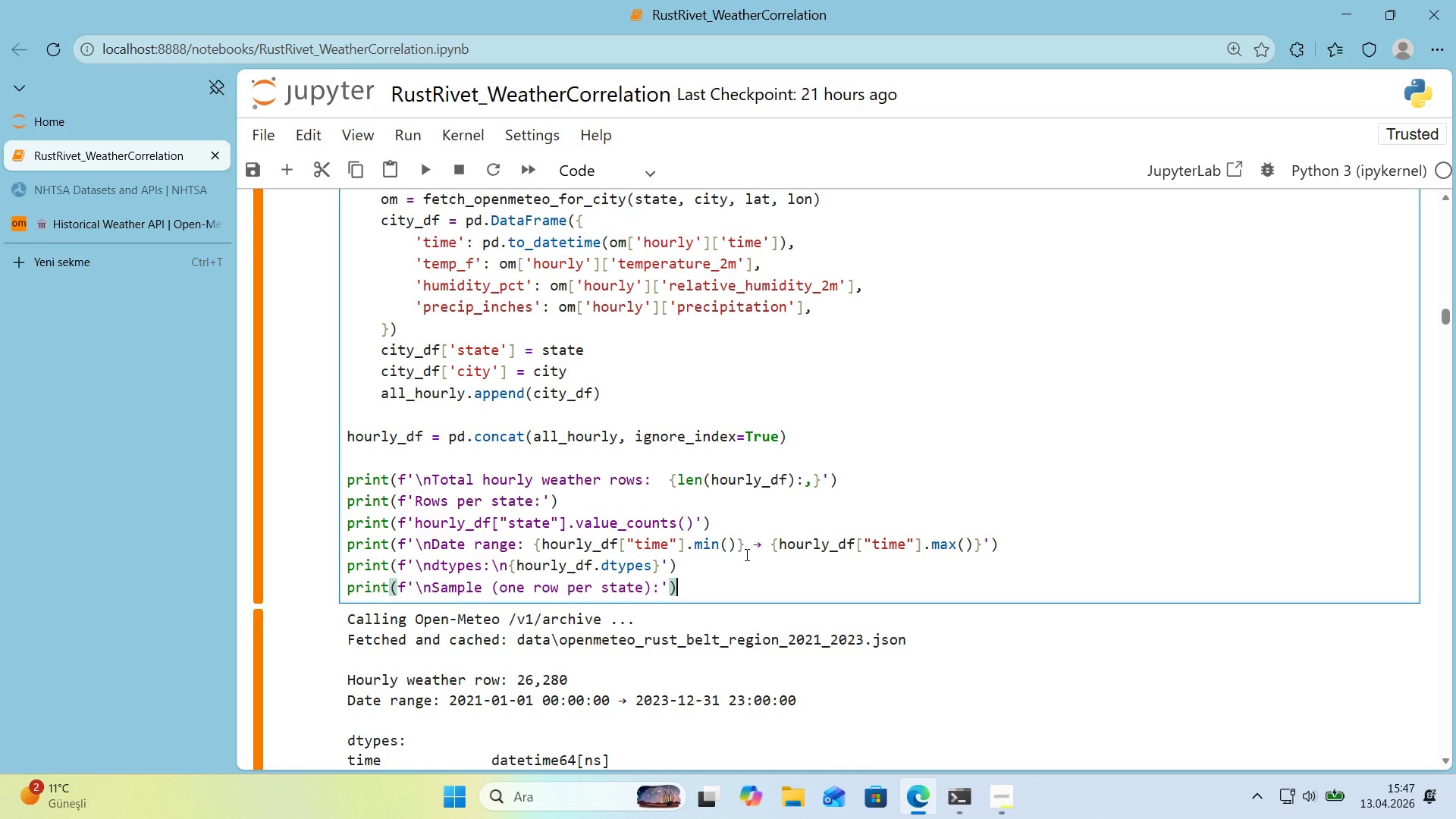 
key(Enter)
 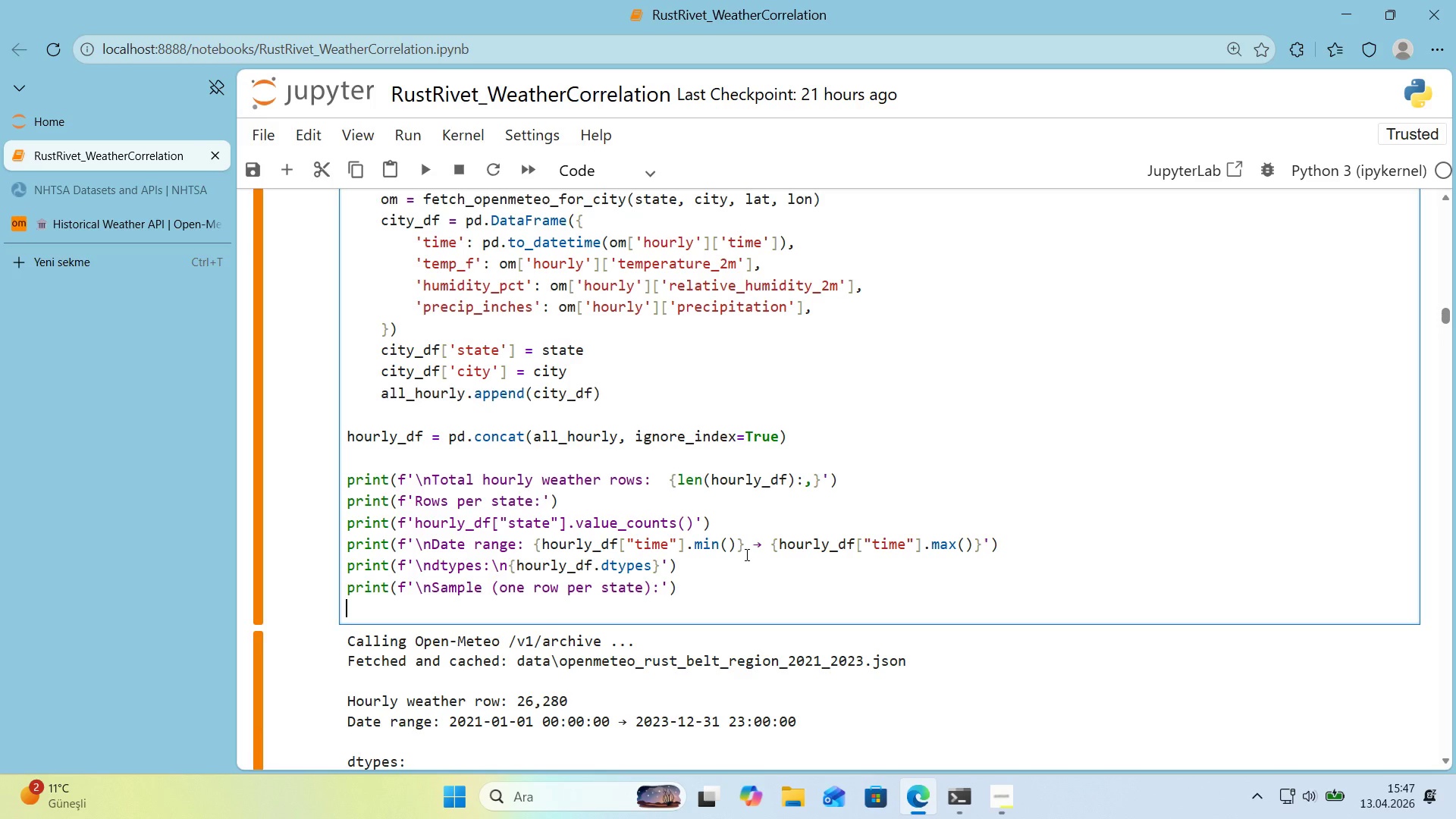 
type(pr'nt*()
 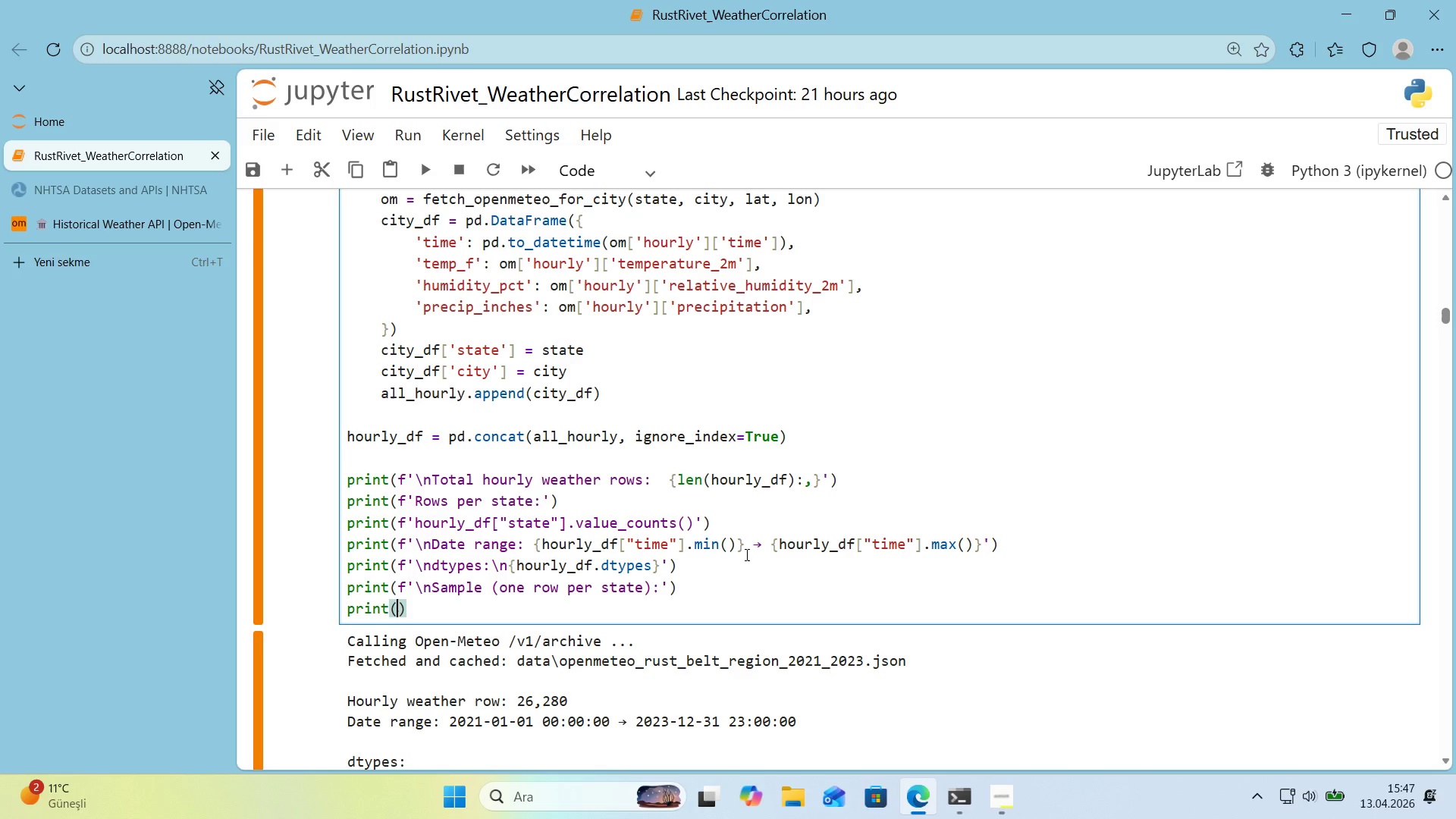 
 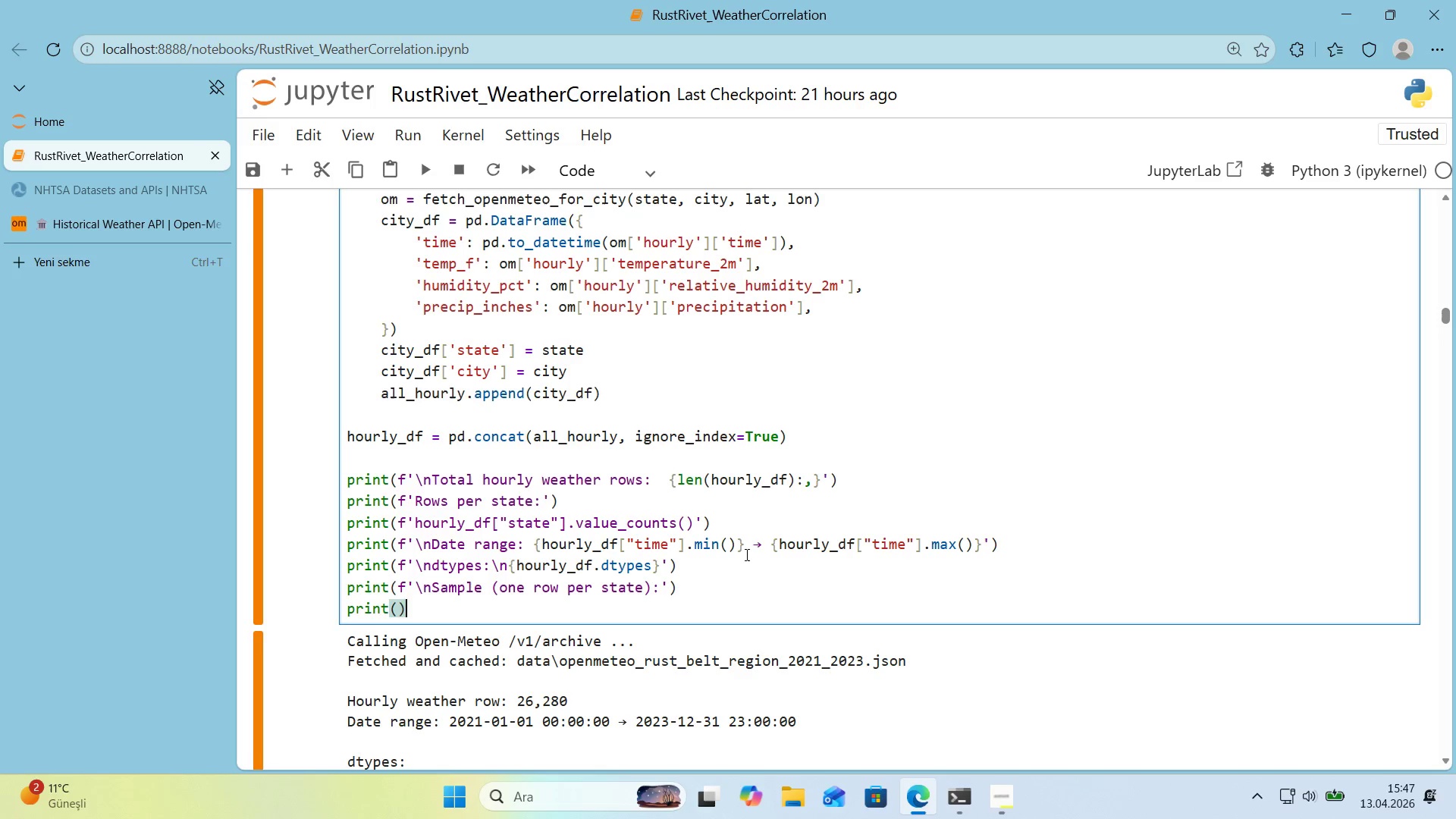 
key(ArrowLeft)
 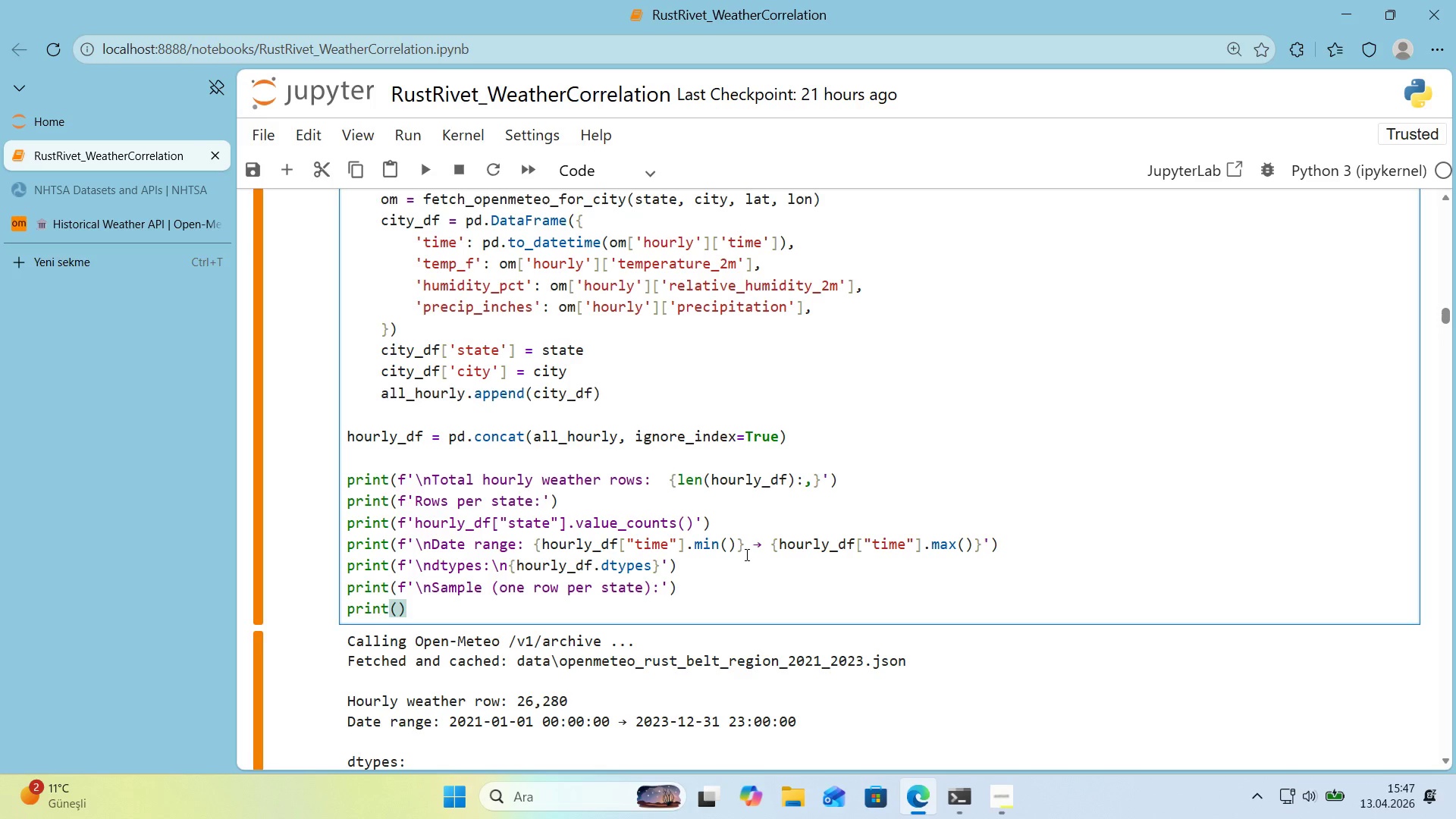 
type(hourly_df.groupby()
key(Backspace)
type(*()
 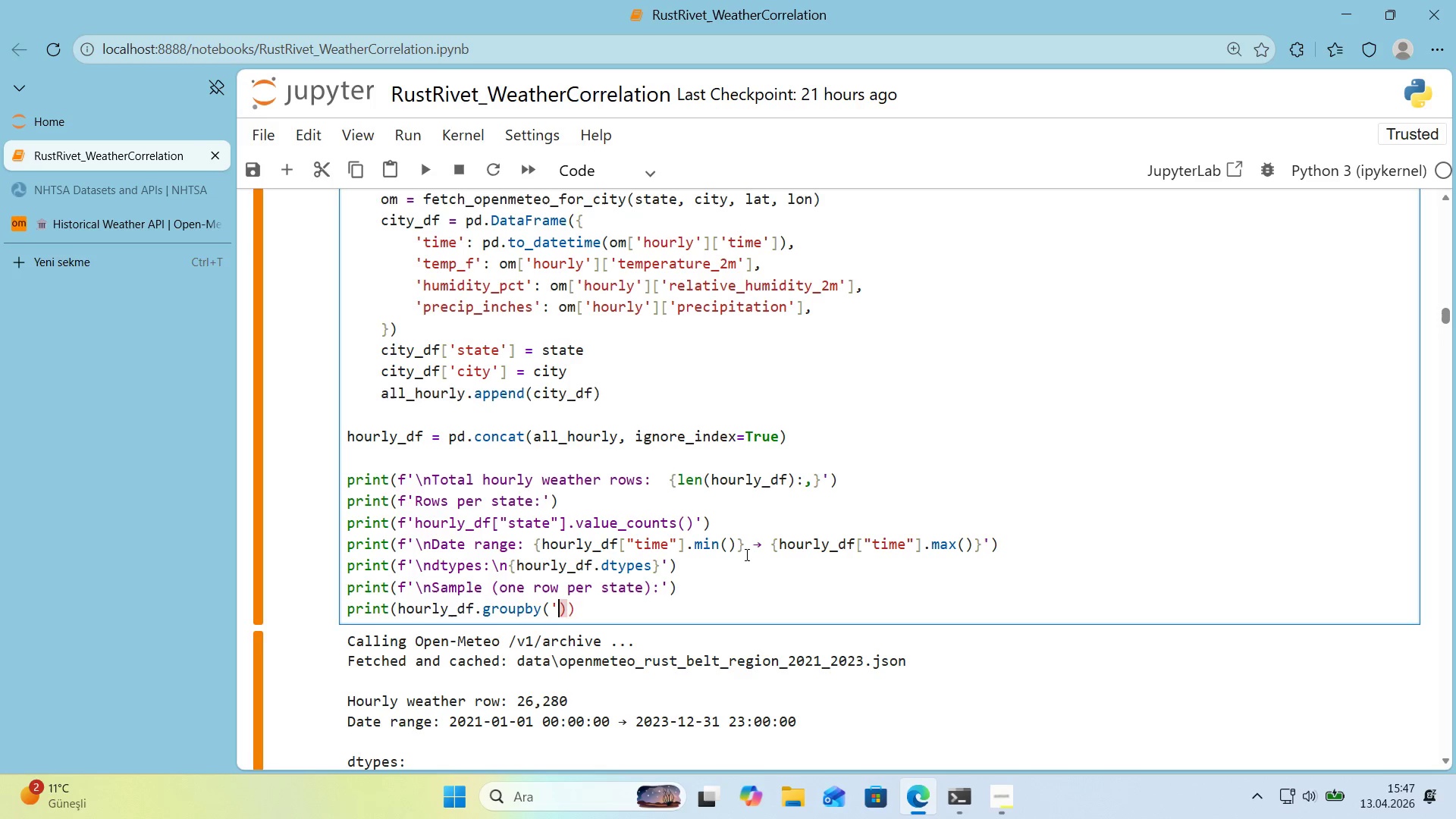 
 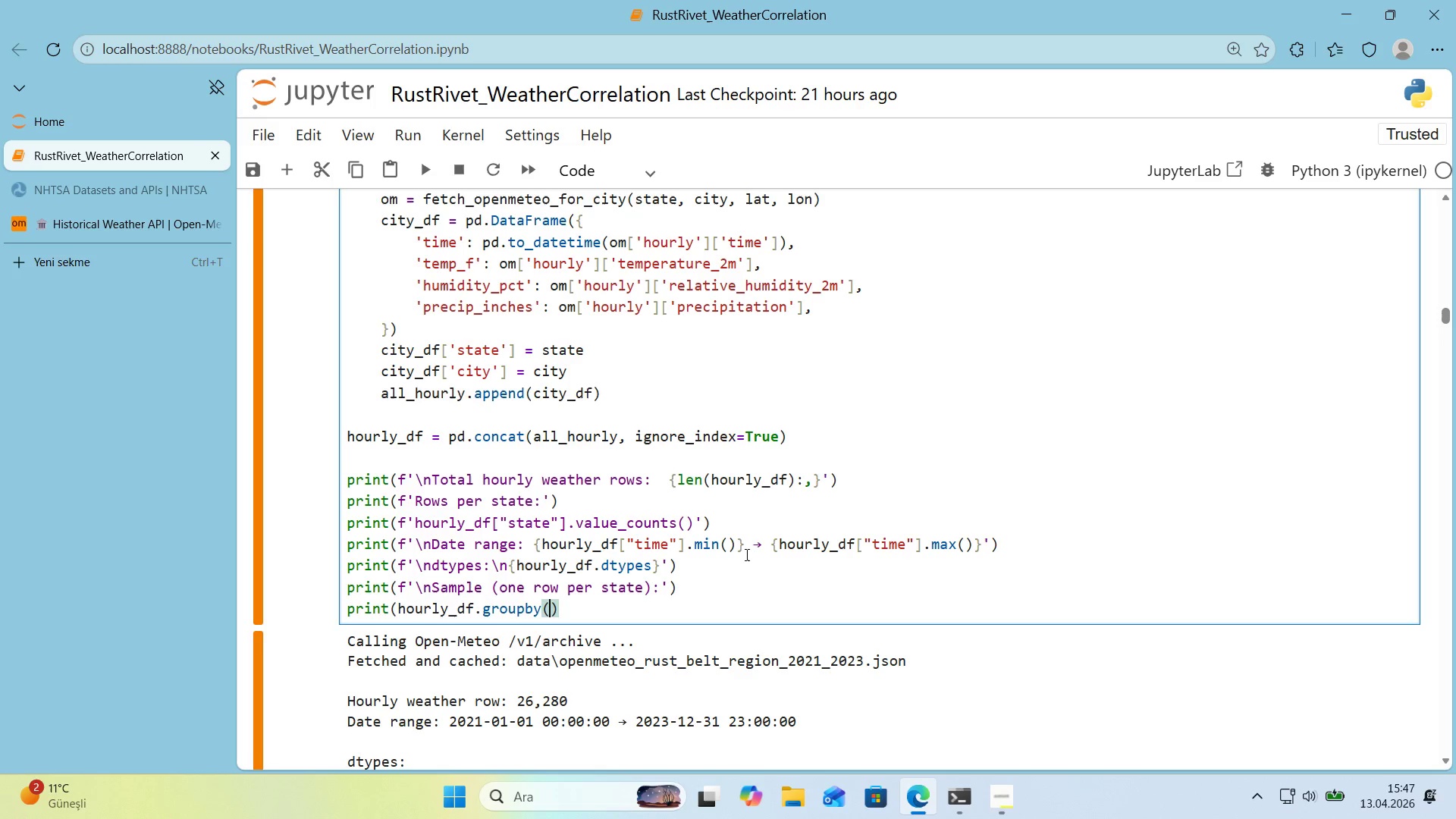 
key(ArrowLeft)
 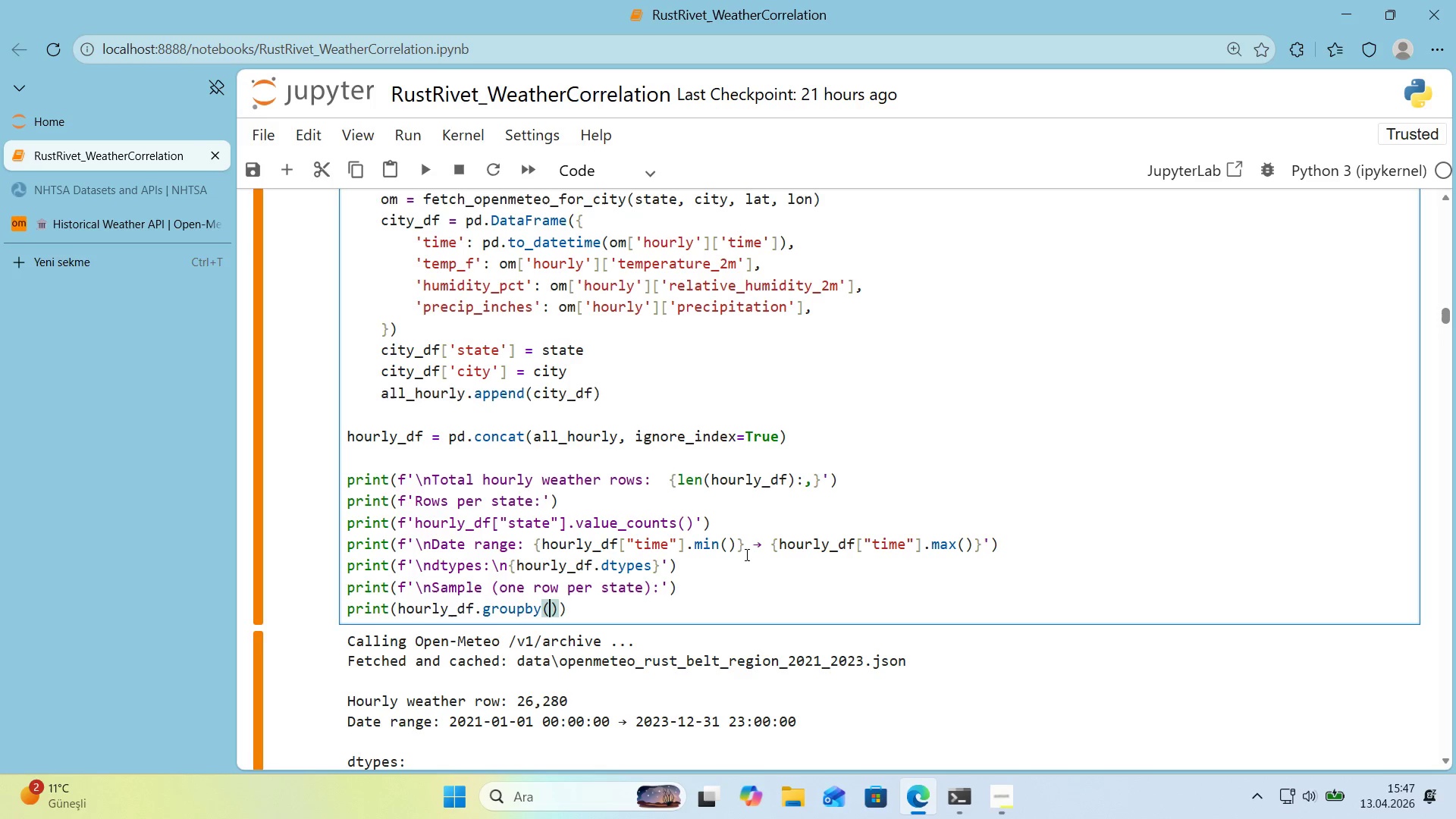 
type(@@)
 